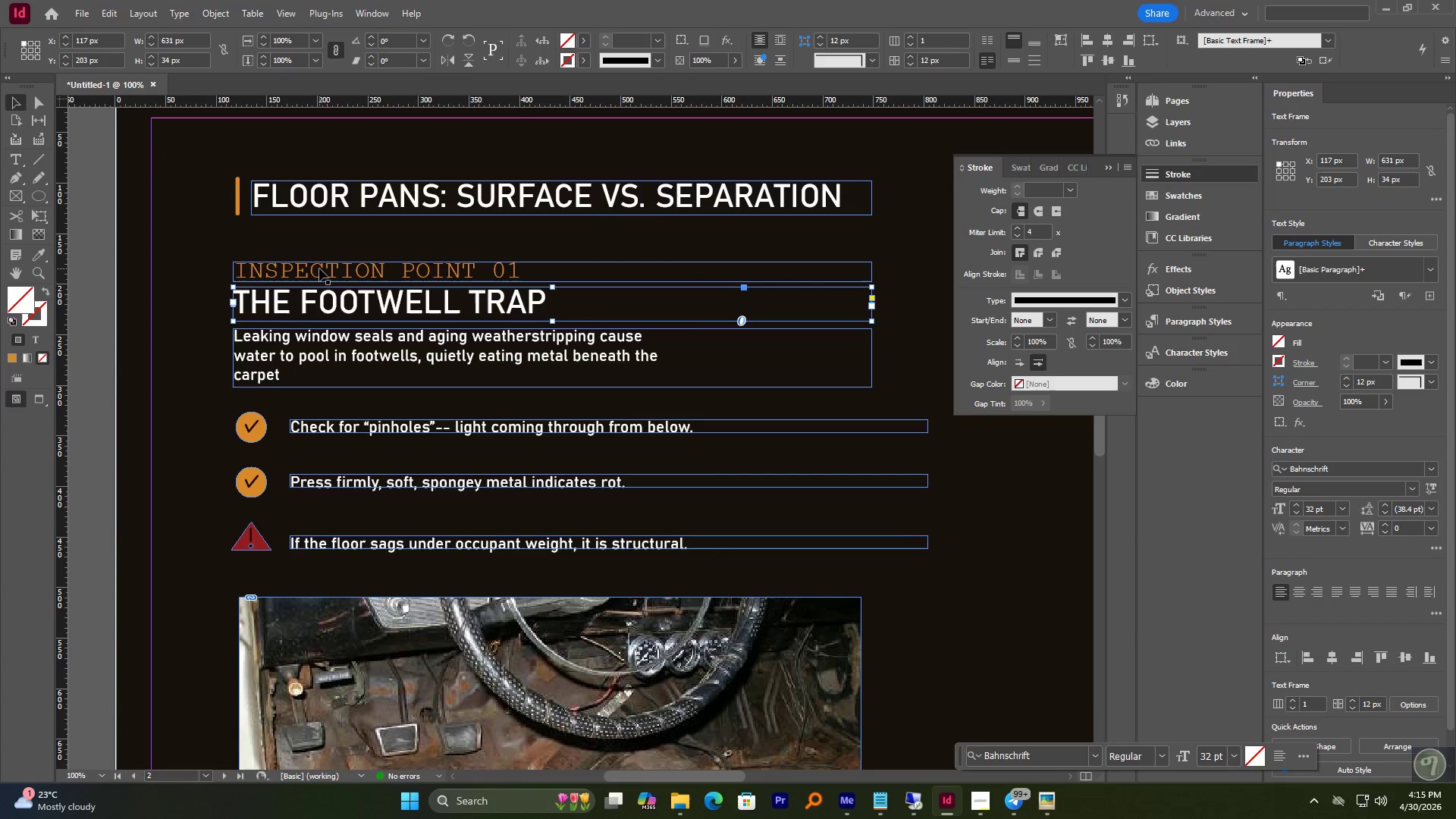 
scroll: coordinate [328, 294], scroll_direction: up, amount: 3.0
 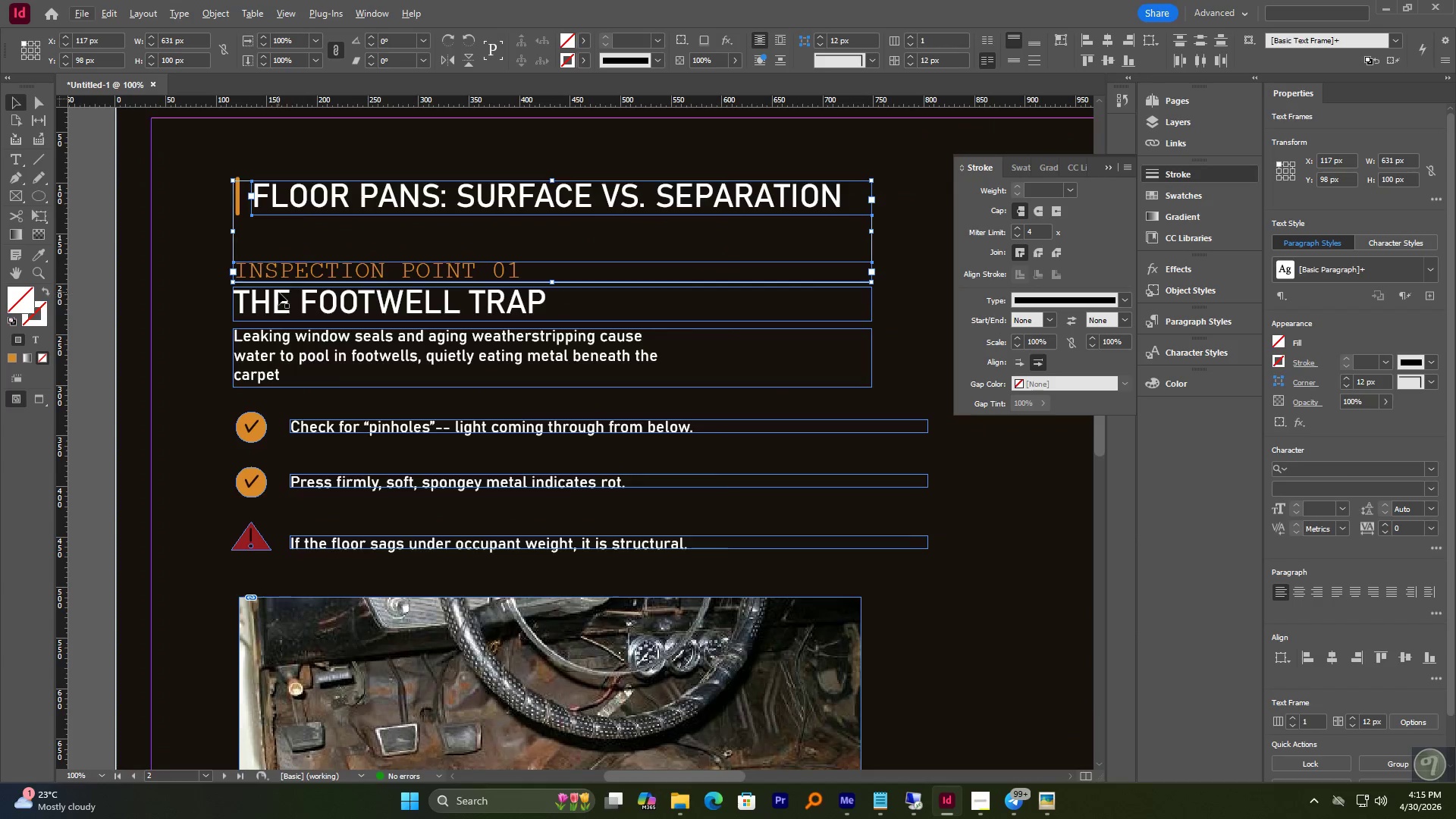 
hold_key(key=ShiftLeft, duration=0.53)
left_click([319, 268])
 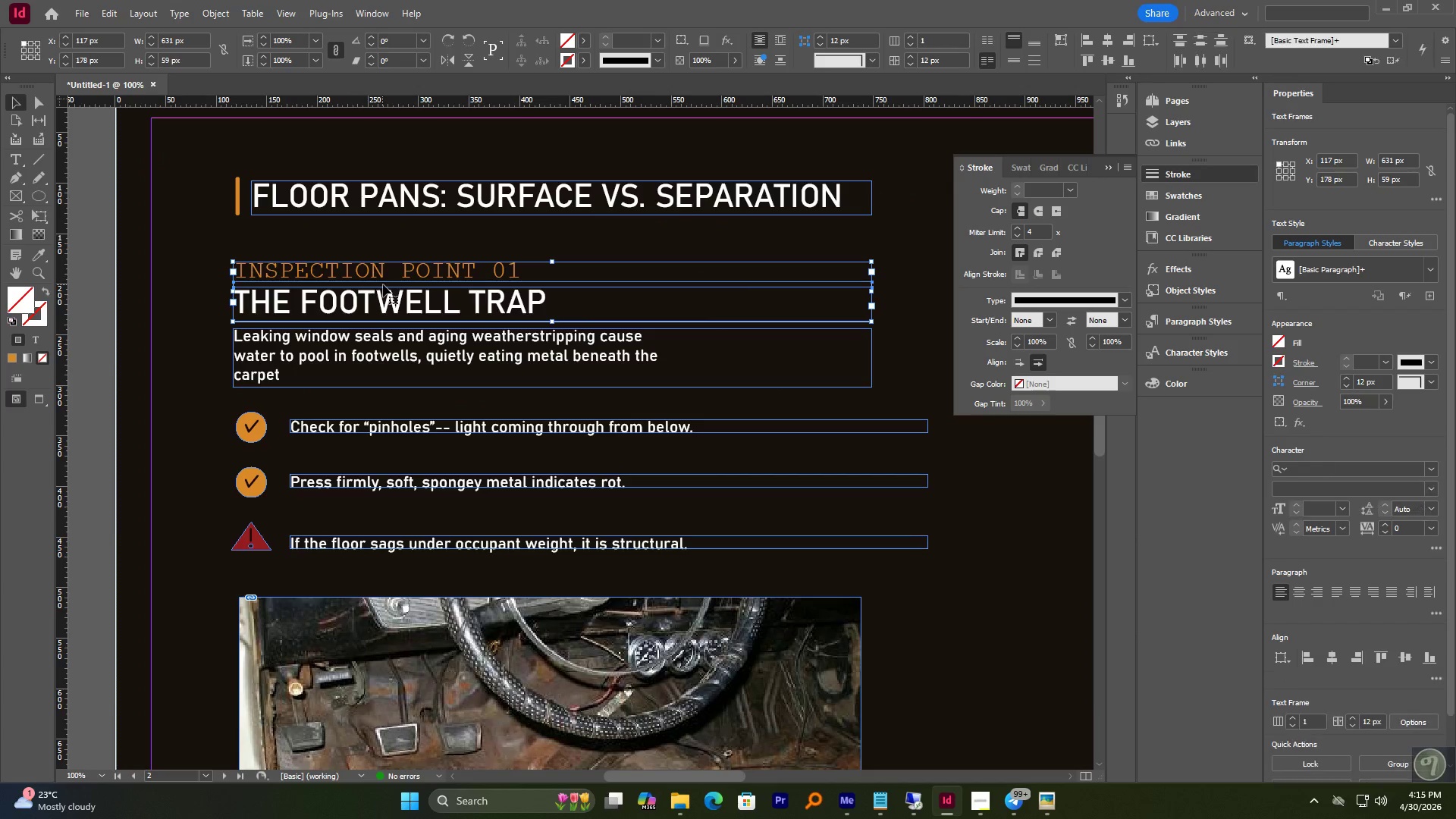 
hold_key(key=AltLeft, duration=0.62)
scroll: coordinate [384, 293], scroll_direction: down, amount: 4.0
 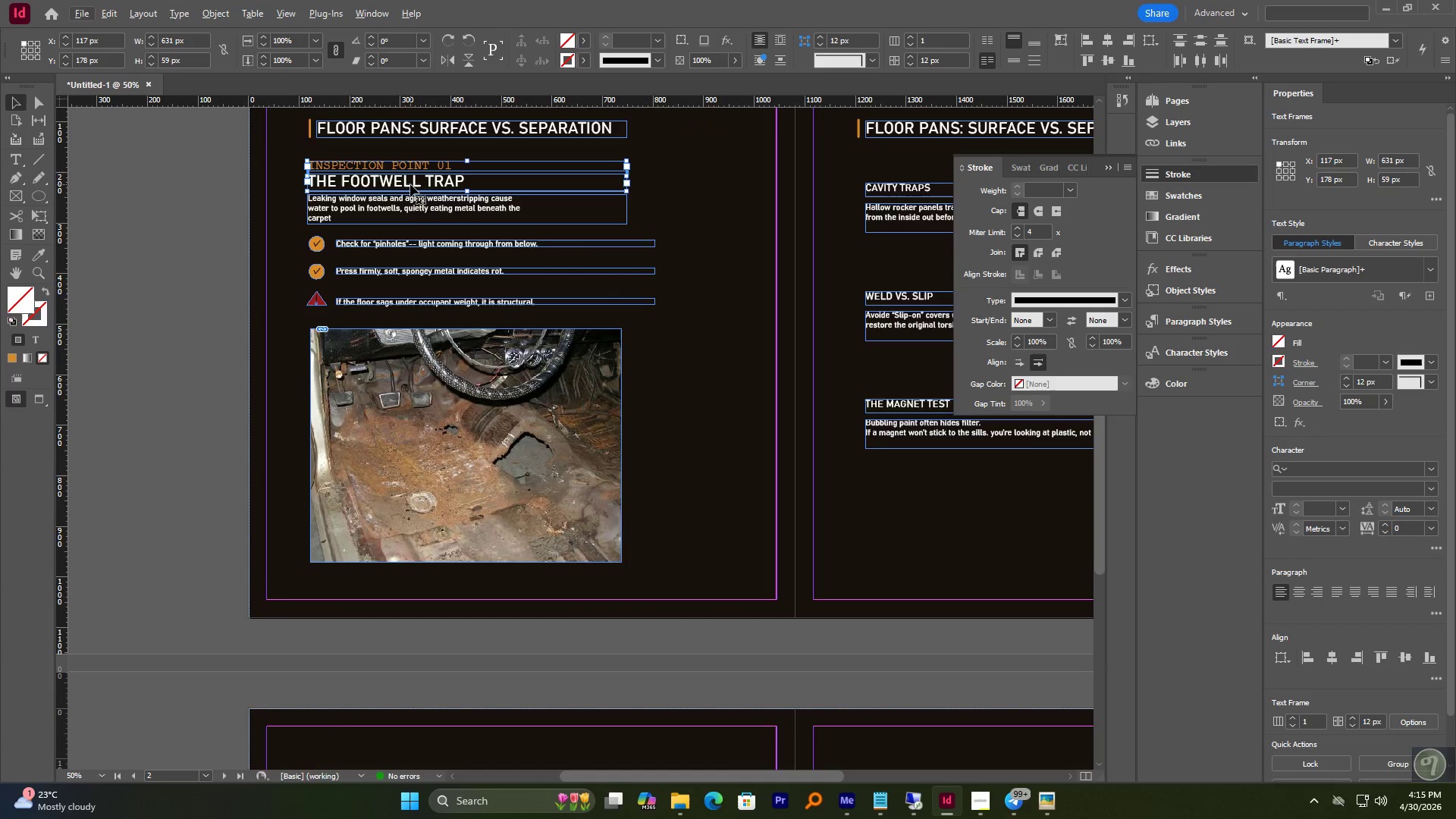 
hold_key(key=AltLeft, duration=1.34)
left_click_drag(start_coordinate=[410, 184], to_coordinate=[390, 765])
 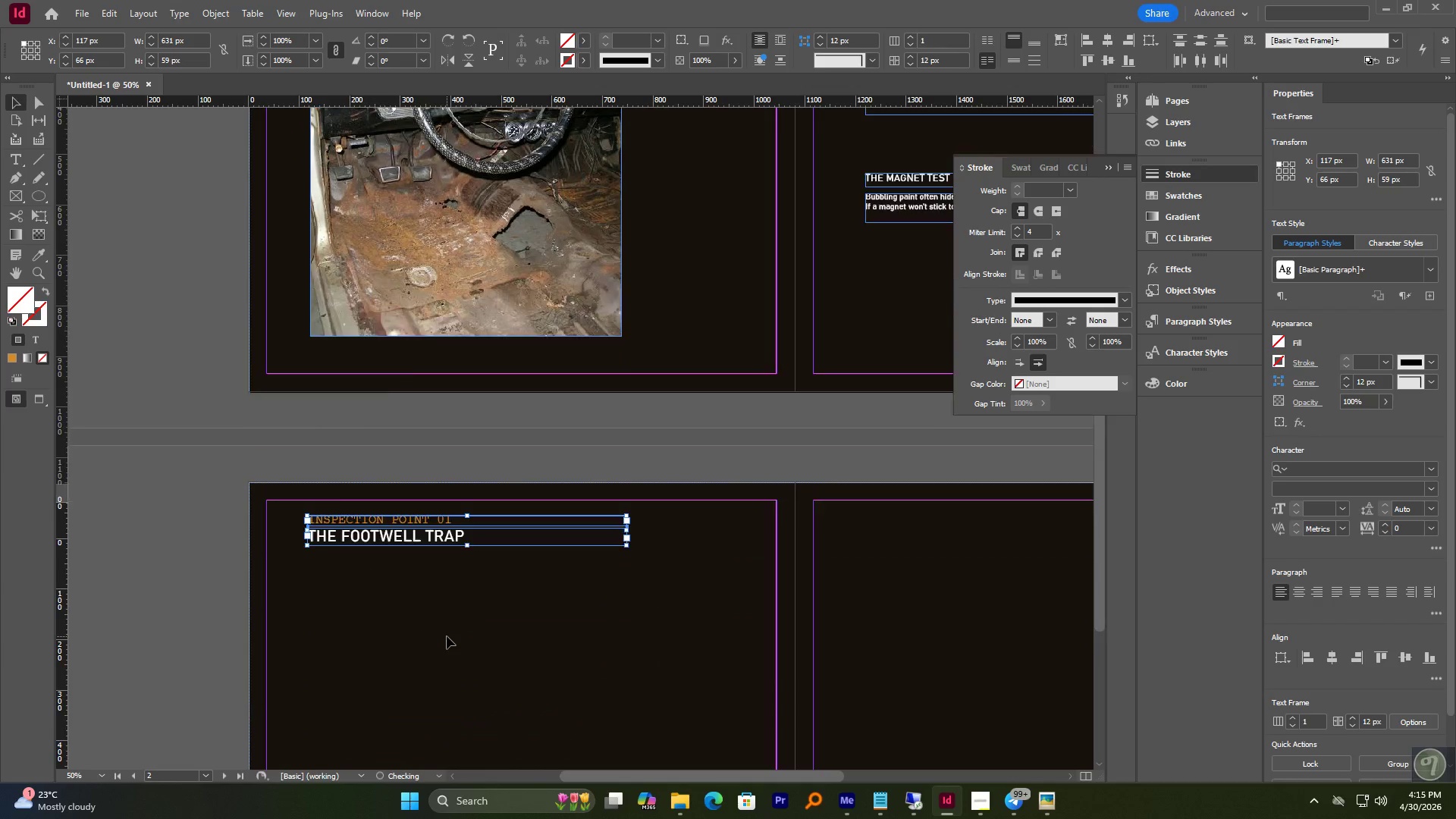 
hold_key(key=ShiftLeft, duration=1.12)
 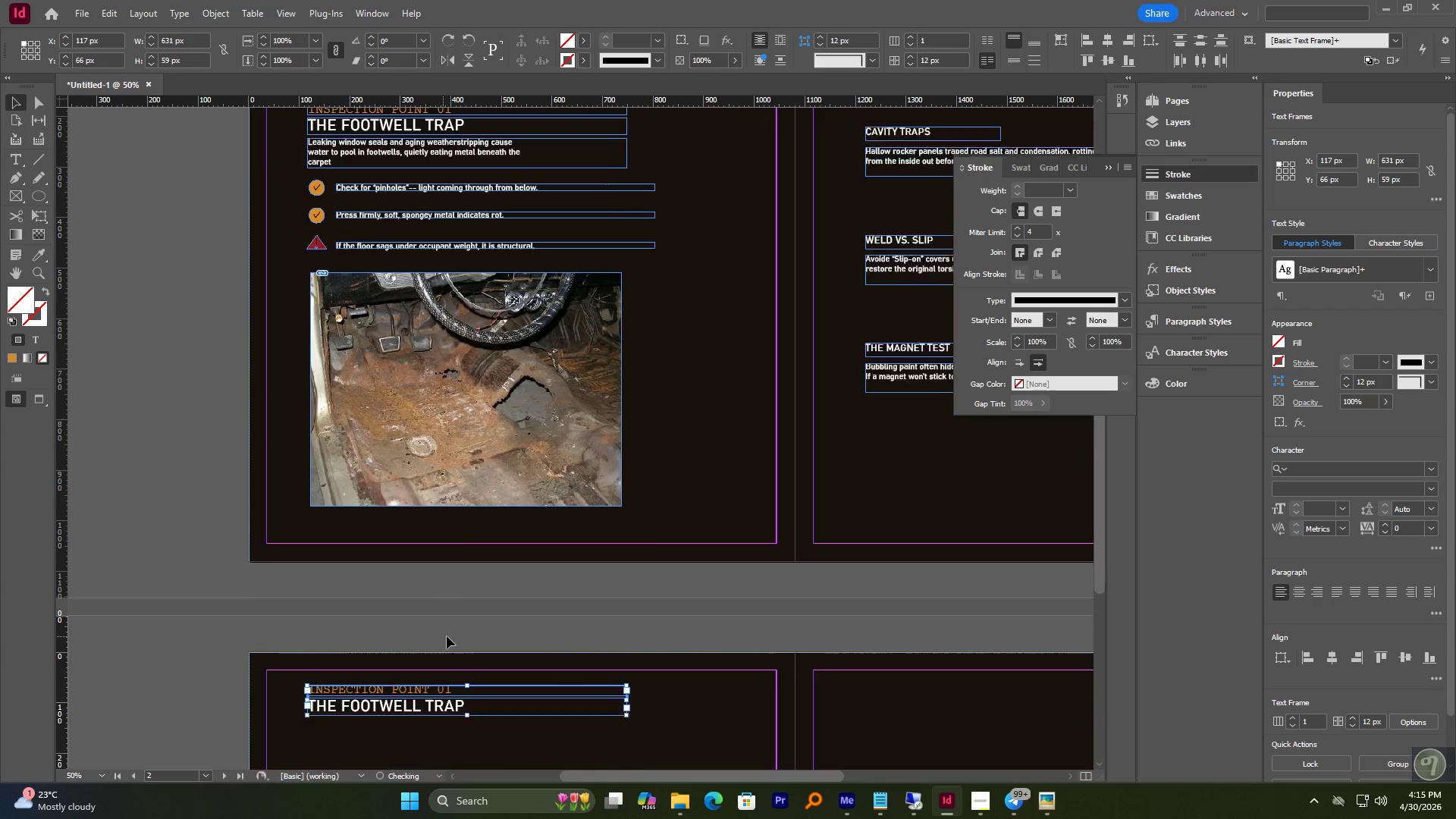 
scroll: coordinate [418, 523], scroll_direction: down, amount: 6.0
 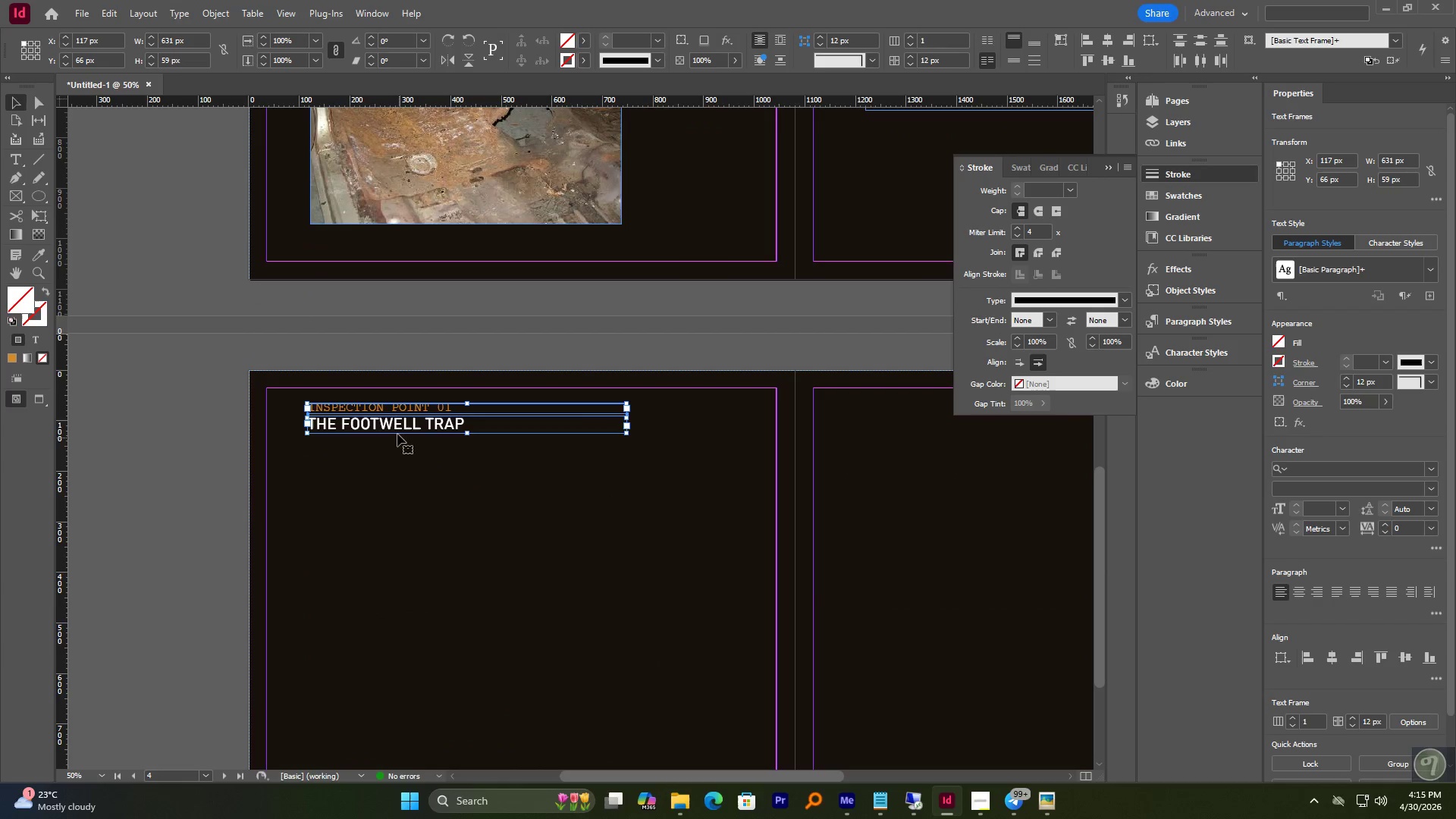 
left_click_drag(start_coordinate=[397, 428], to_coordinate=[390, 461])
 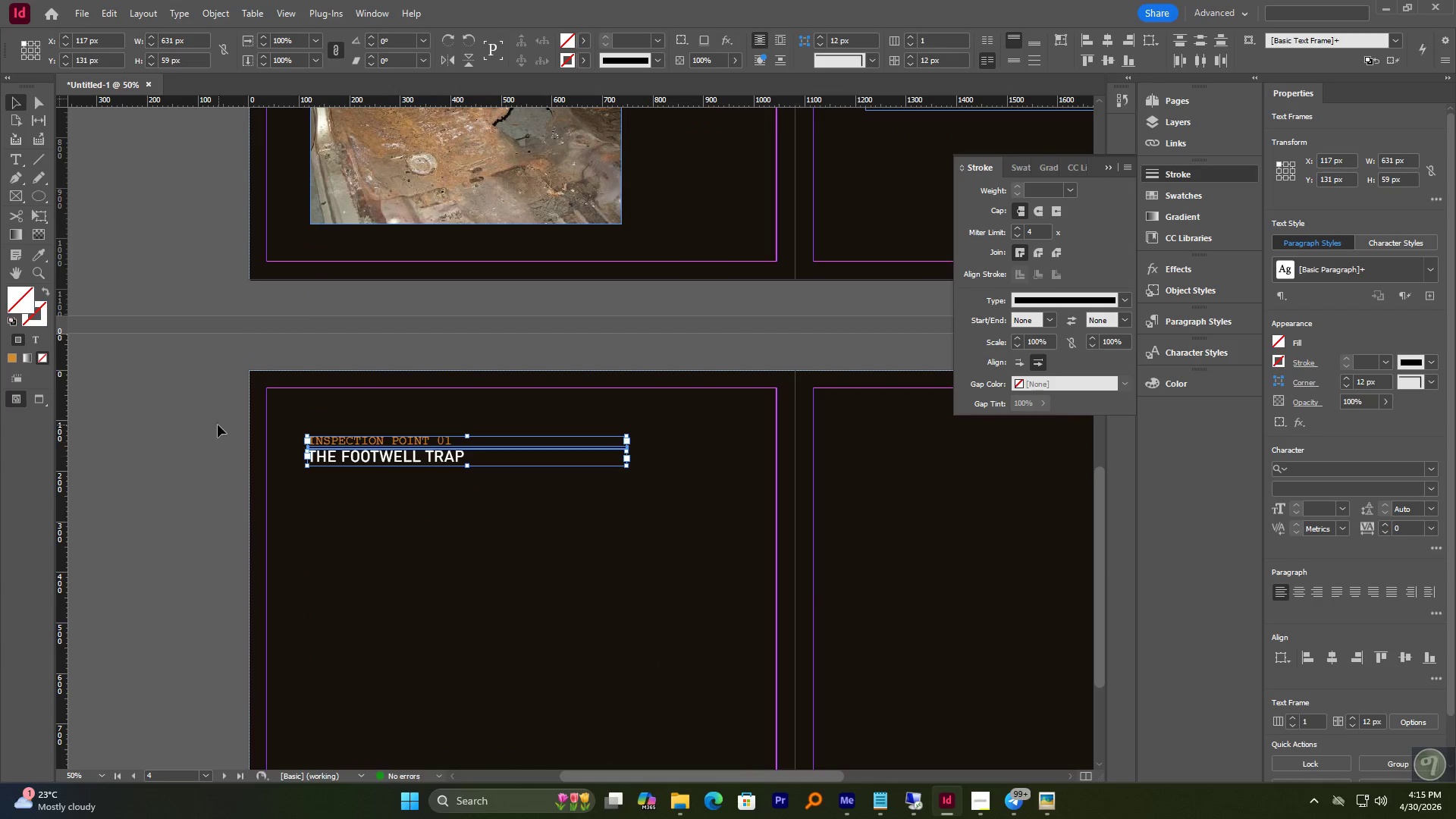 
hold_key(key=ShiftLeft, duration=1.24)
 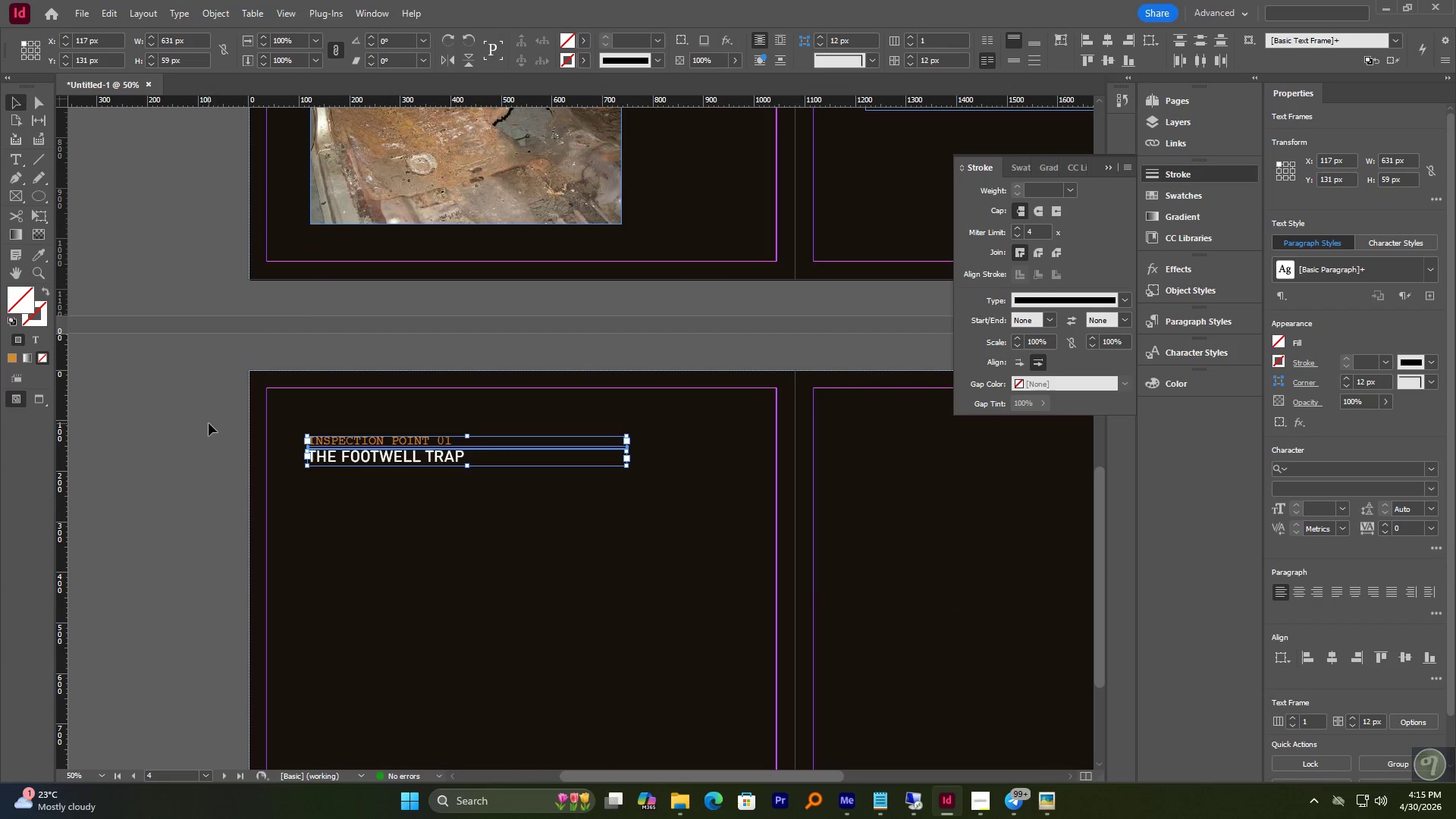 
left_click([209, 423])
 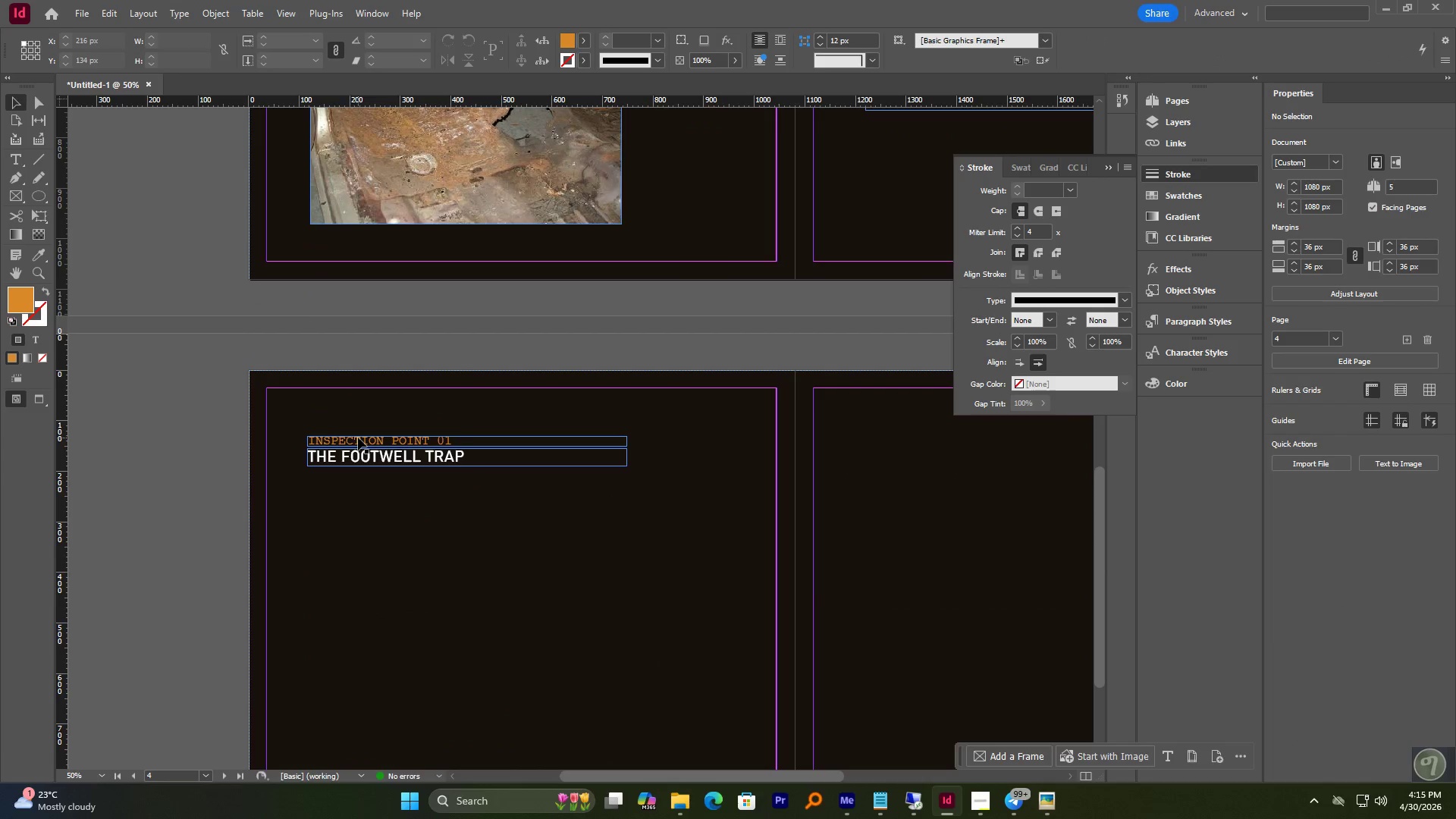 
left_click([219, 431])
 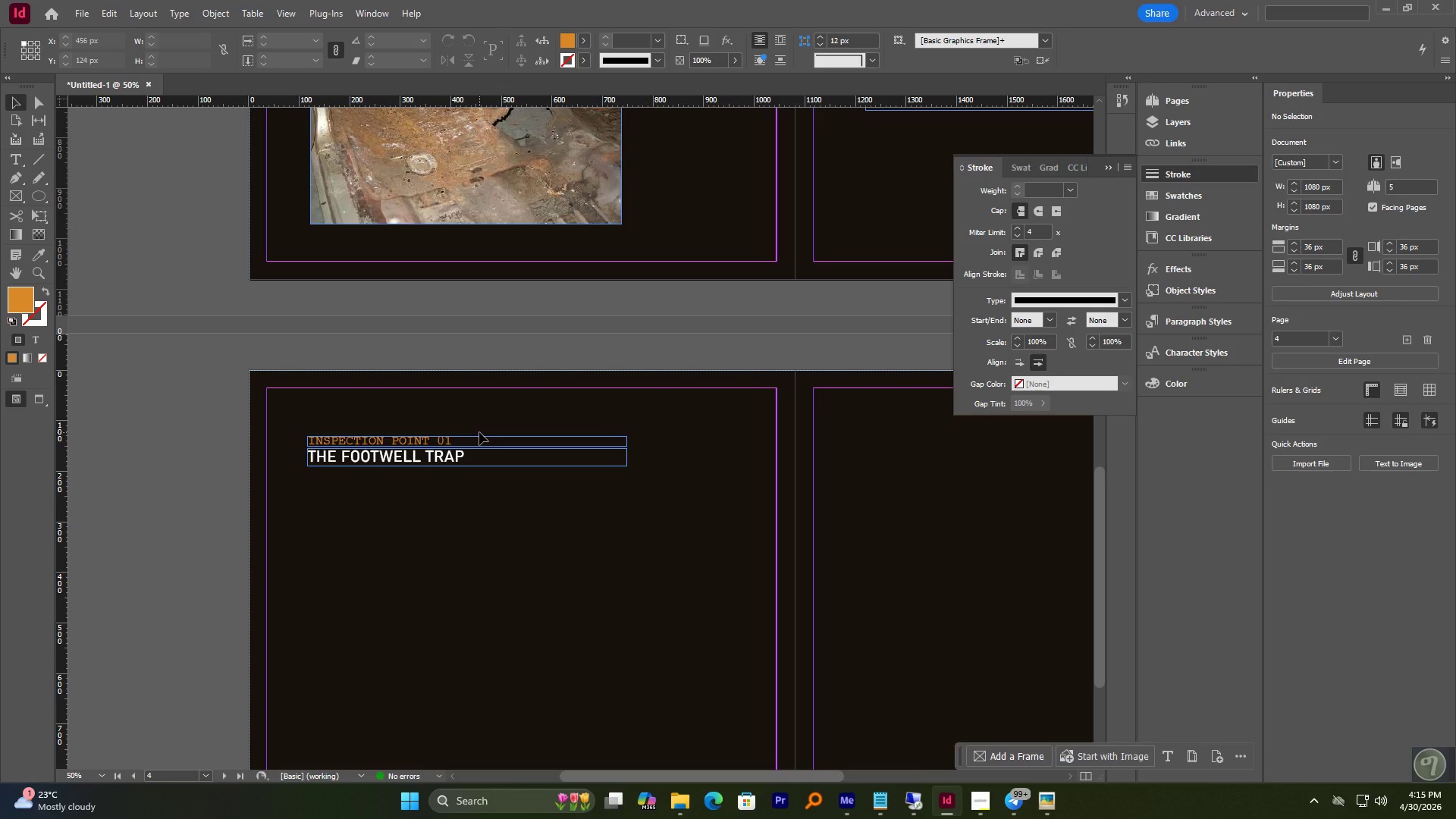 
wait(19.55)
 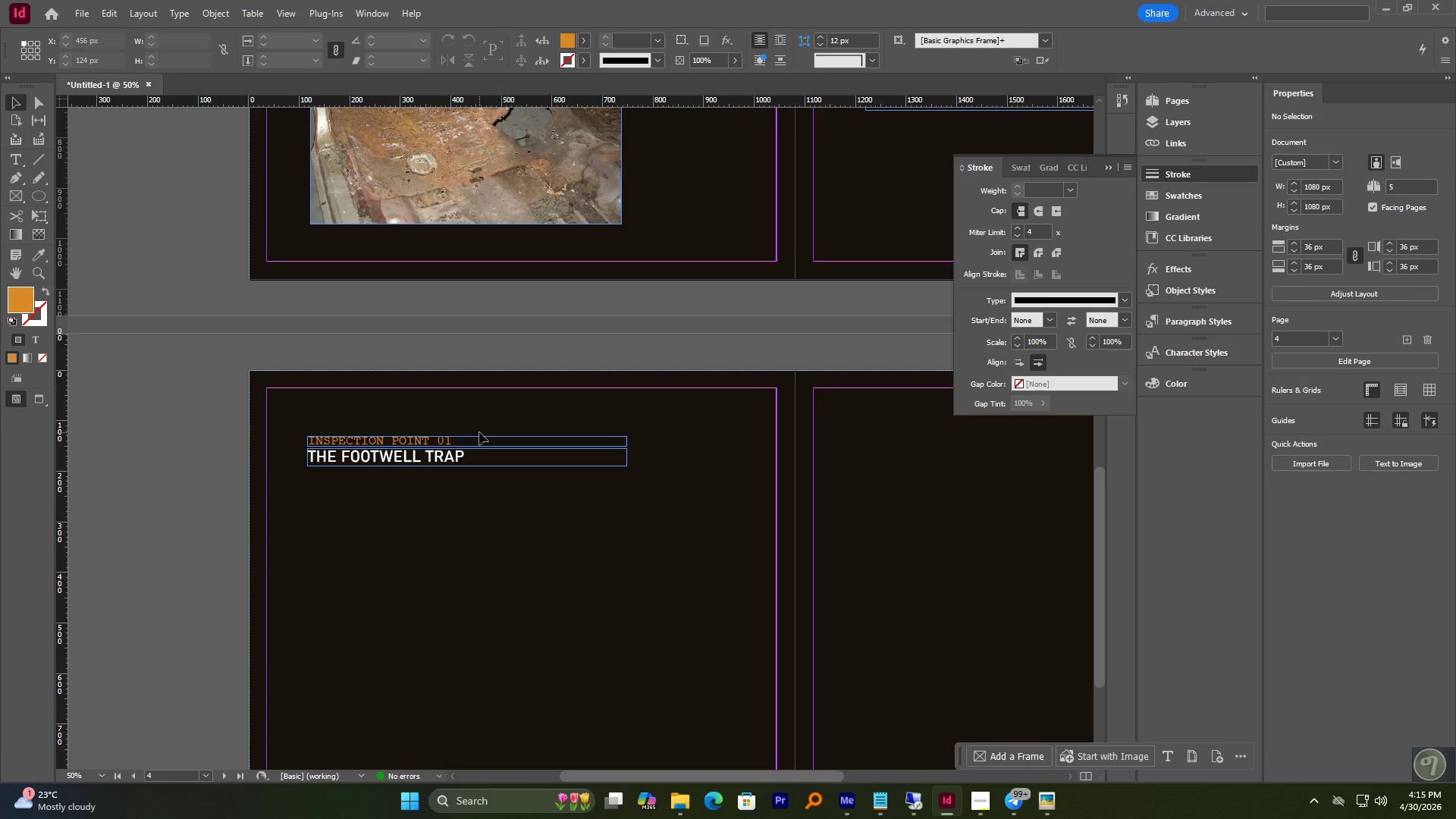 
hold_key(key=AltLeft, duration=0.64)
 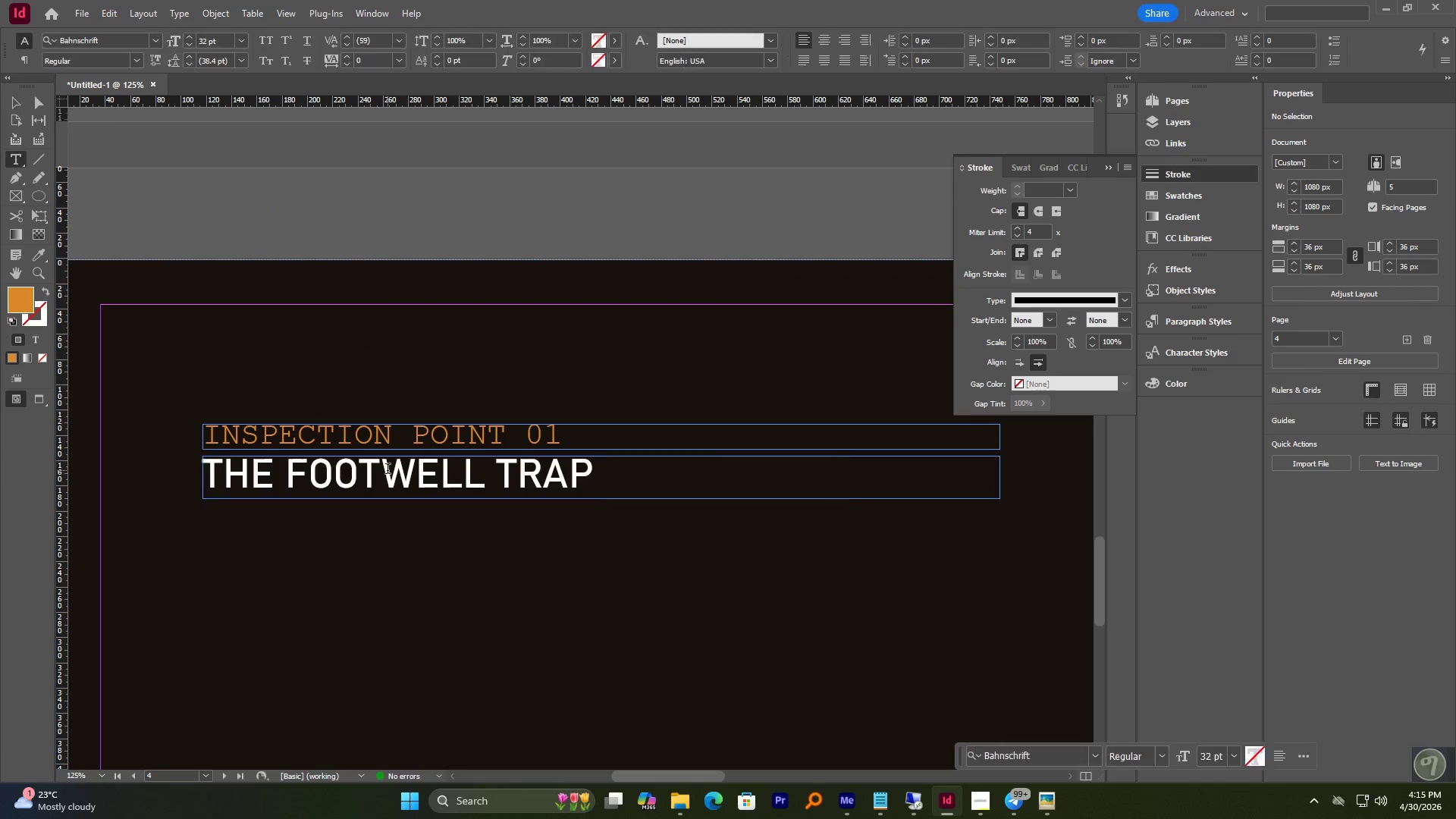 
left_click([388, 470])
 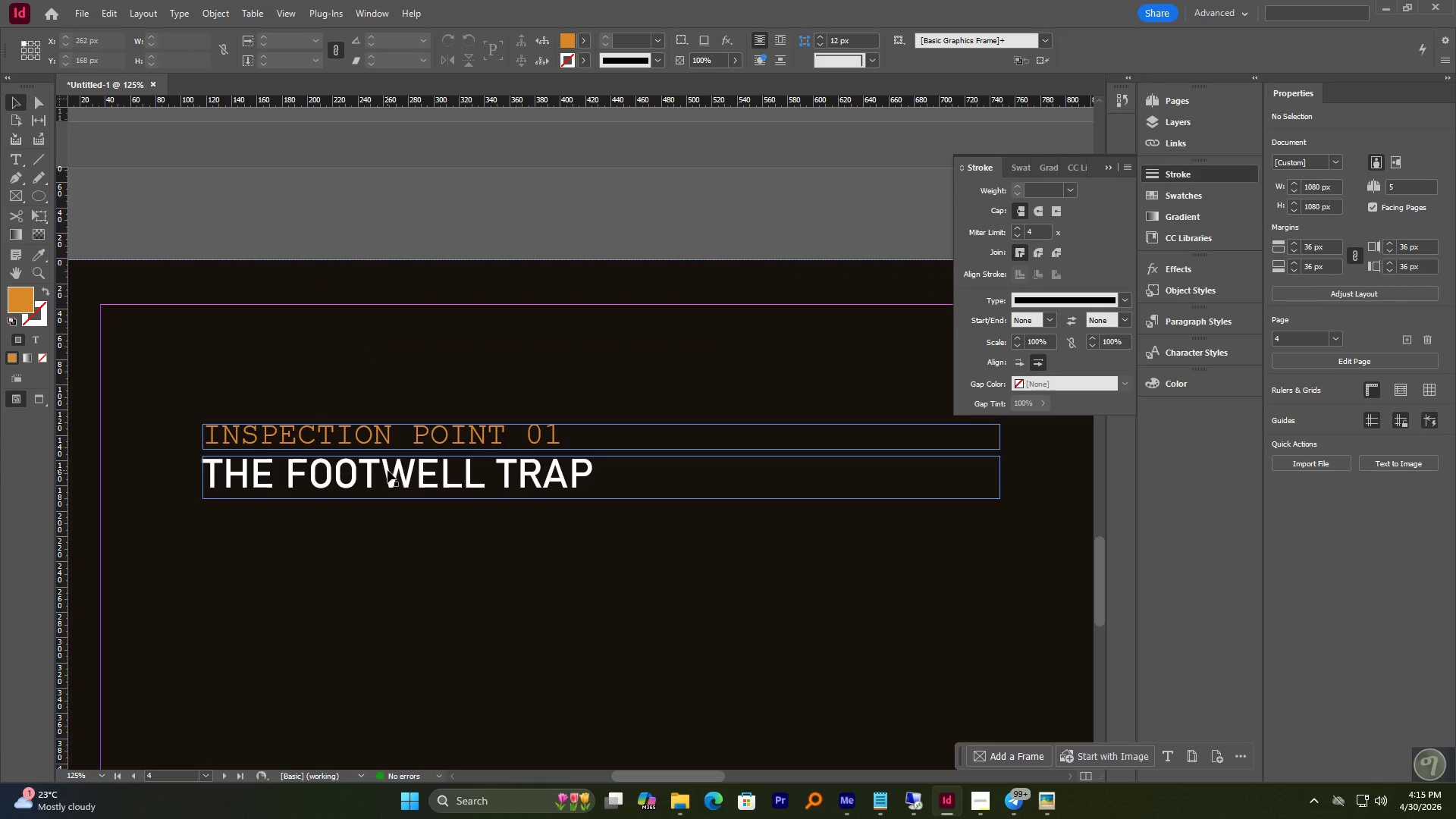 
scroll: coordinate [378, 444], scroll_direction: up, amount: 3.0
 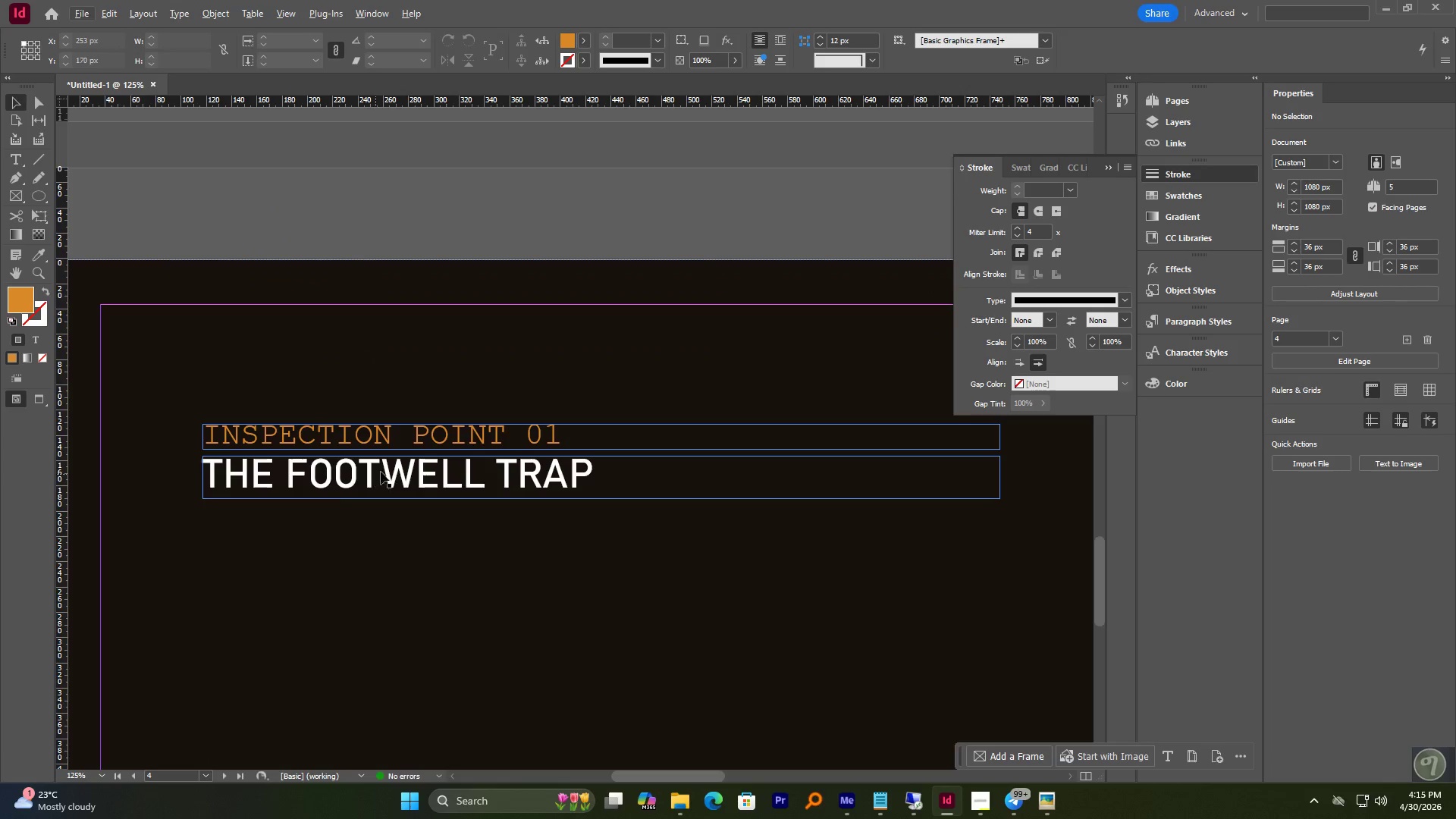 
double_click([388, 470])
 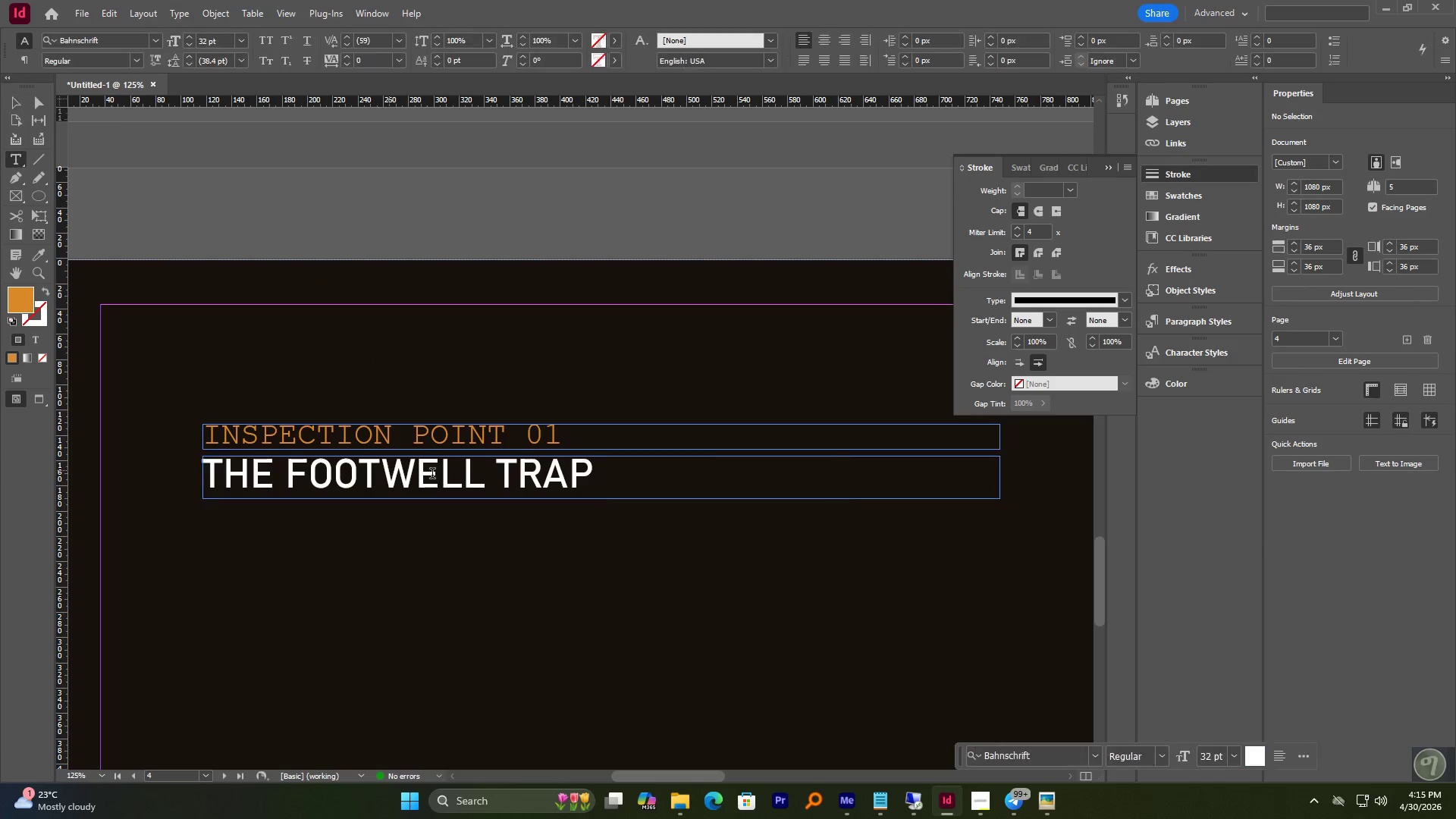 
triple_click([432, 475])
 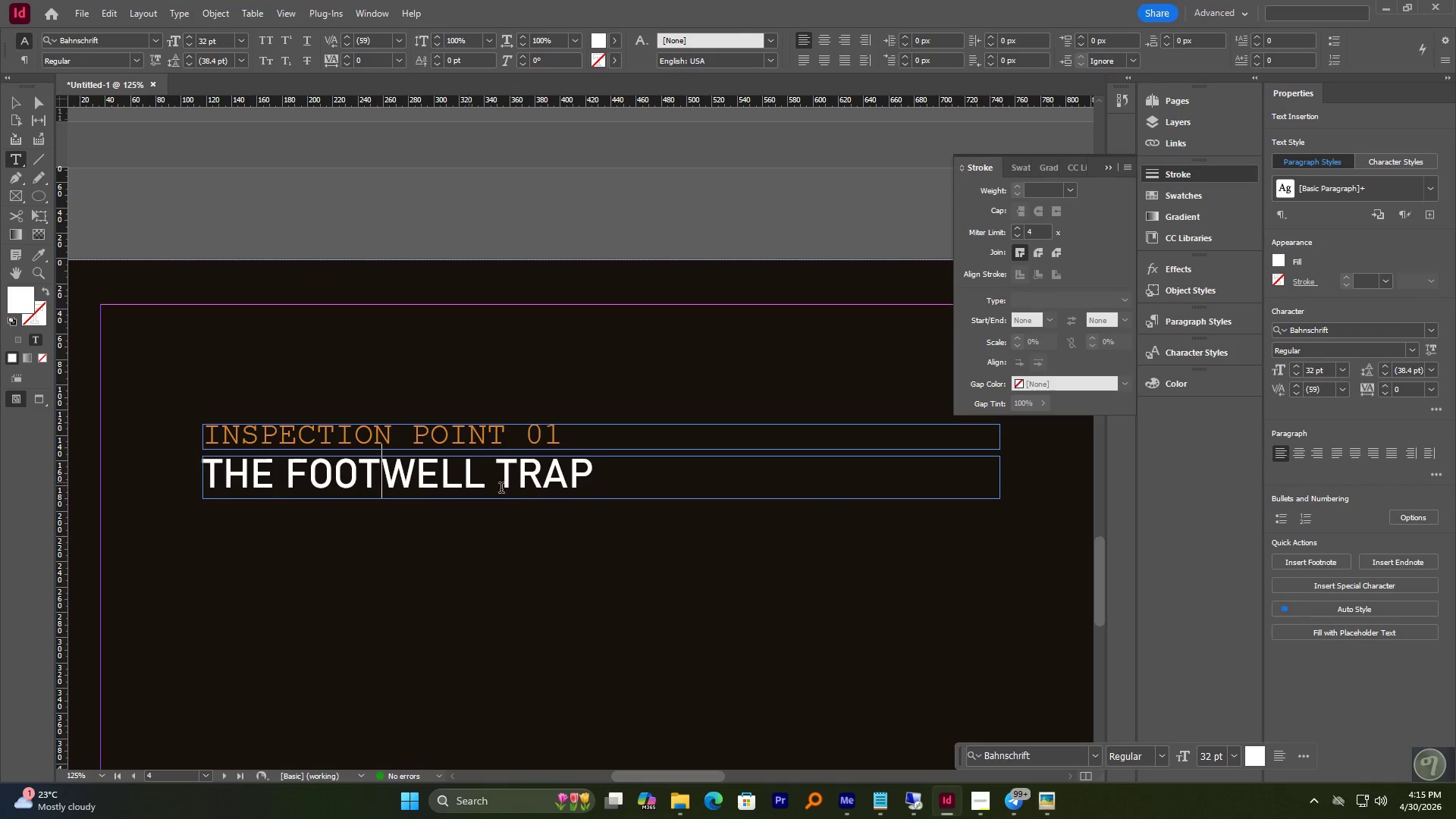 
key(Control+A)
 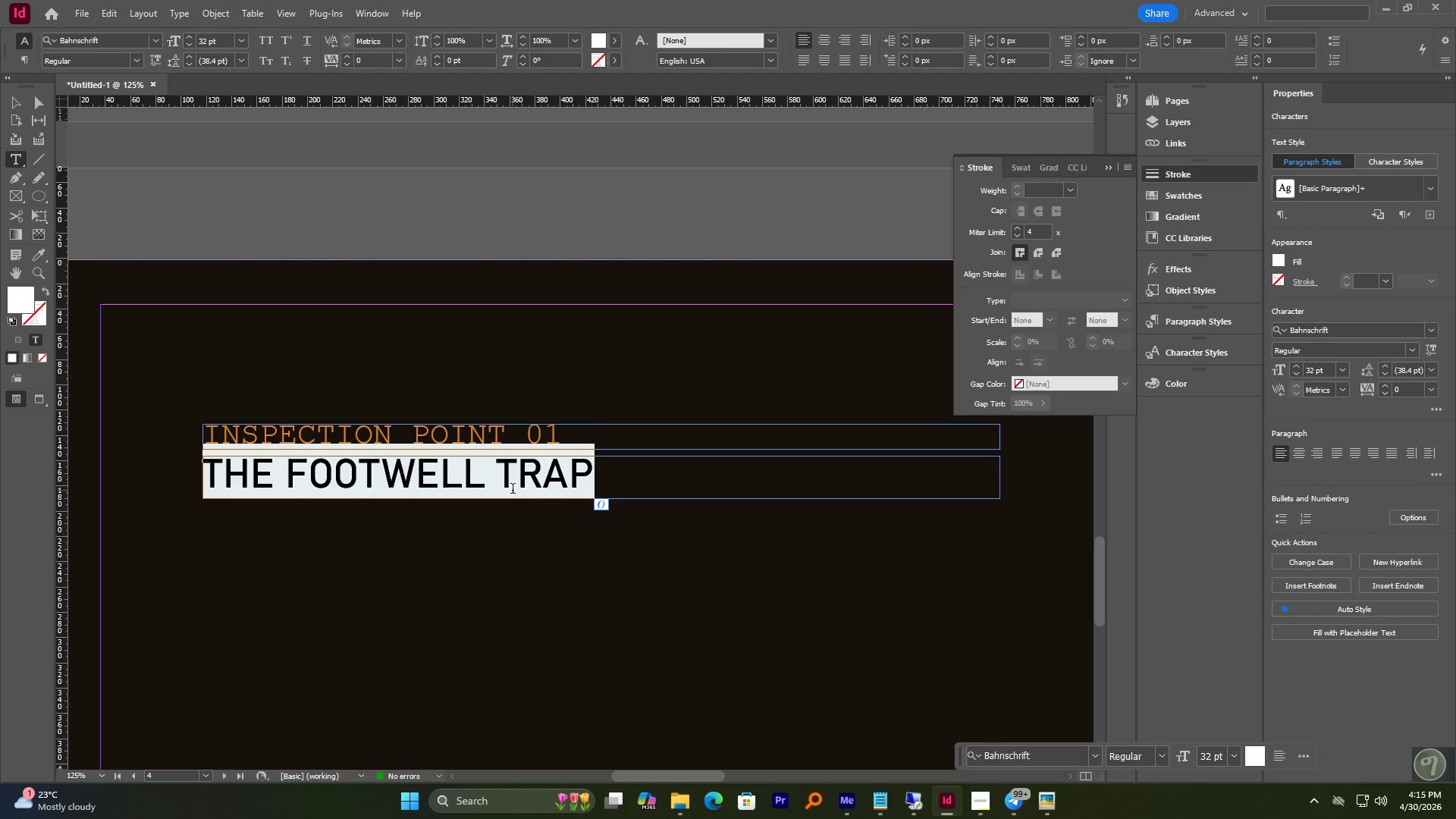 
type(s)
key(Backspace)
type(SAFTEY CRITICAL:)
 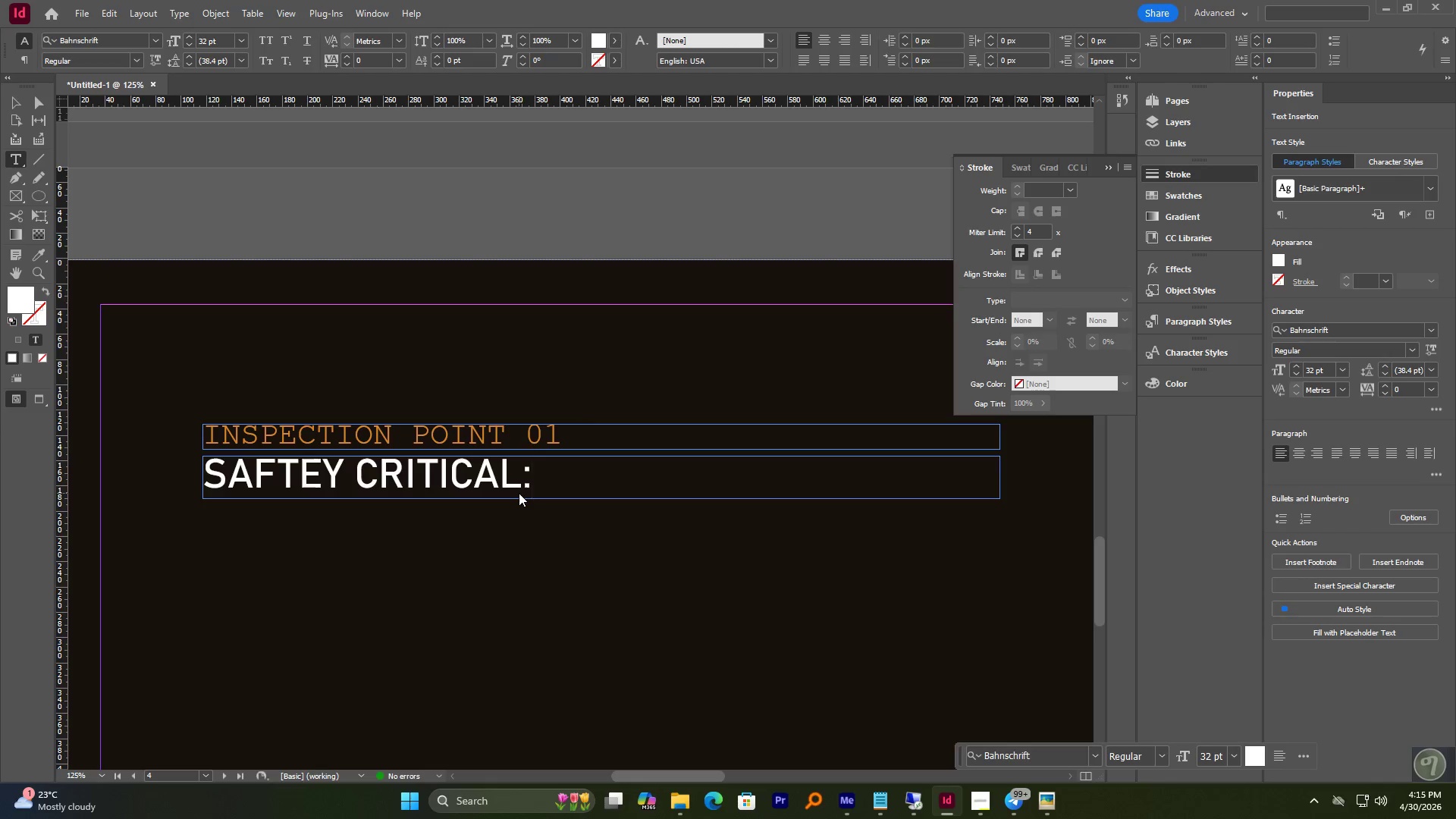 
key(Enter)
 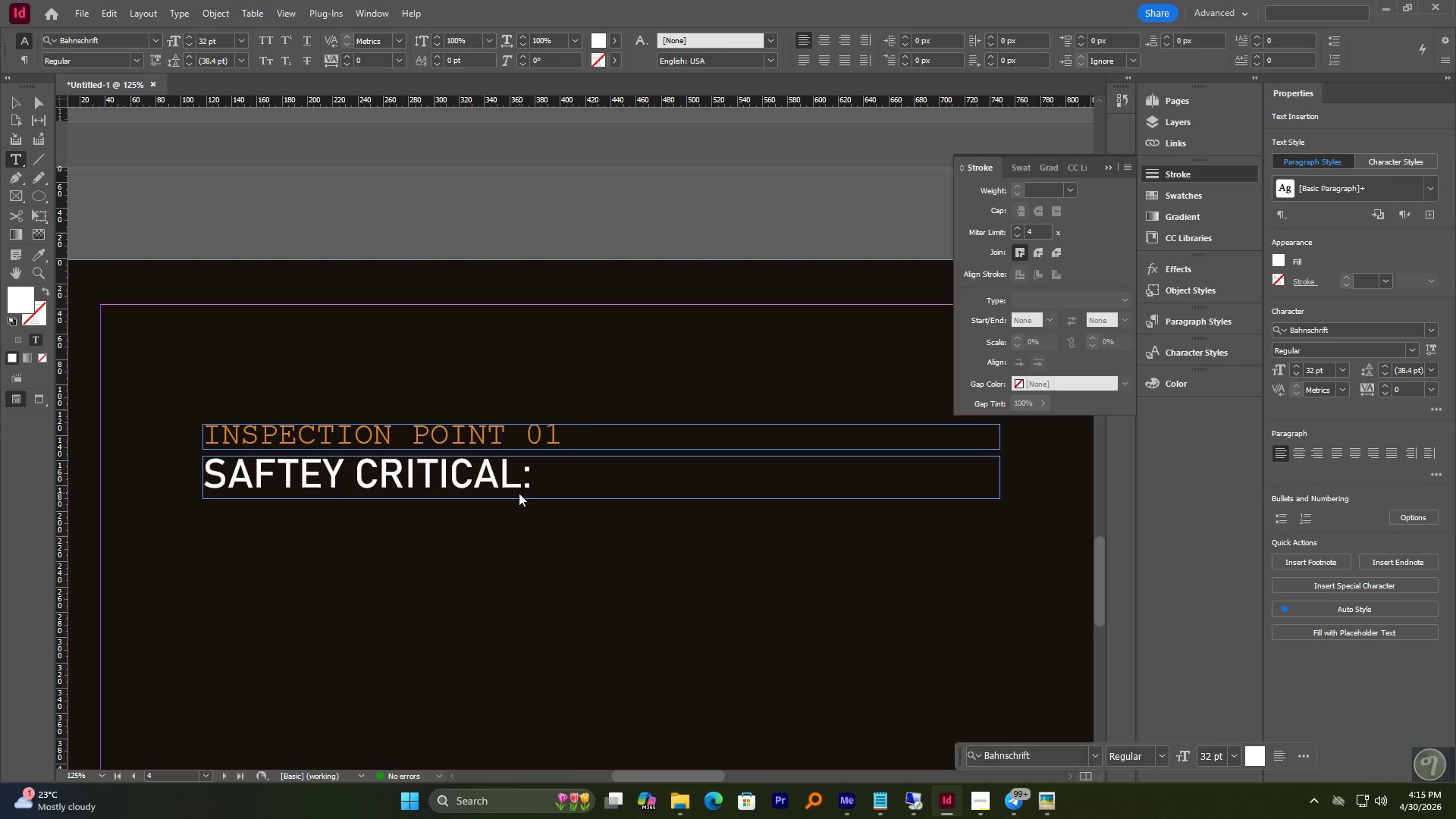 
hold_key(key=ControlLeft, duration=2.84)
left_click_drag(start_coordinate=[601, 499], to_coordinate=[603, 551])
 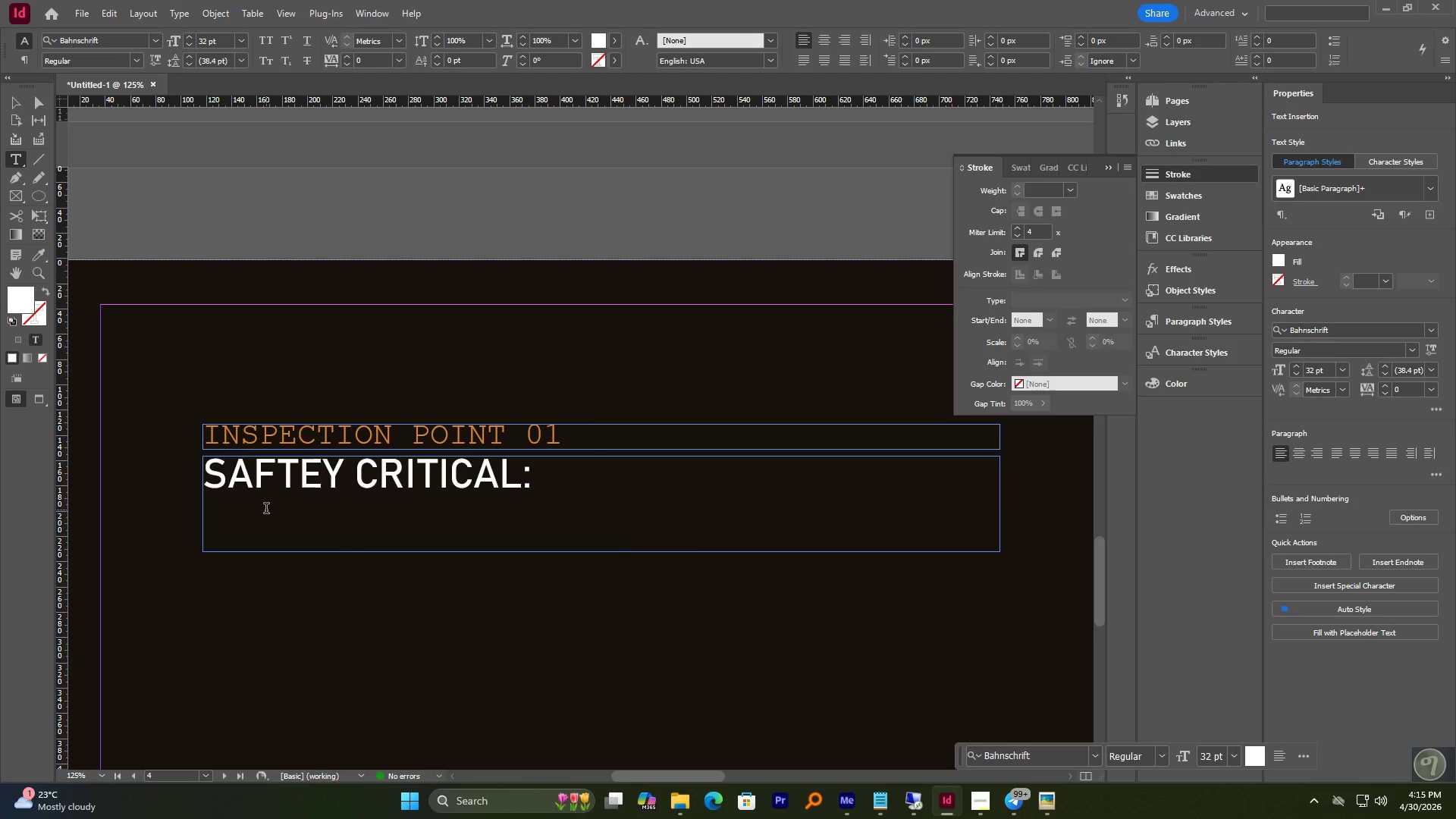 
type(suspensin Munts)
 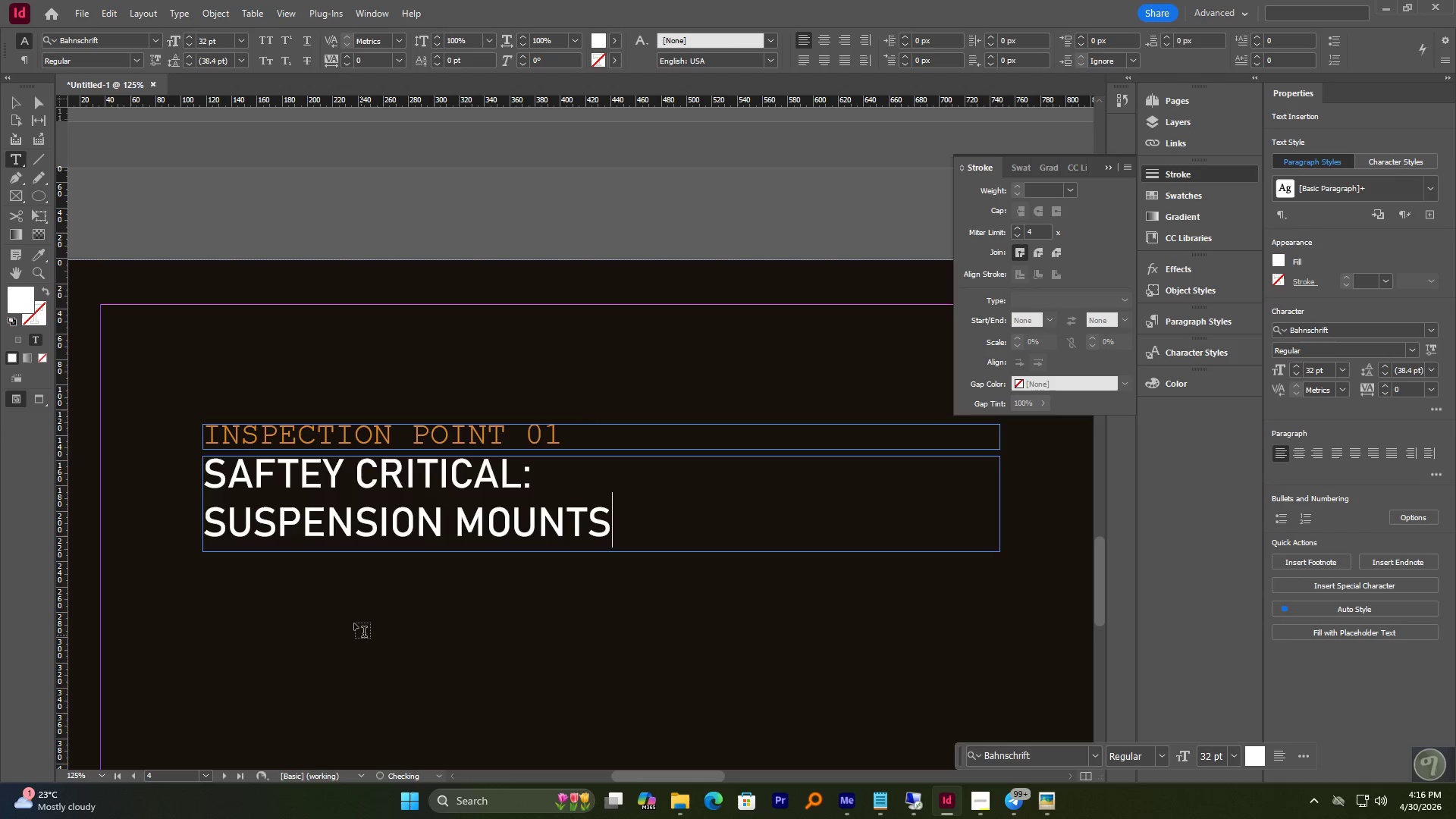 
hold_key(key=O, duration=3.94)
 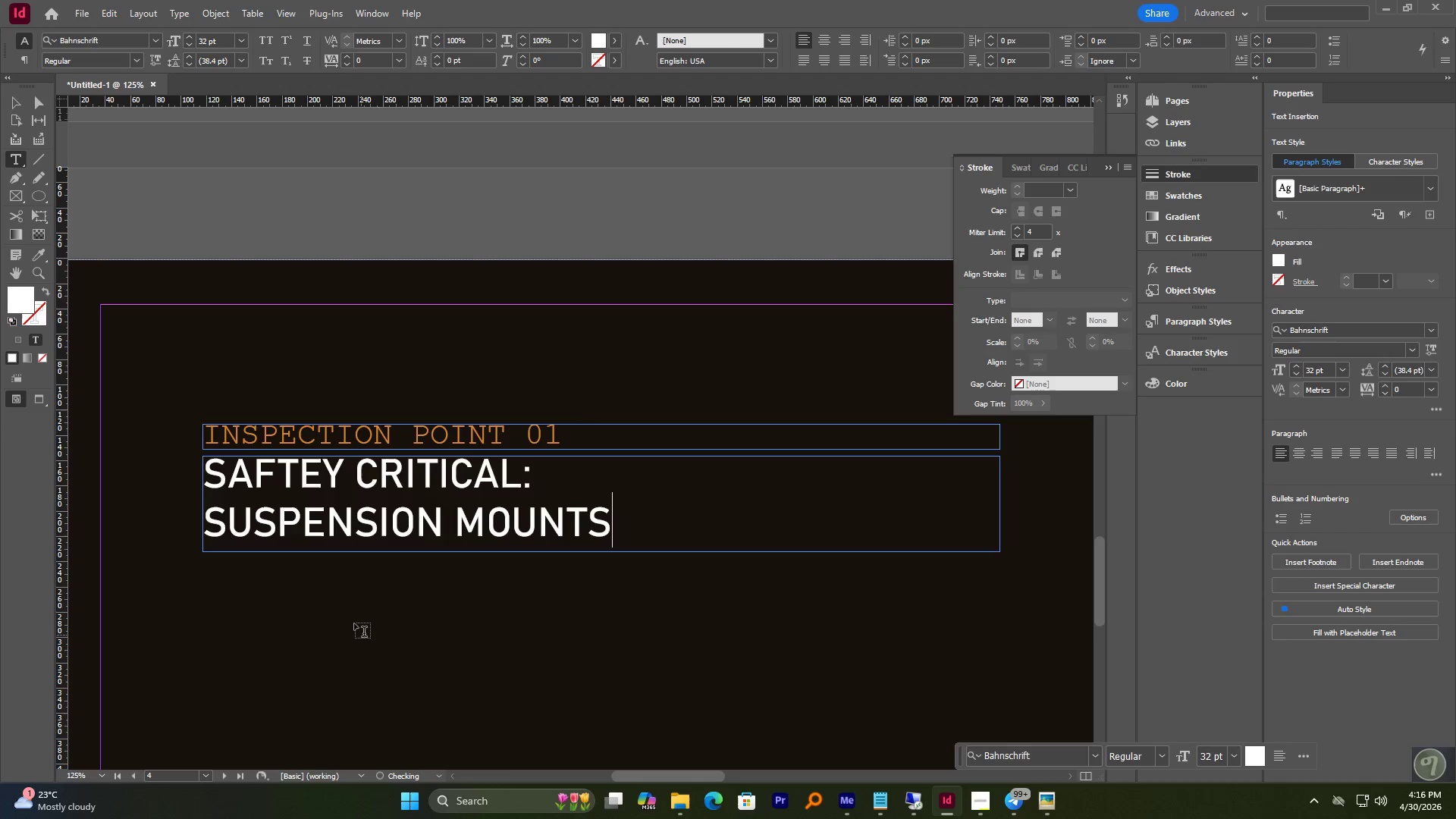 
left_click([15, 108])
 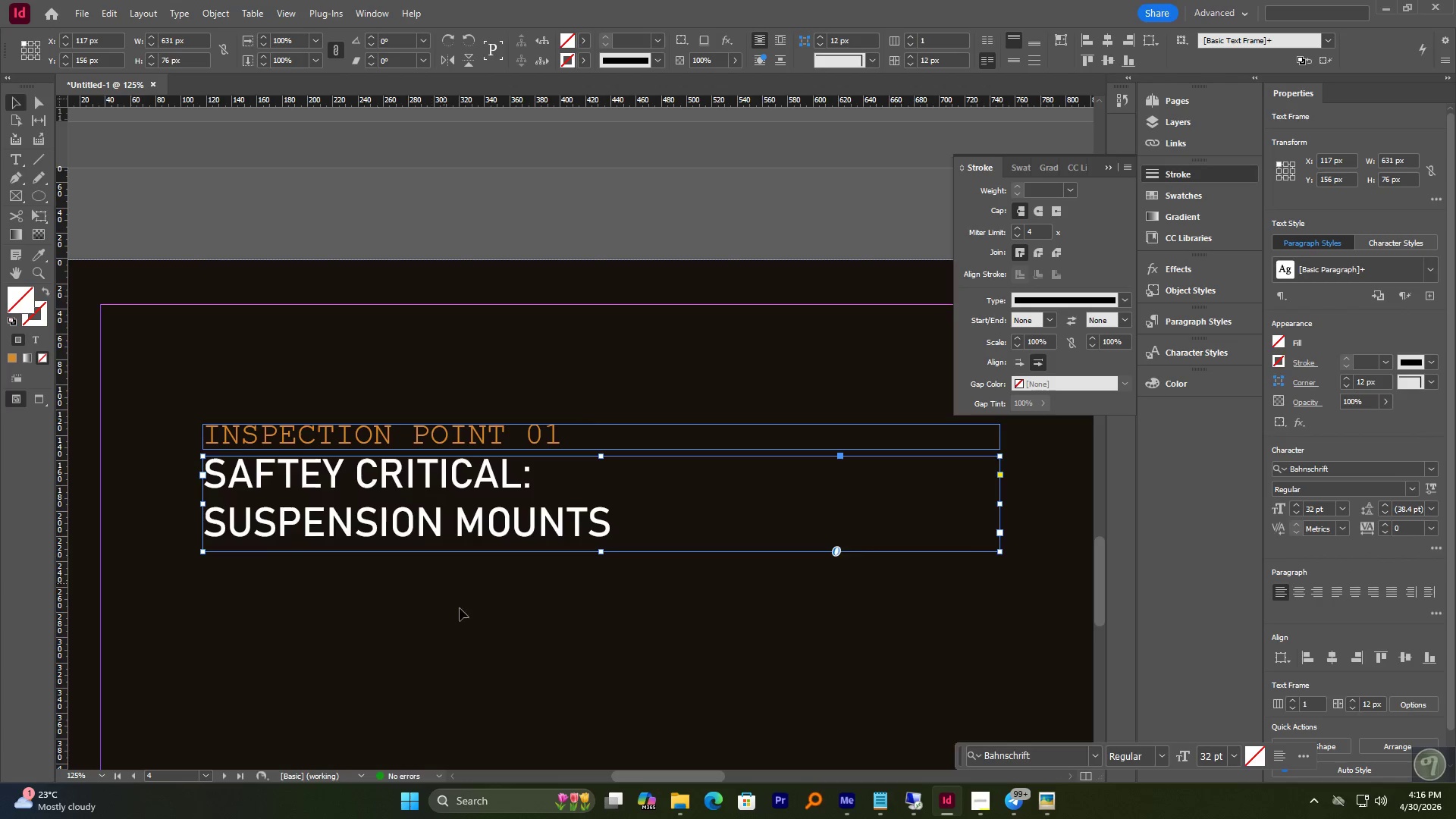 
left_click([469, 616])
 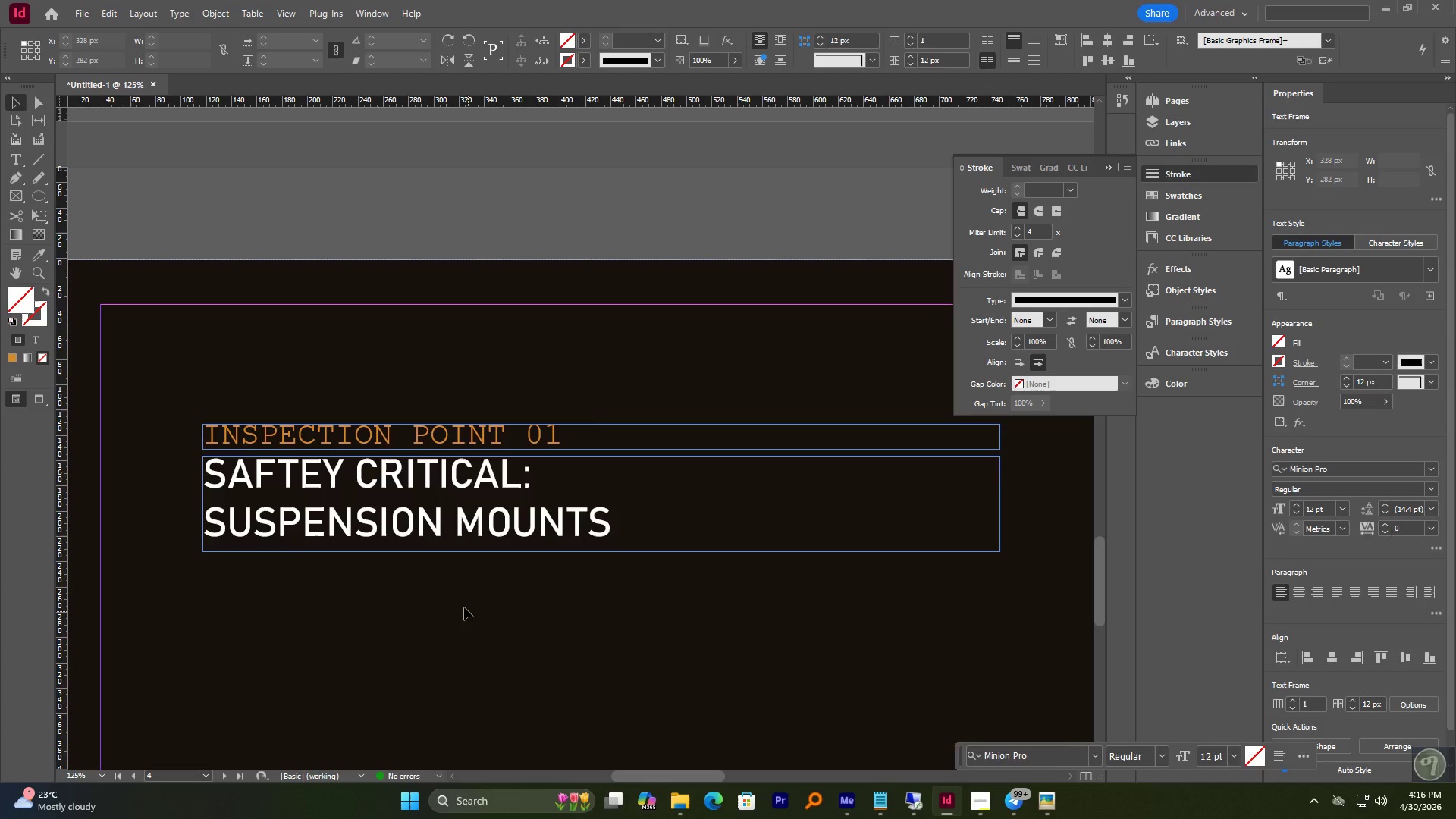 
hold_key(key=AltLeft, duration=2.92)
scroll: coordinate [455, 580], scroll_direction: down, amount: 7.0
 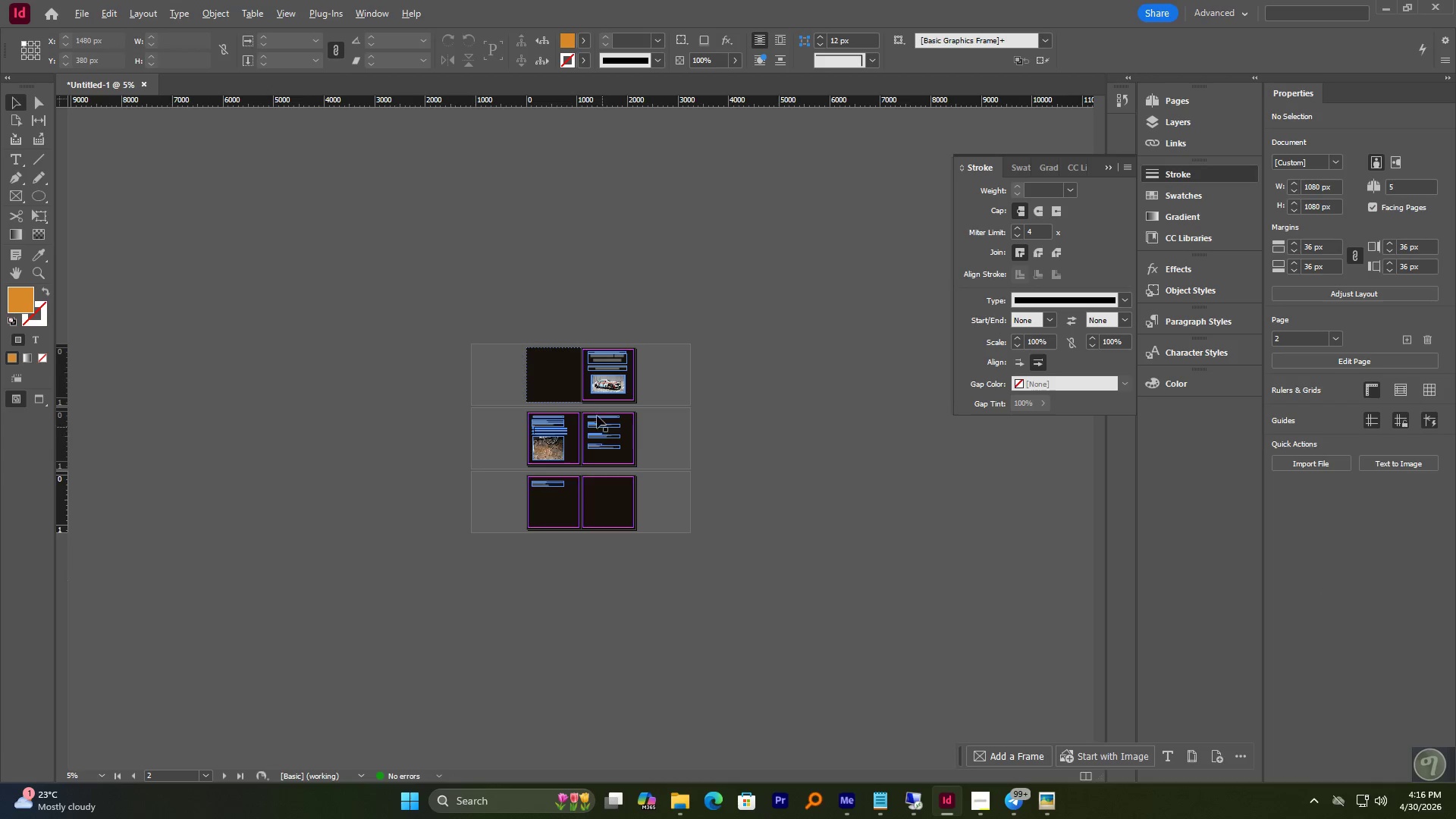 
scroll: coordinate [587, 401], scroll_direction: up, amount: 2.0
 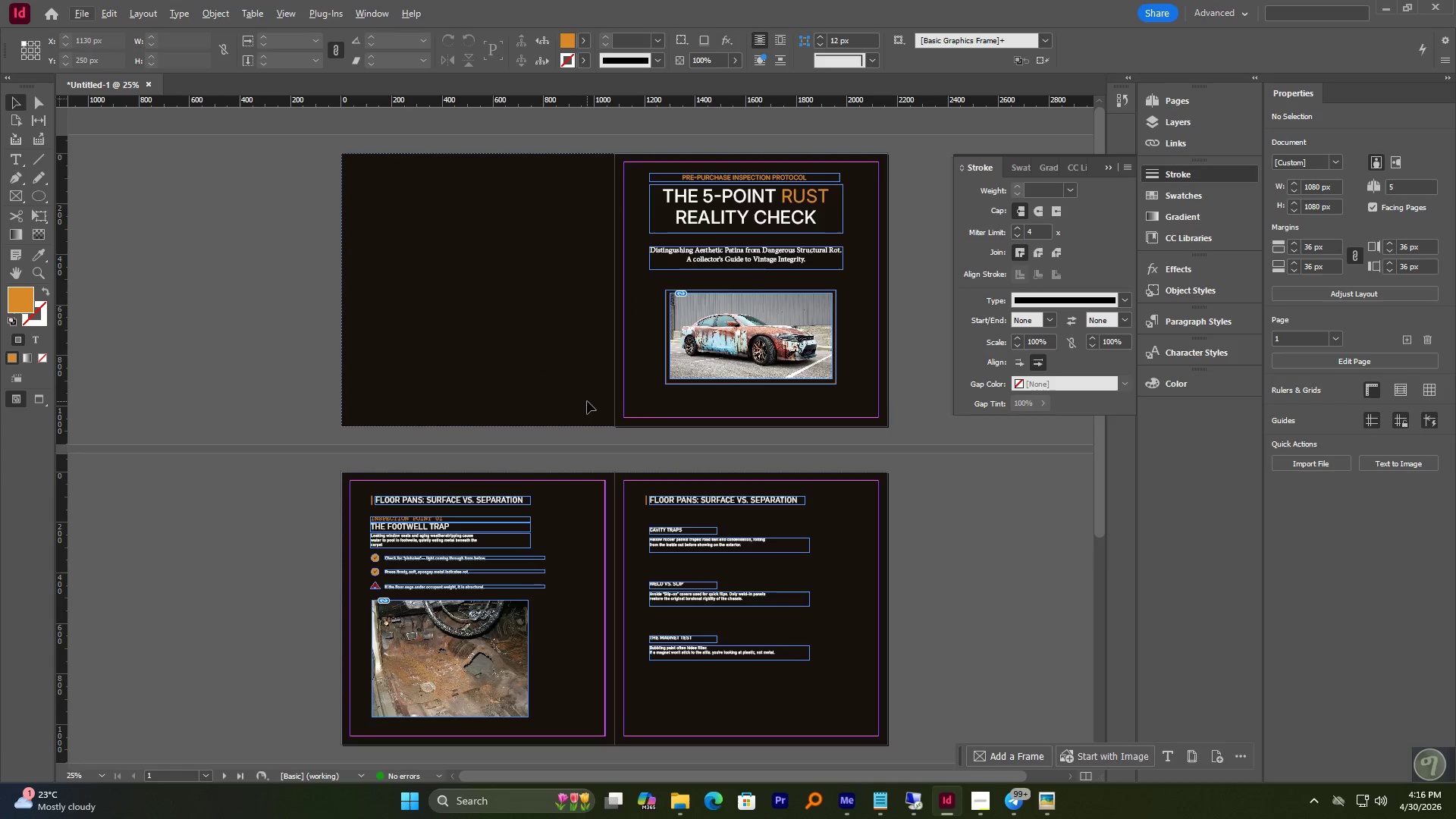 
scroll: coordinate [679, 405], scroll_direction: down, amount: 4.0
 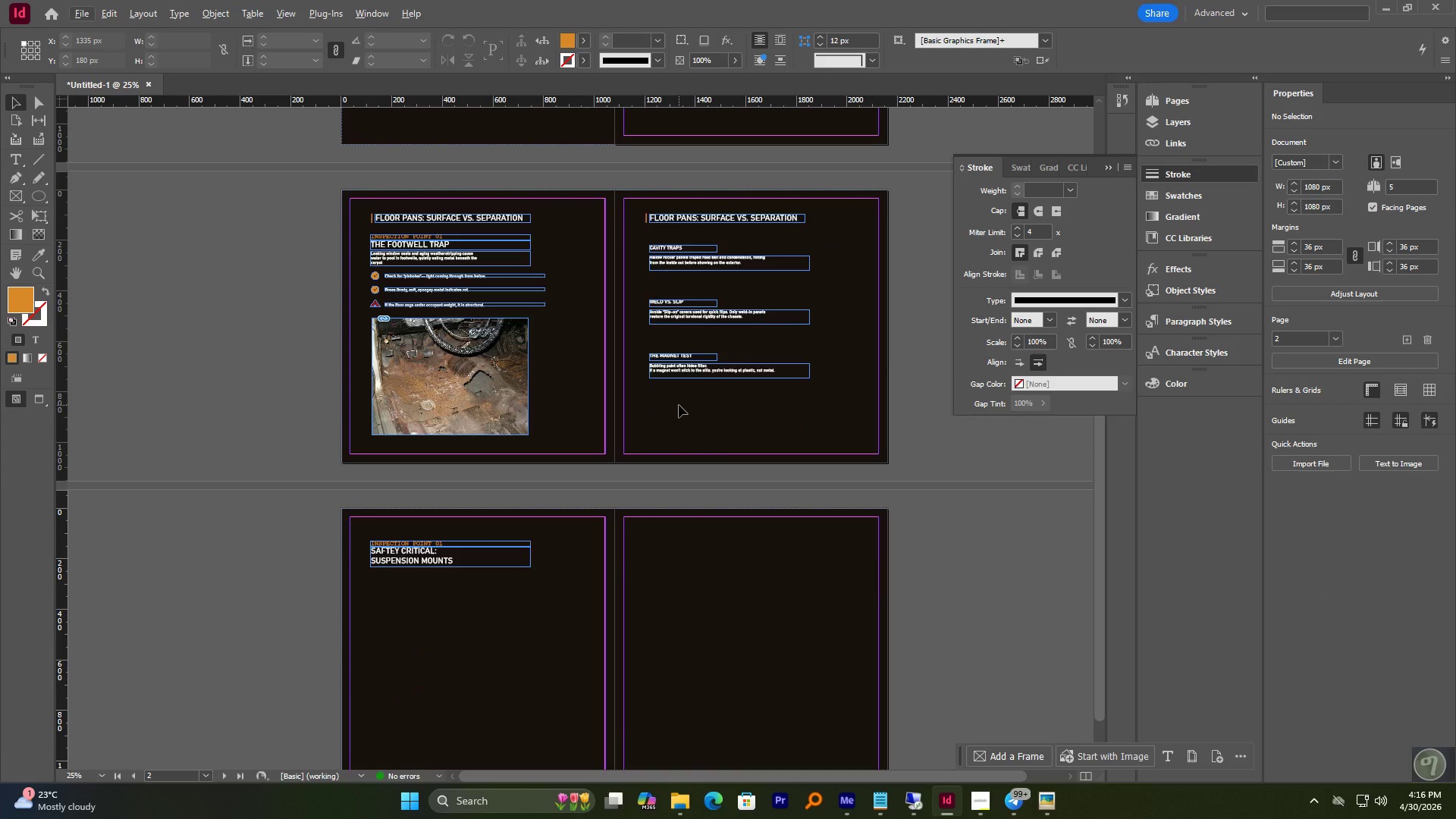 
hold_key(key=AltLeft, duration=2.27)
scroll: coordinate [423, 271], scroll_direction: up, amount: 1.0
 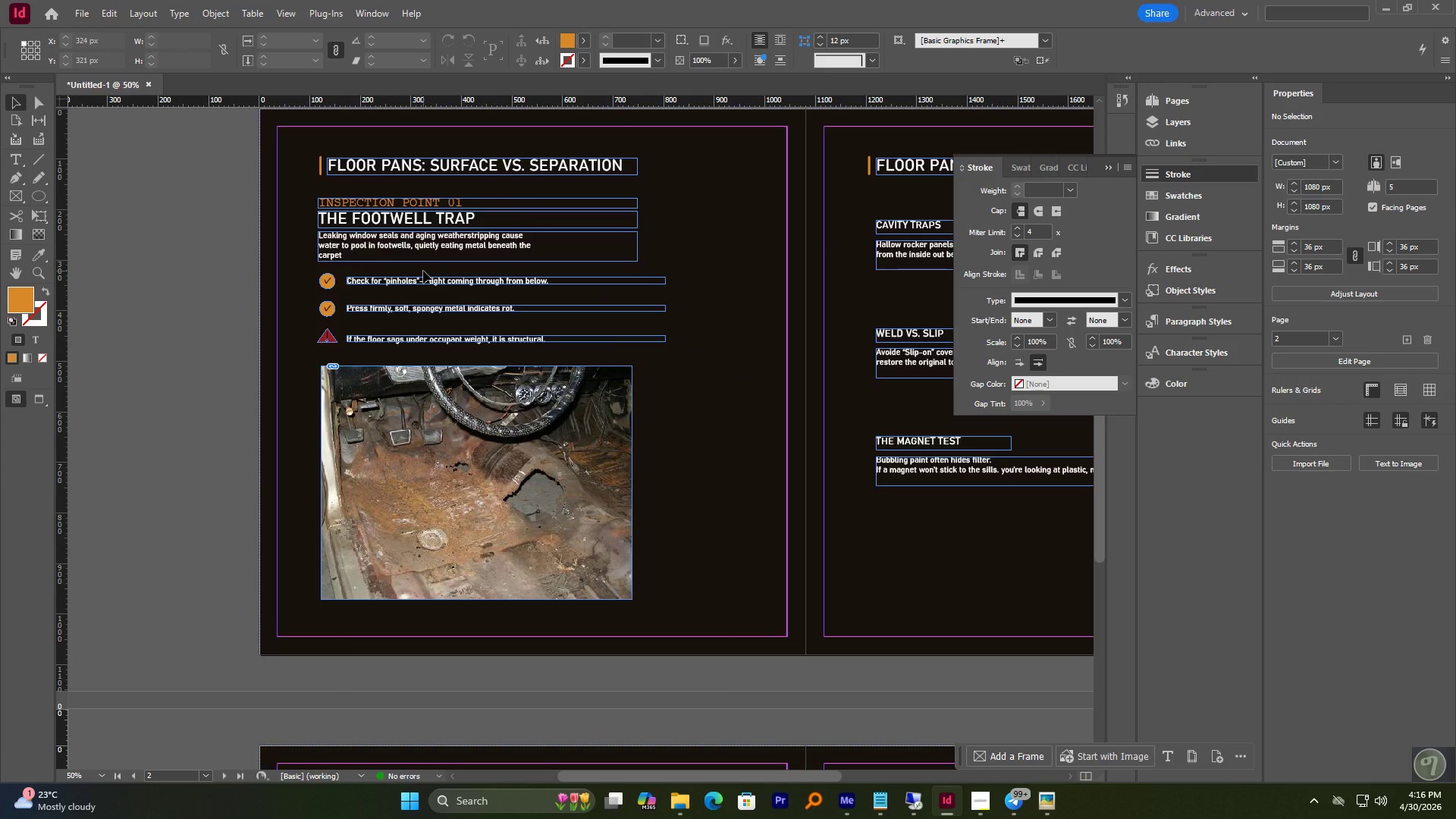 
scroll: coordinate [423, 271], scroll_direction: down, amount: 1.0
 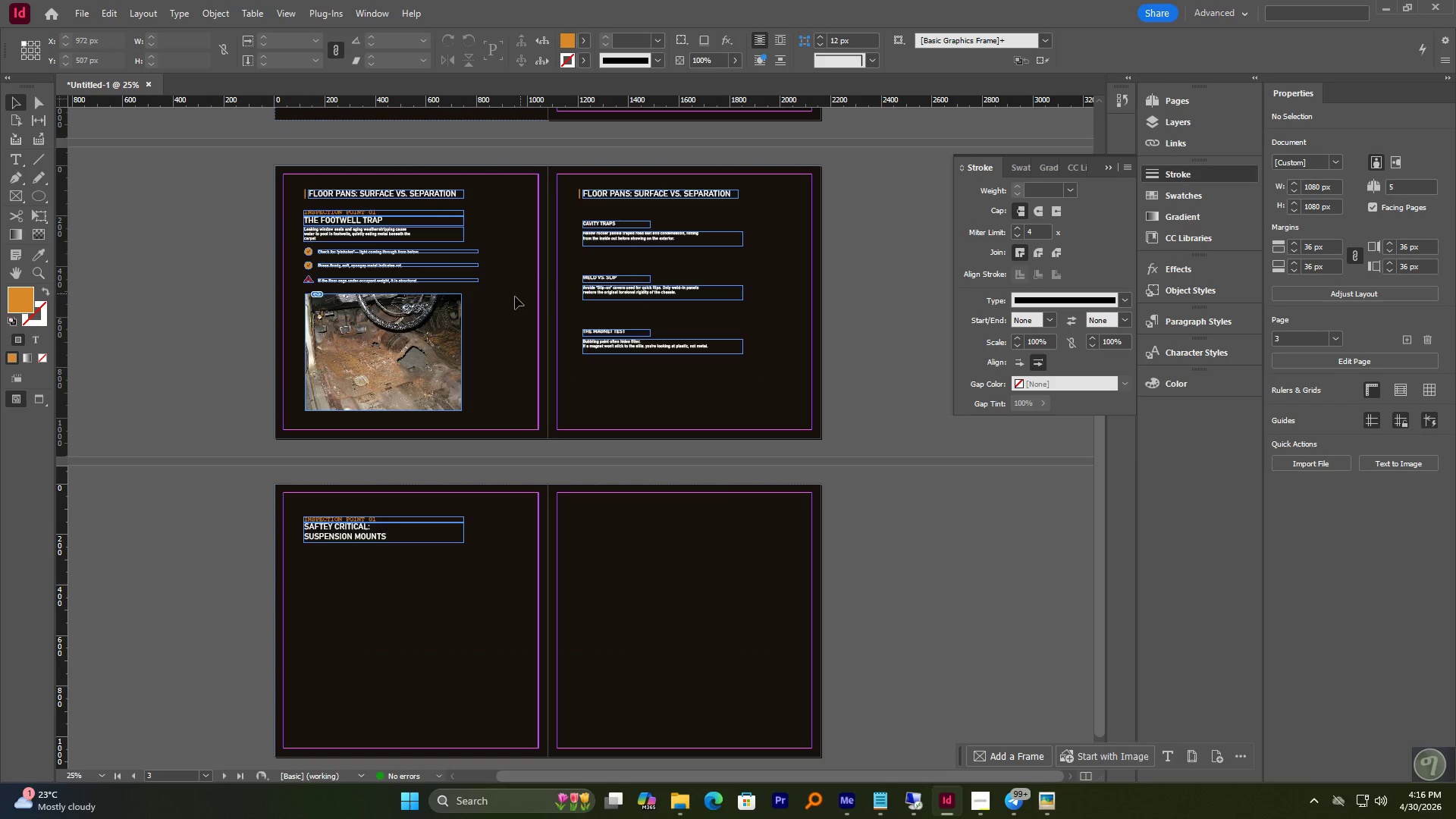 
hold_key(key=AltLeft, duration=0.7)
 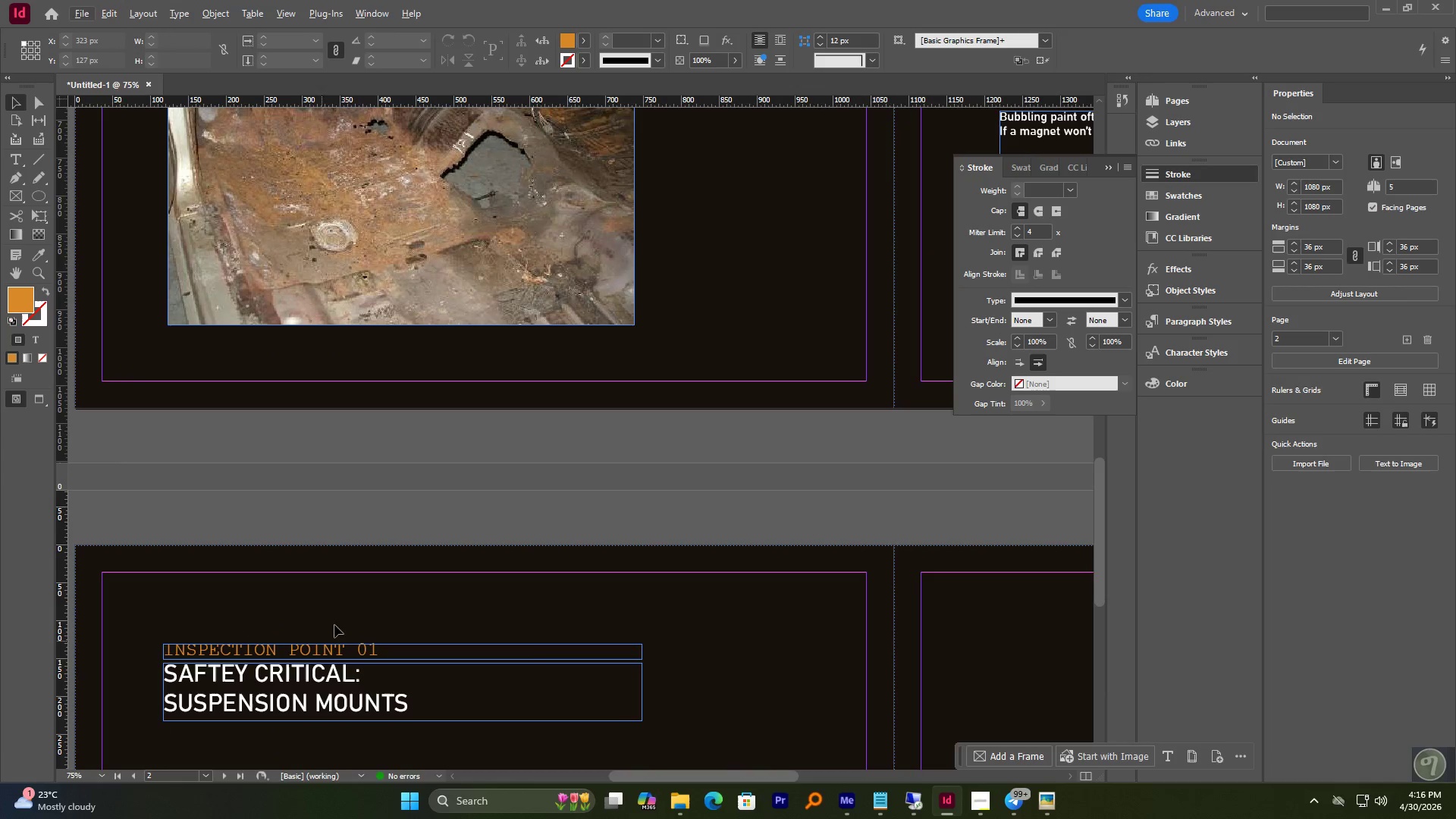 
scroll: coordinate [375, 535], scroll_direction: up, amount: 3.0
 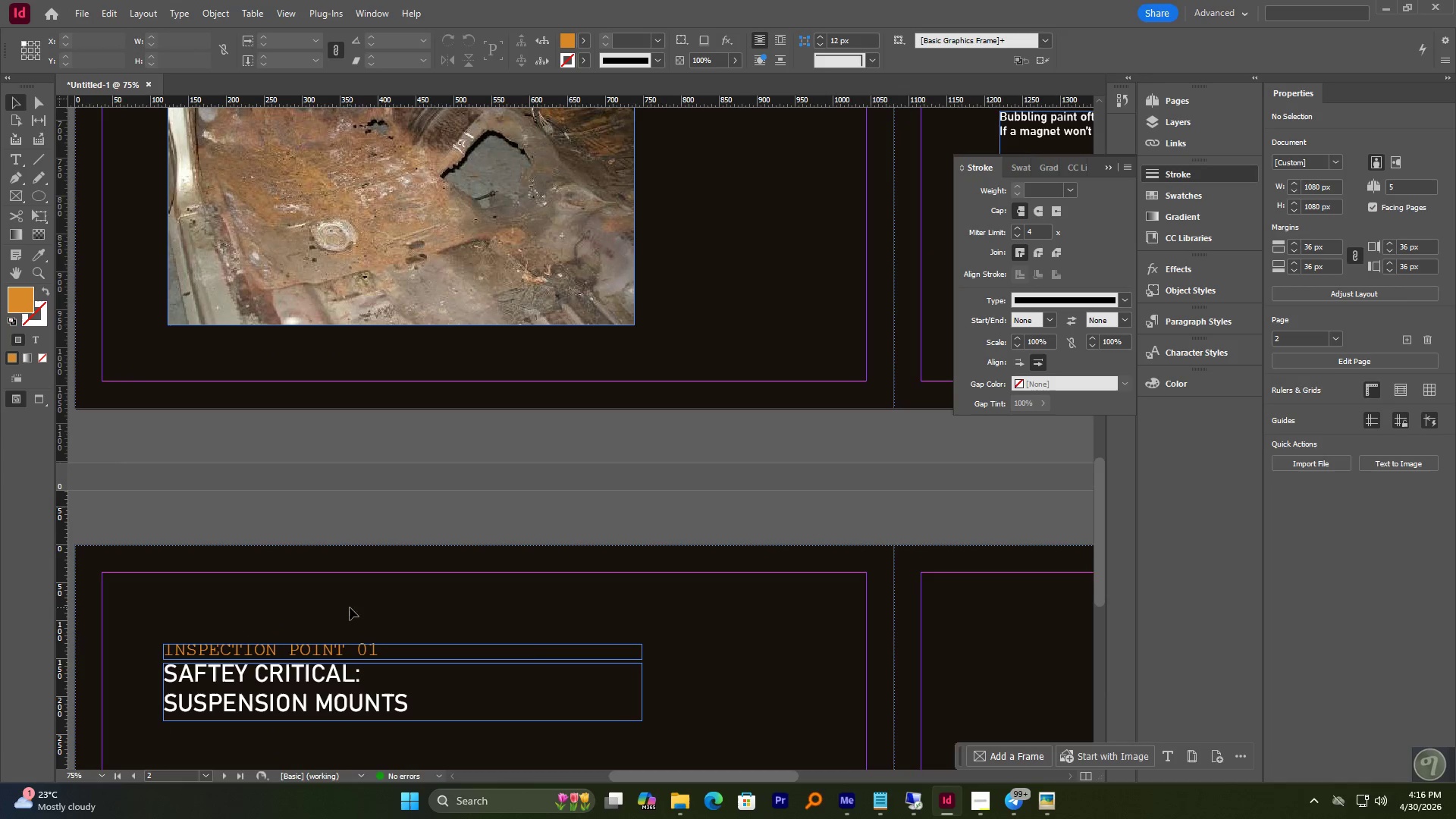 
double_click([325, 661])
 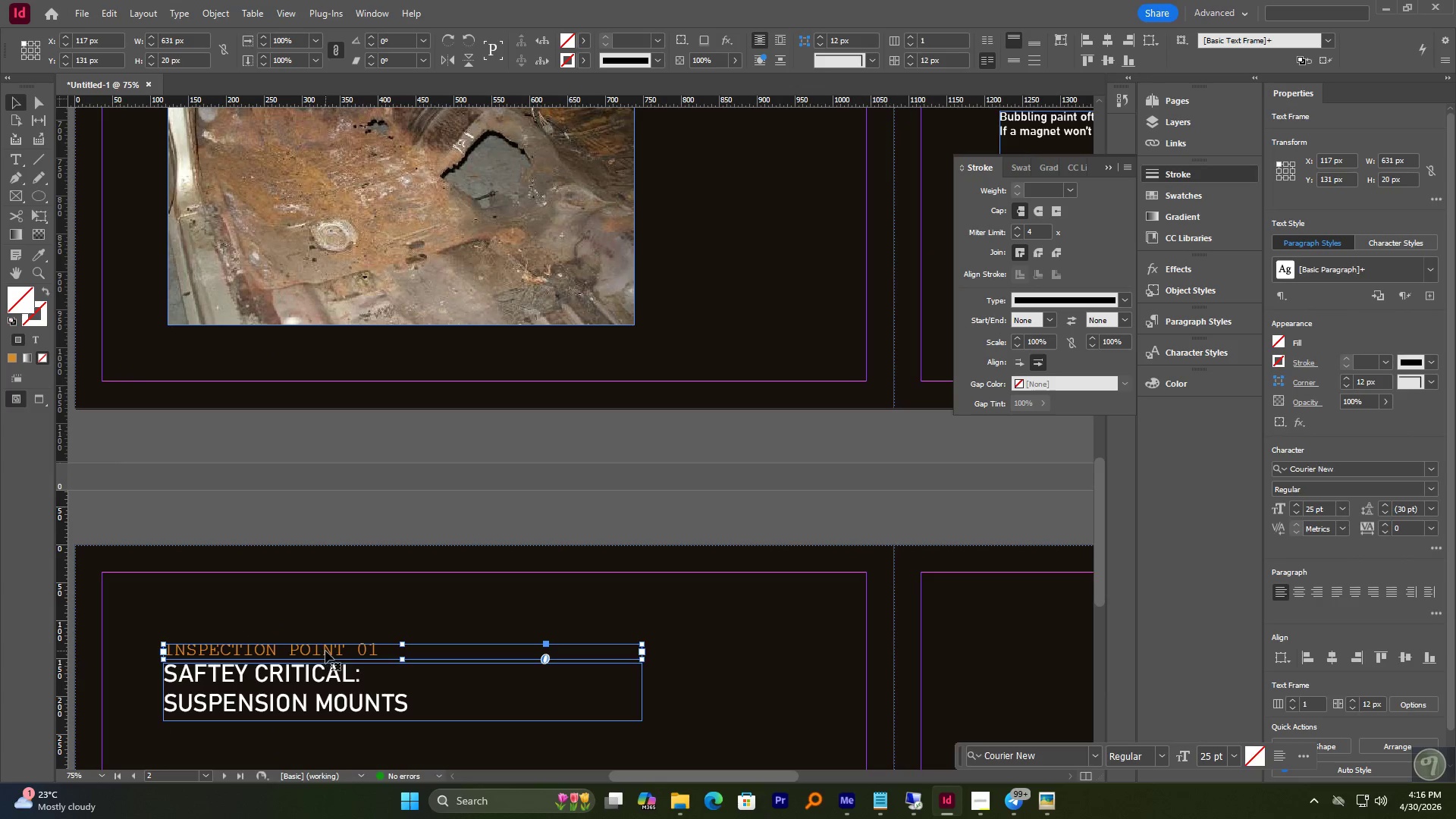 
key(Delete)
 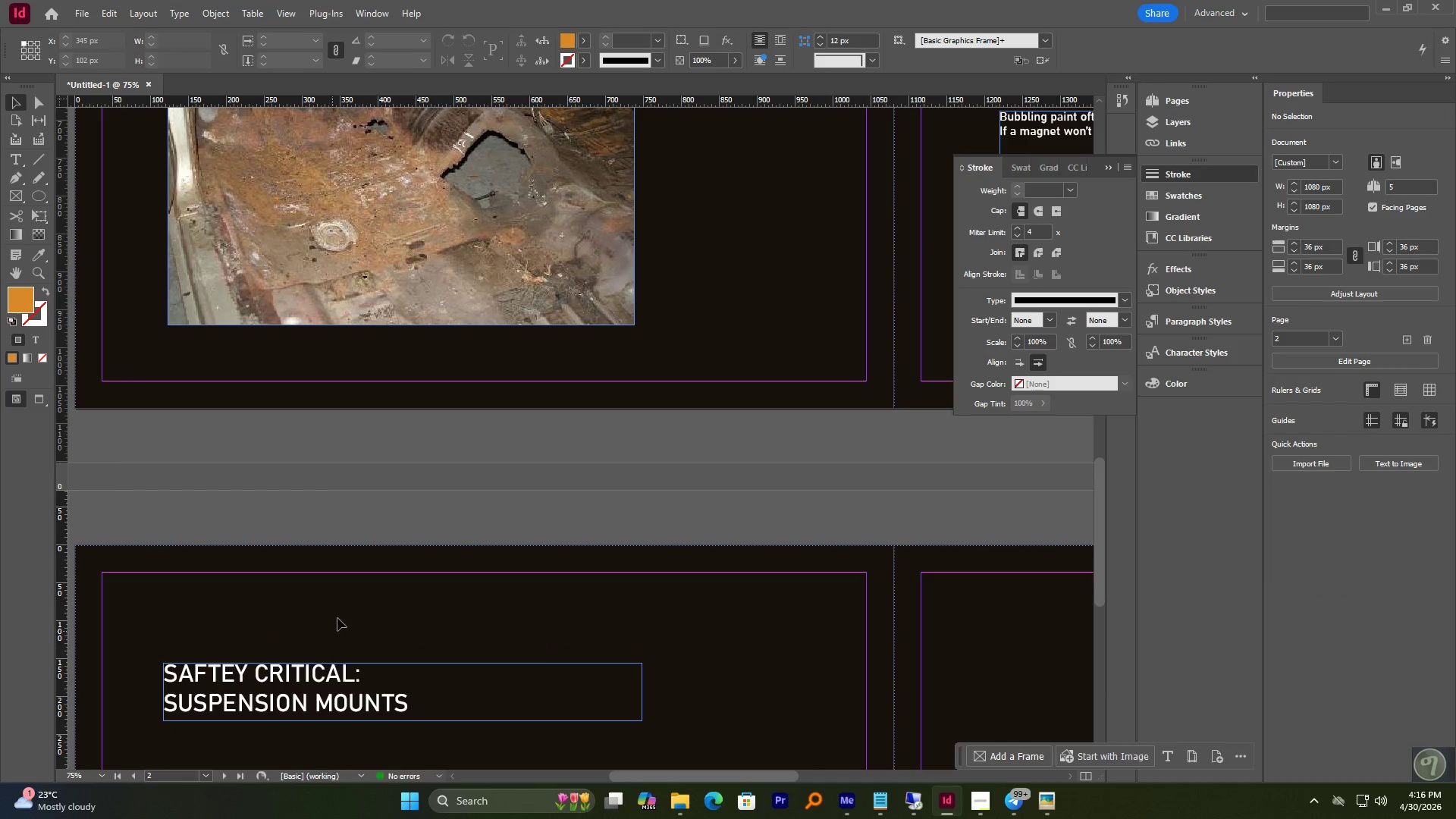 
hold_key(key=AltLeft, duration=0.64)
scroll: coordinate [368, 422], scroll_direction: down, amount: 1.0
 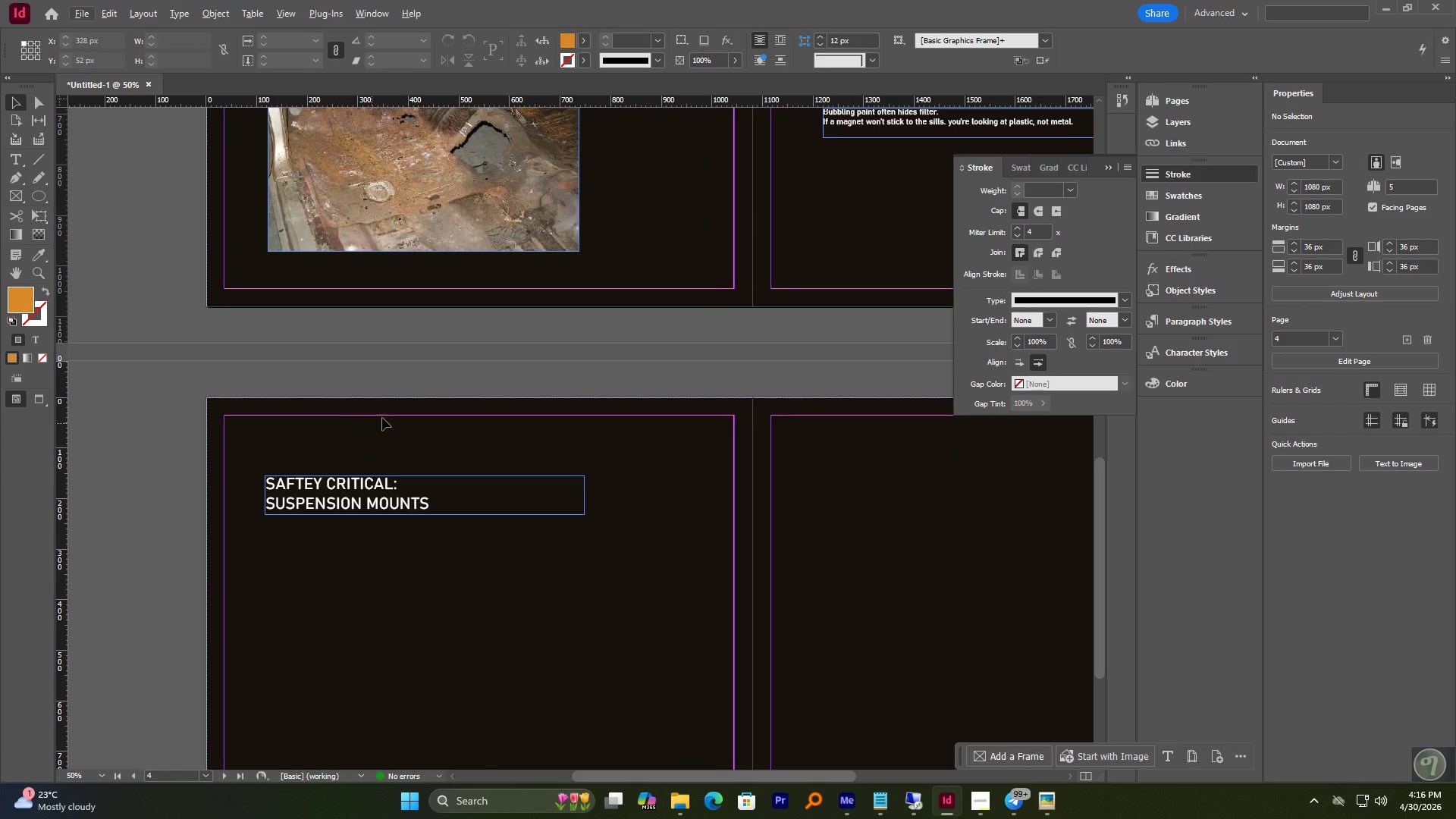 
scroll: coordinate [366, 358], scroll_direction: up, amount: 5.0
 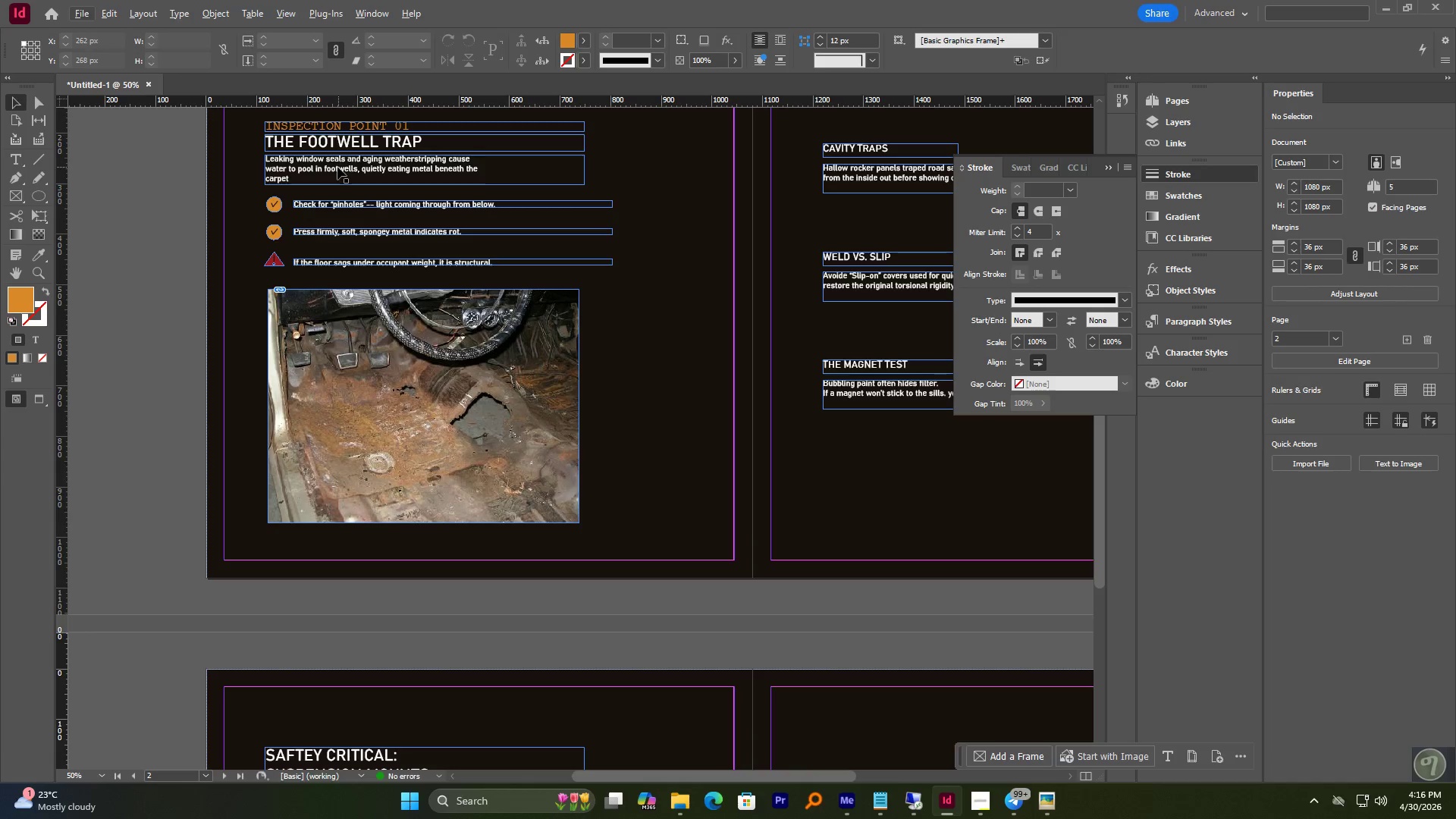 
left_click_drag(start_coordinate=[334, 168], to_coordinate=[305, 642])
 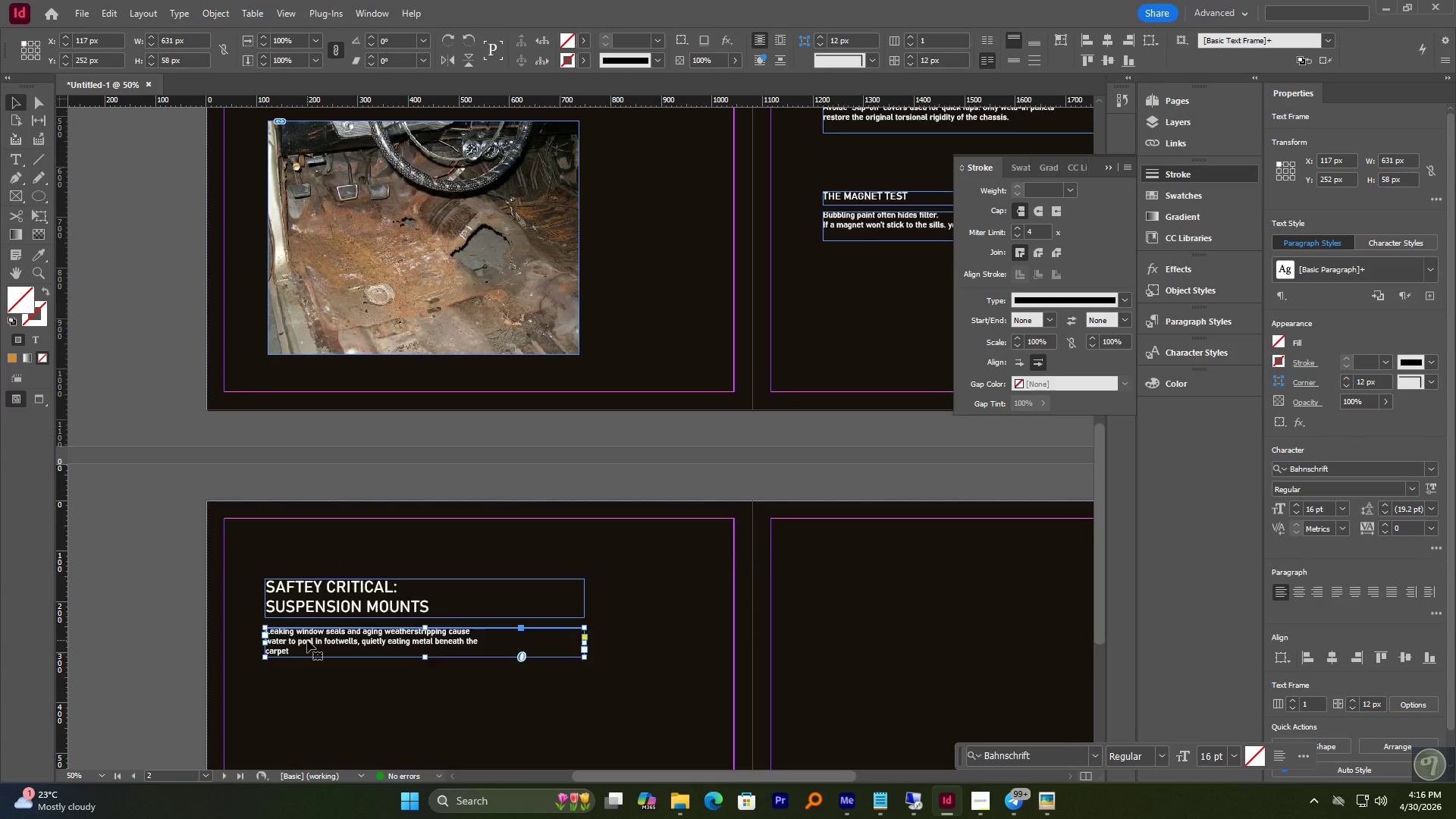 
hold_key(key=AltLeft, duration=3.7)
 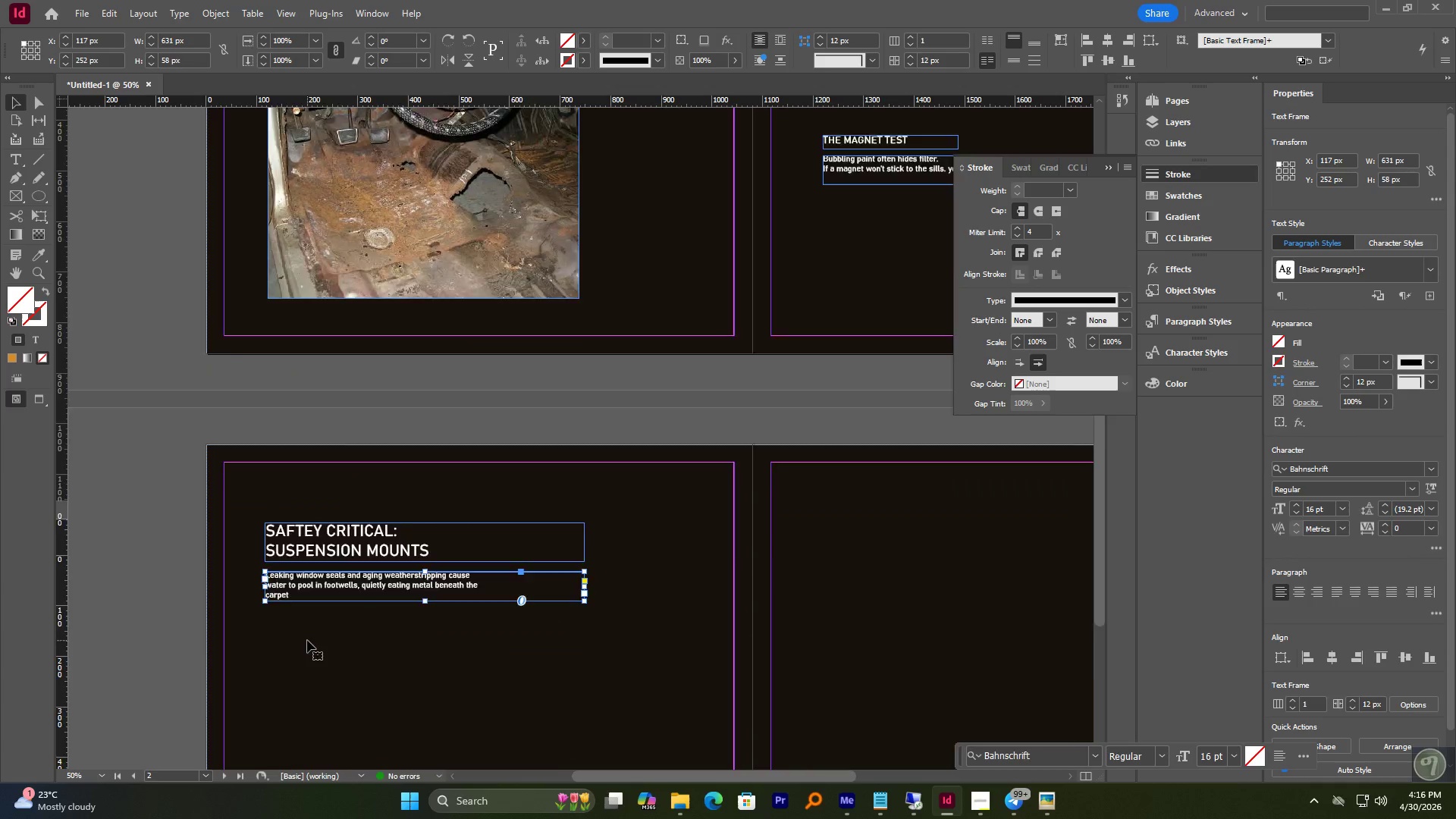 
hold_key(key=ShiftLeft, duration=2.95)
 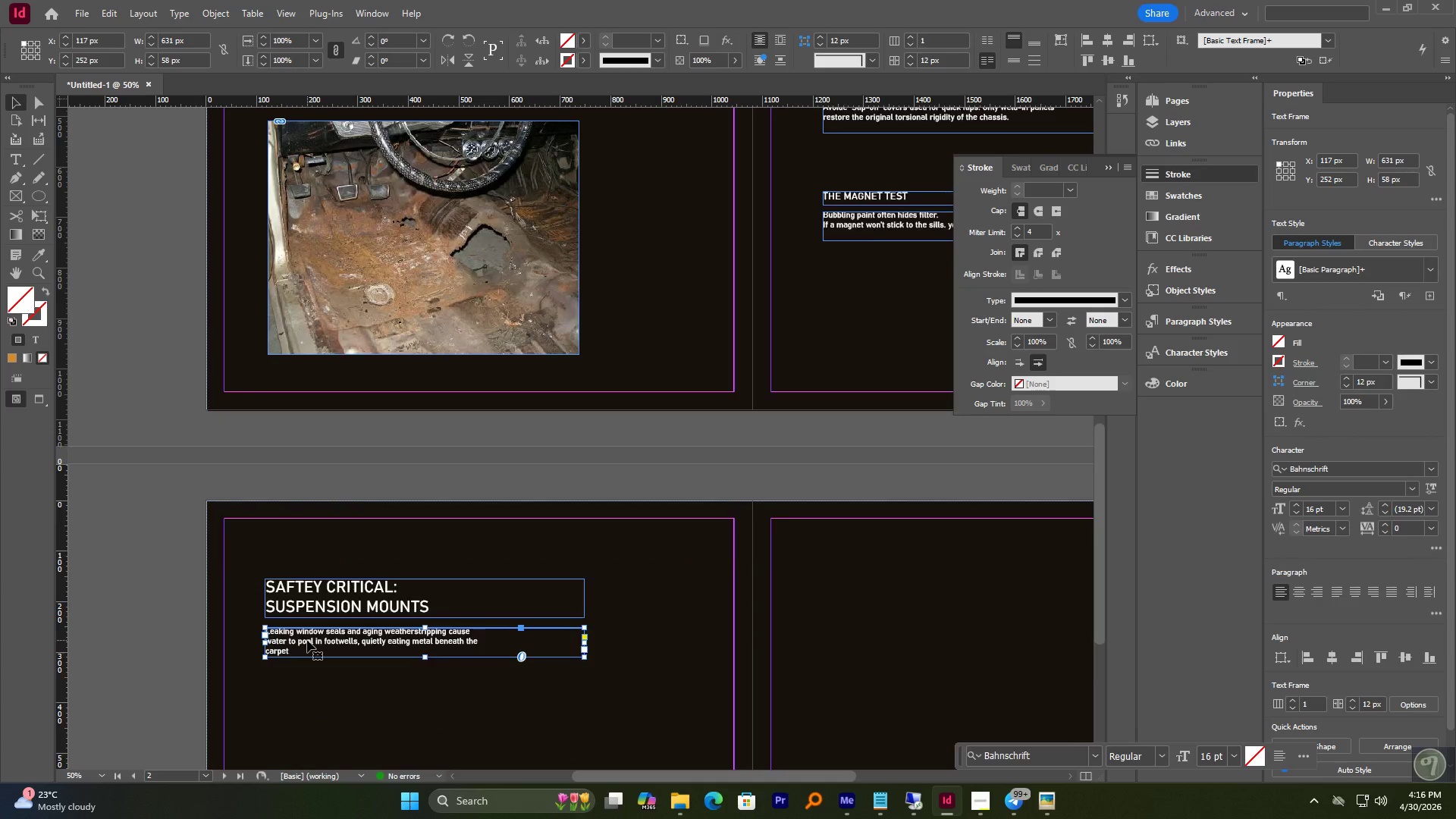 
hold_key(key=AltLeft, duration=0.62)
 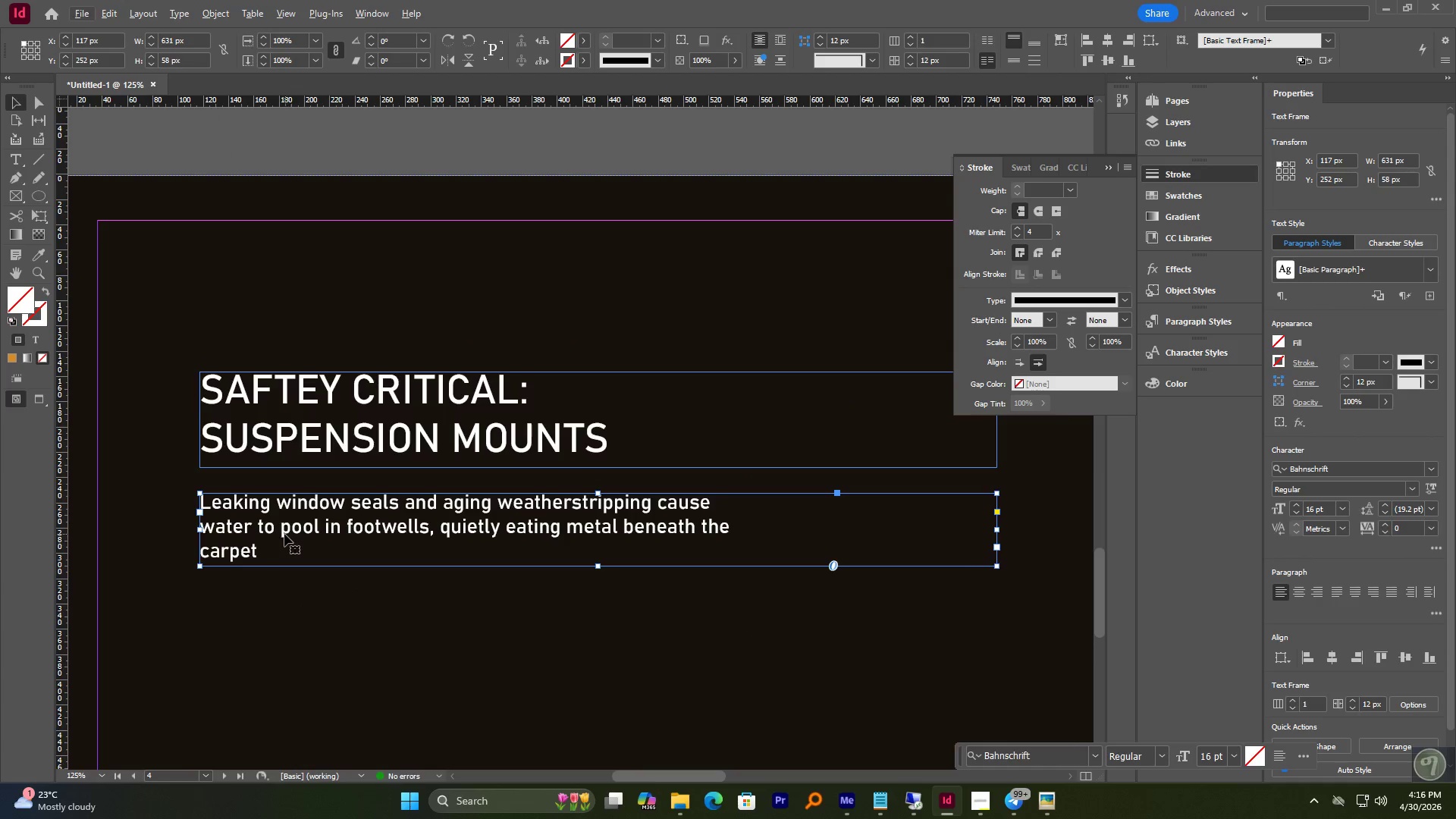 
left_click([284, 534])
 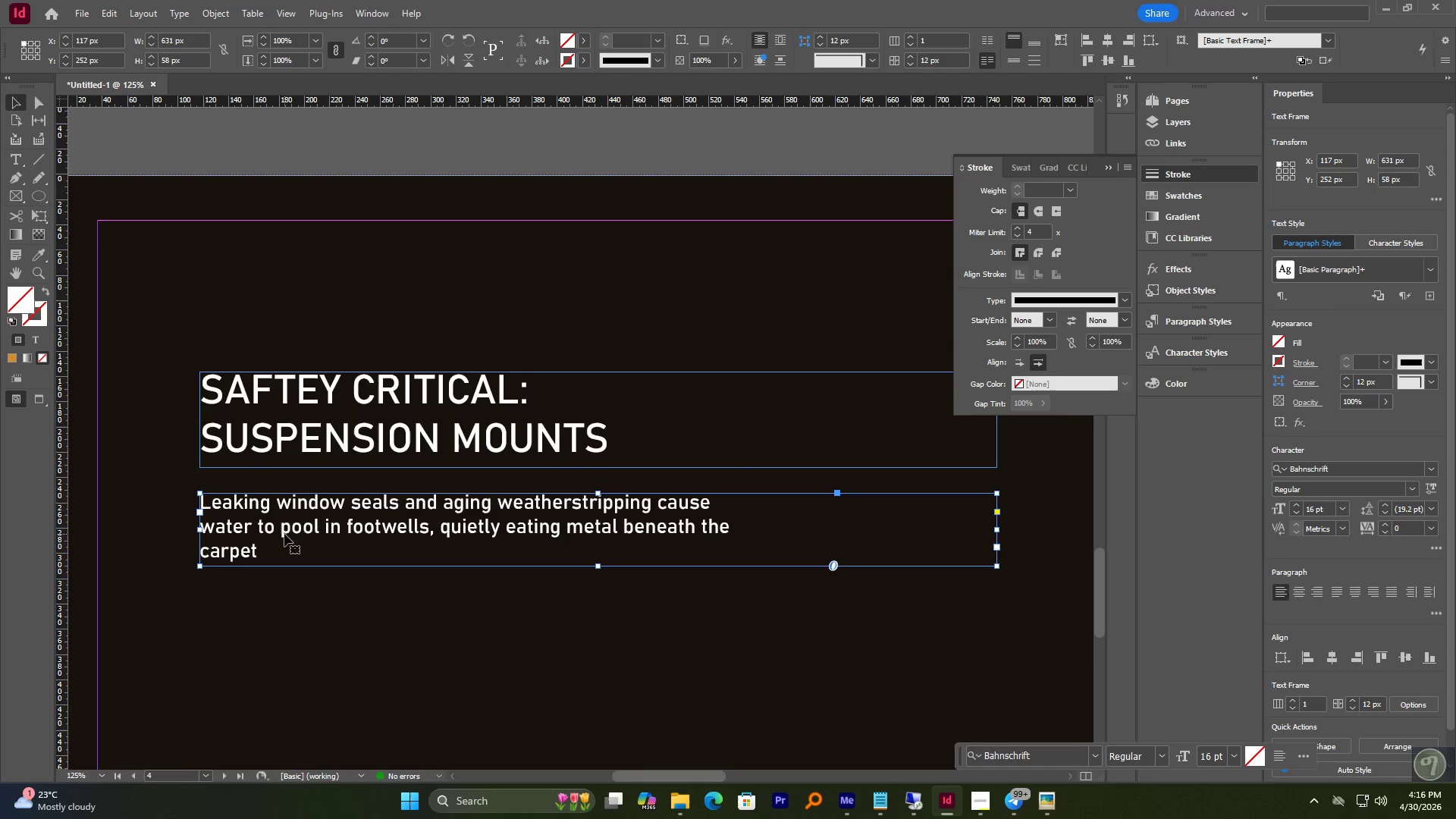 
scroll: coordinate [309, 531], scroll_direction: up, amount: 1.0
 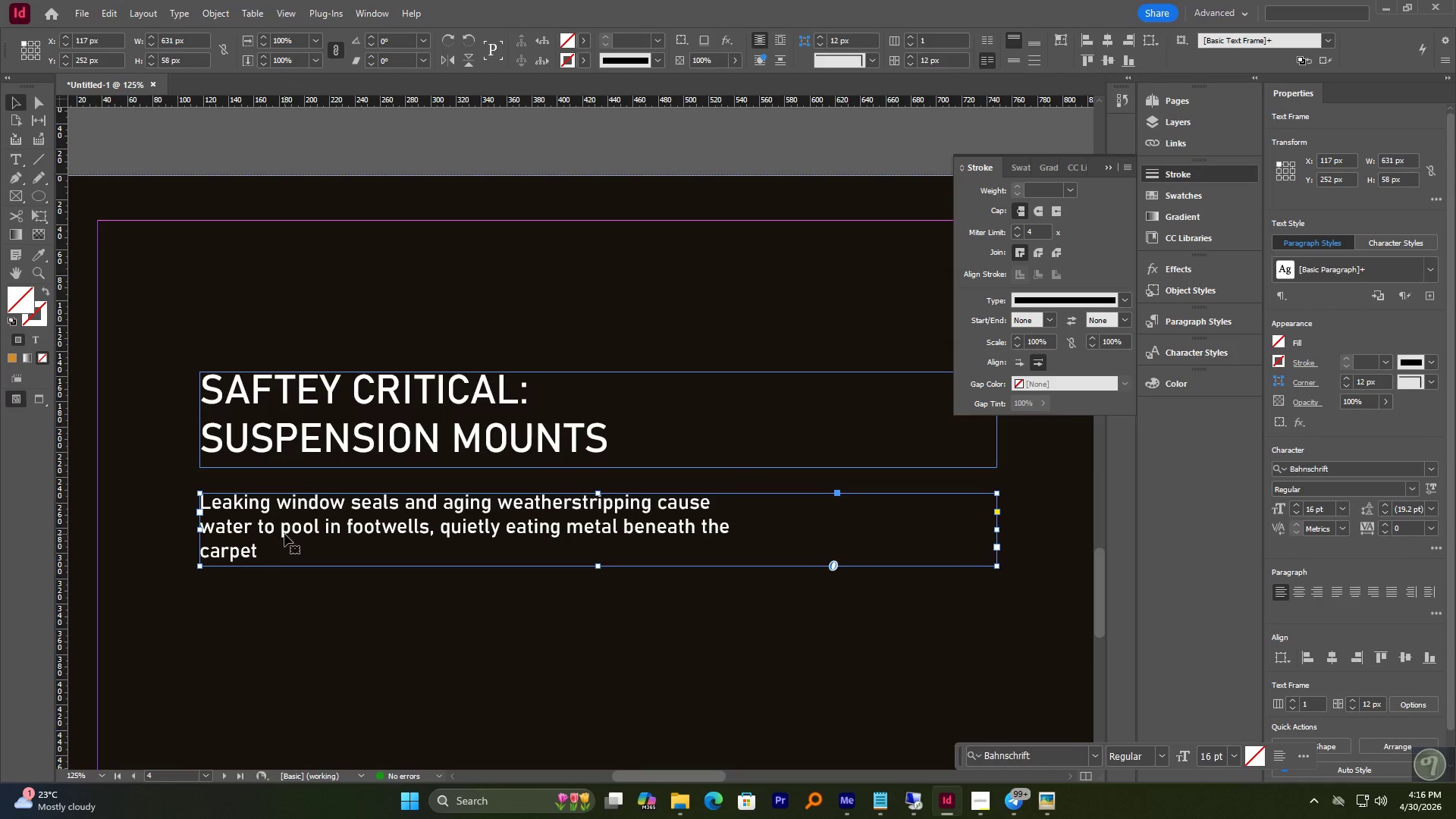 
double_click([284, 534])
 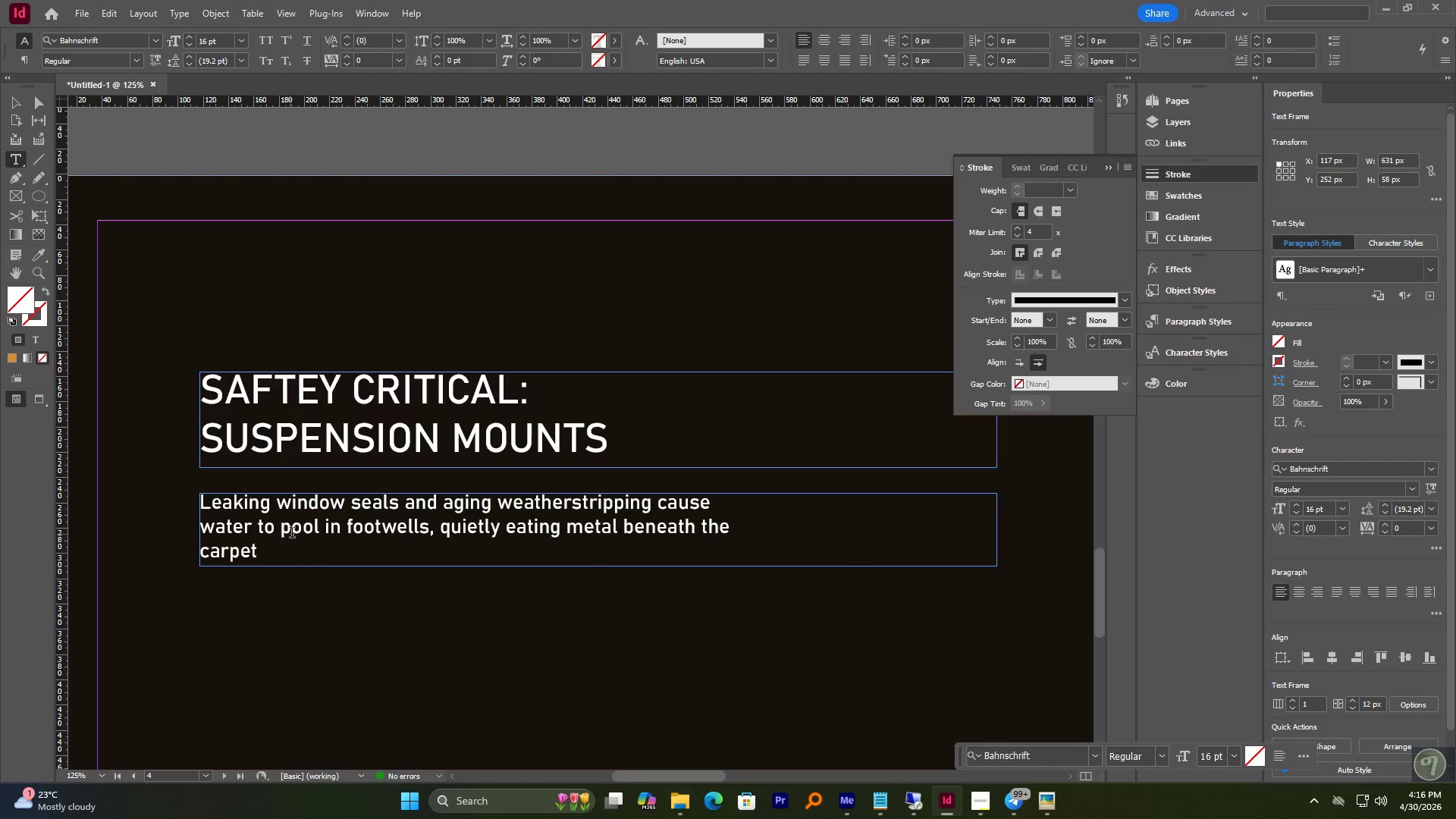 
key(Control+A)
 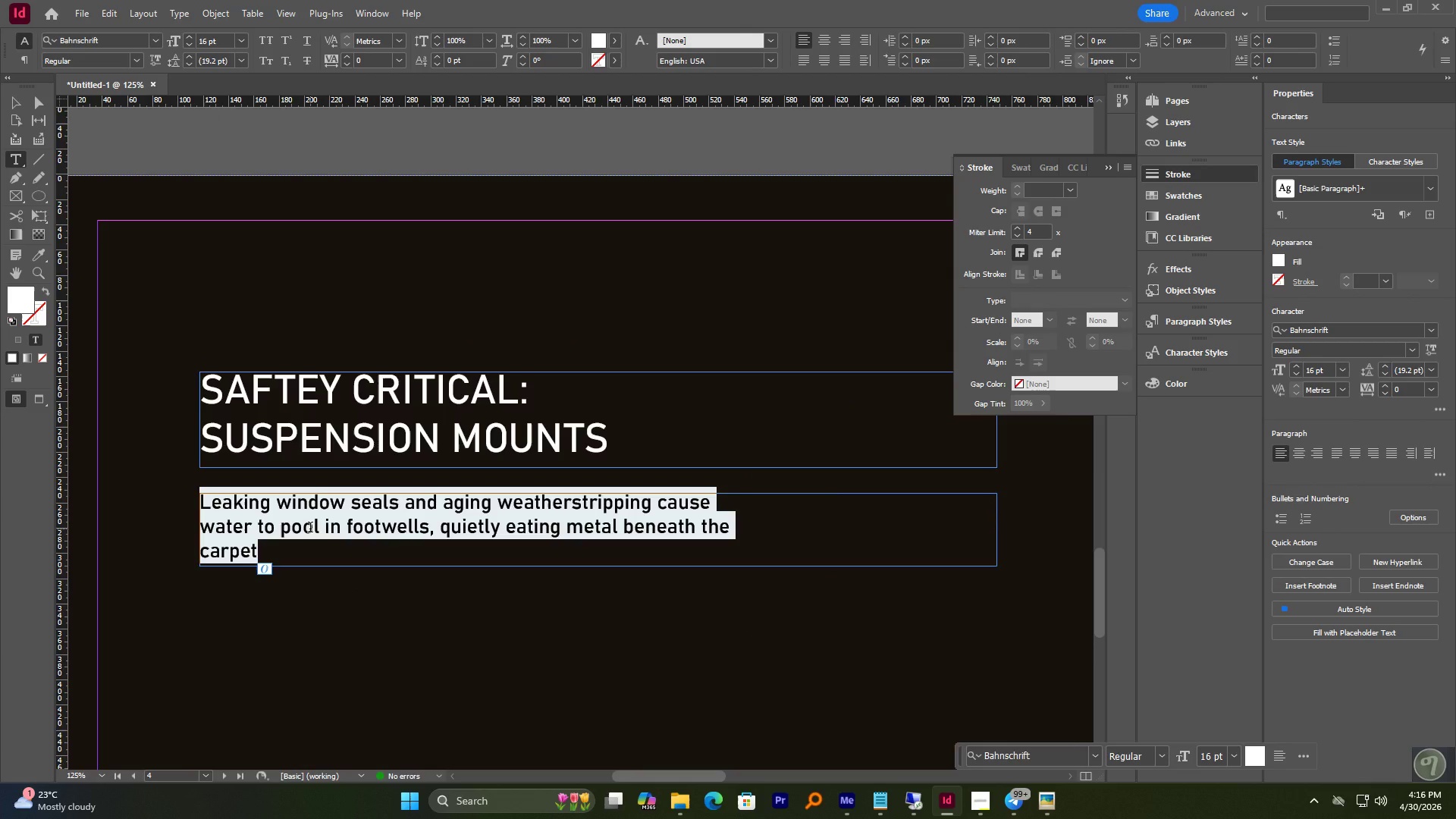 
type(Rust near )
key(Backspace)
key(Backspace)
key(Backspace)
key(Backspace)
key(Backspace)
key(Backspace)
key(Backspace)
key(Backspace)
key(Backspace)
type(ust )
key(Backspace)
key(Backspace)
key(Backspace)
key(Backspace)
type(UST NEAR MP)
key(Backspace)
key(Backspace)
type(MOUNTING )
 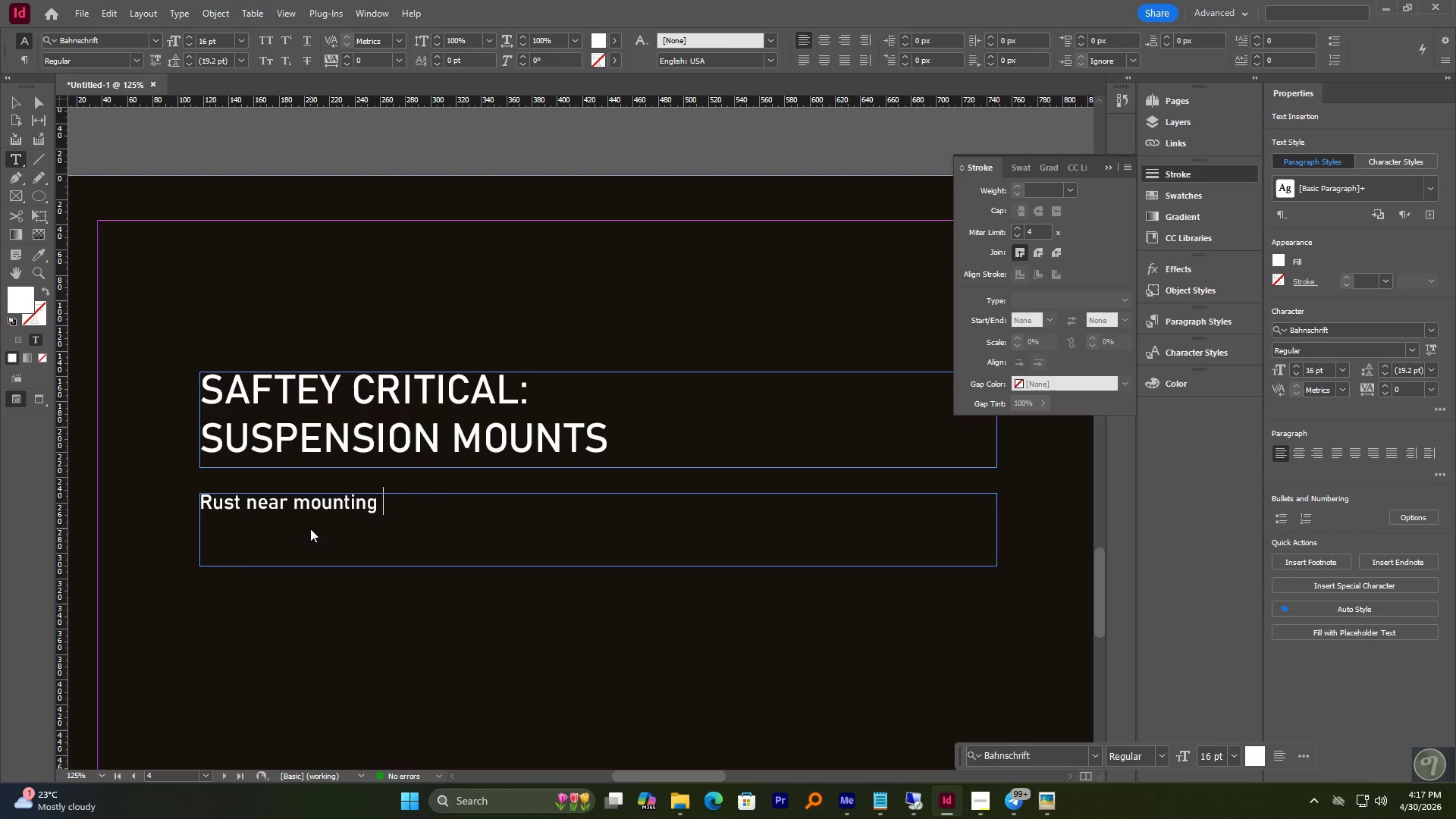 
type(POINTS IS AN )
 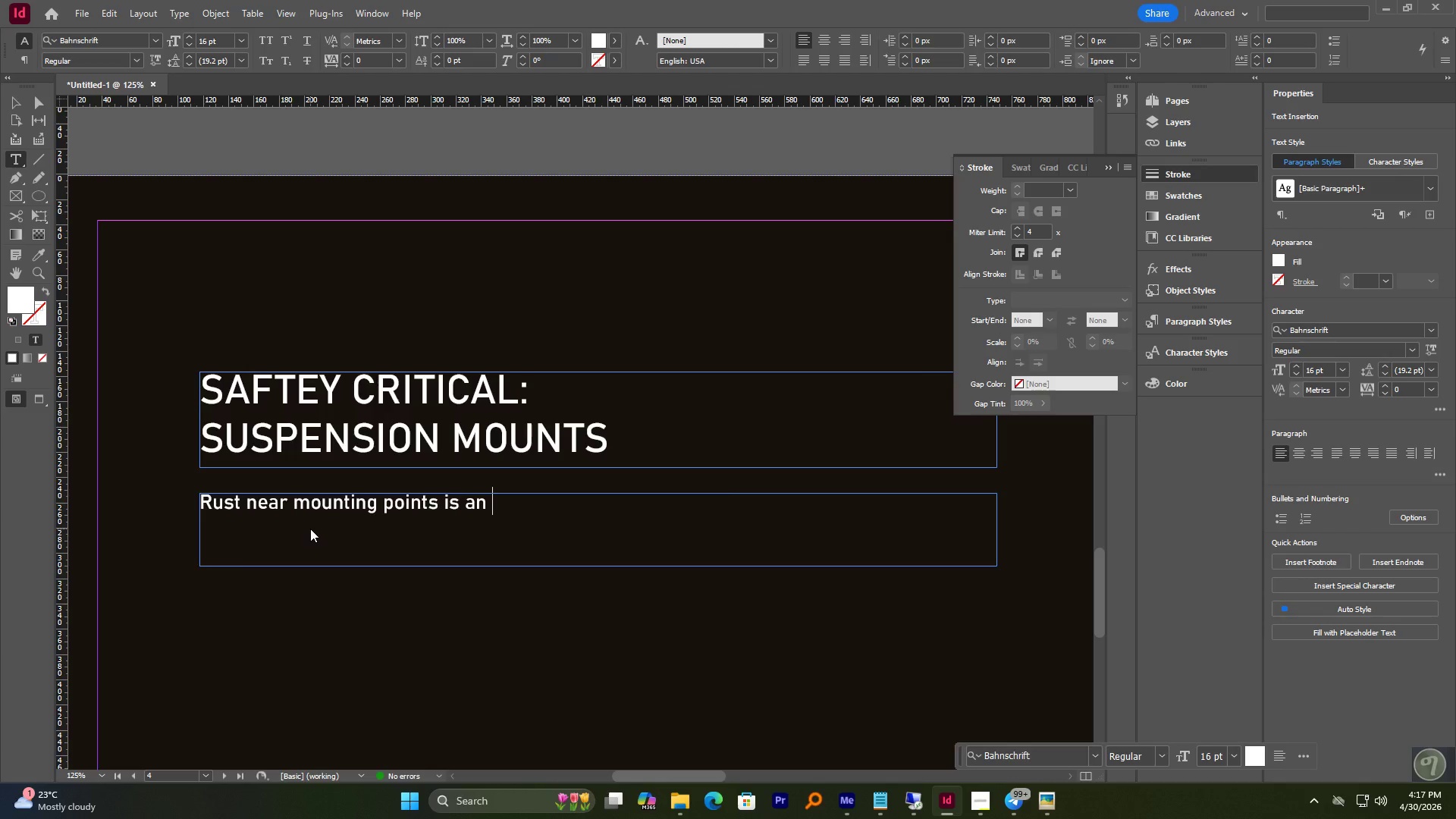 
type(immediate "No-Go" Frame rot)
 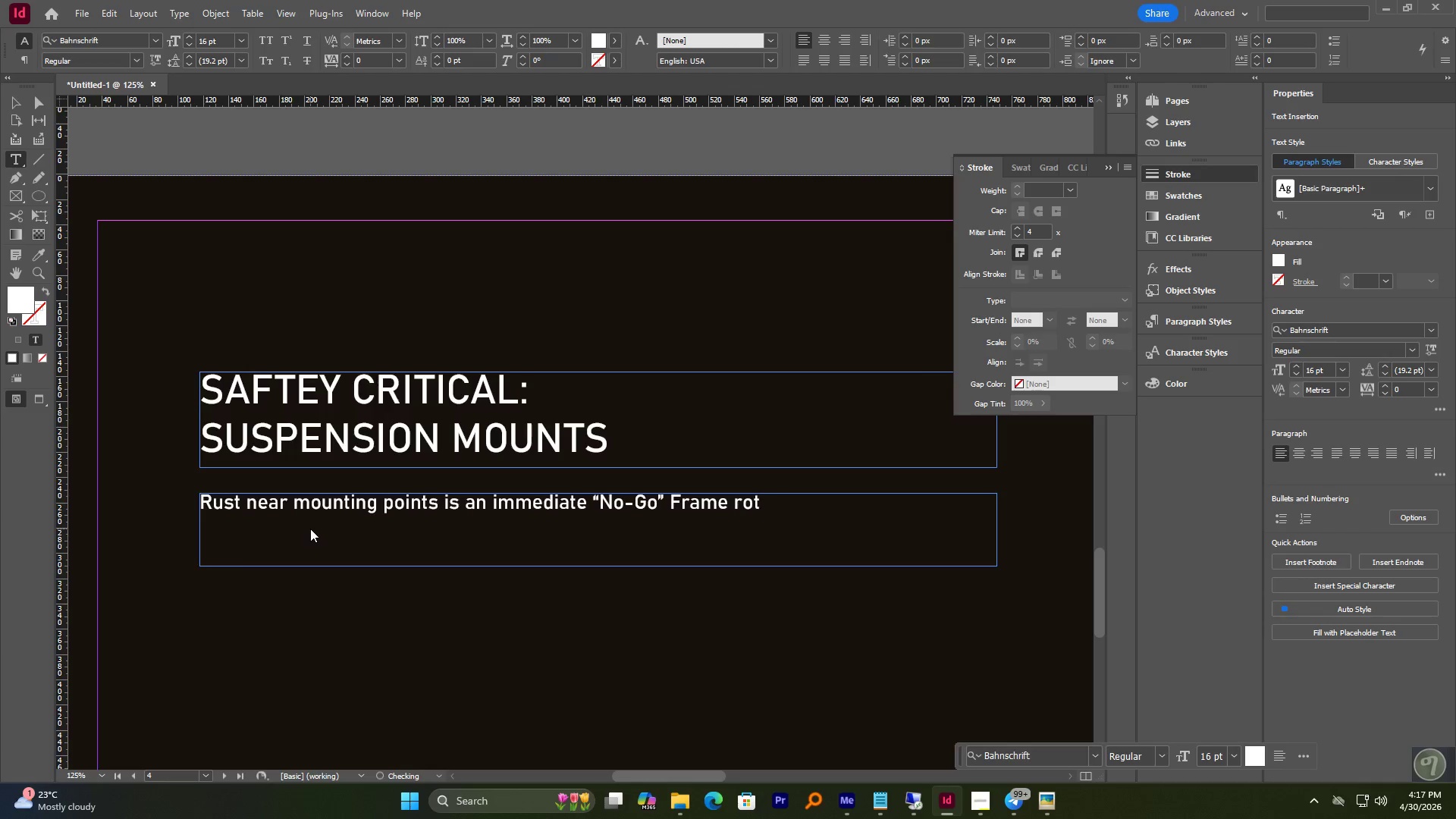 
wait(6.16)
 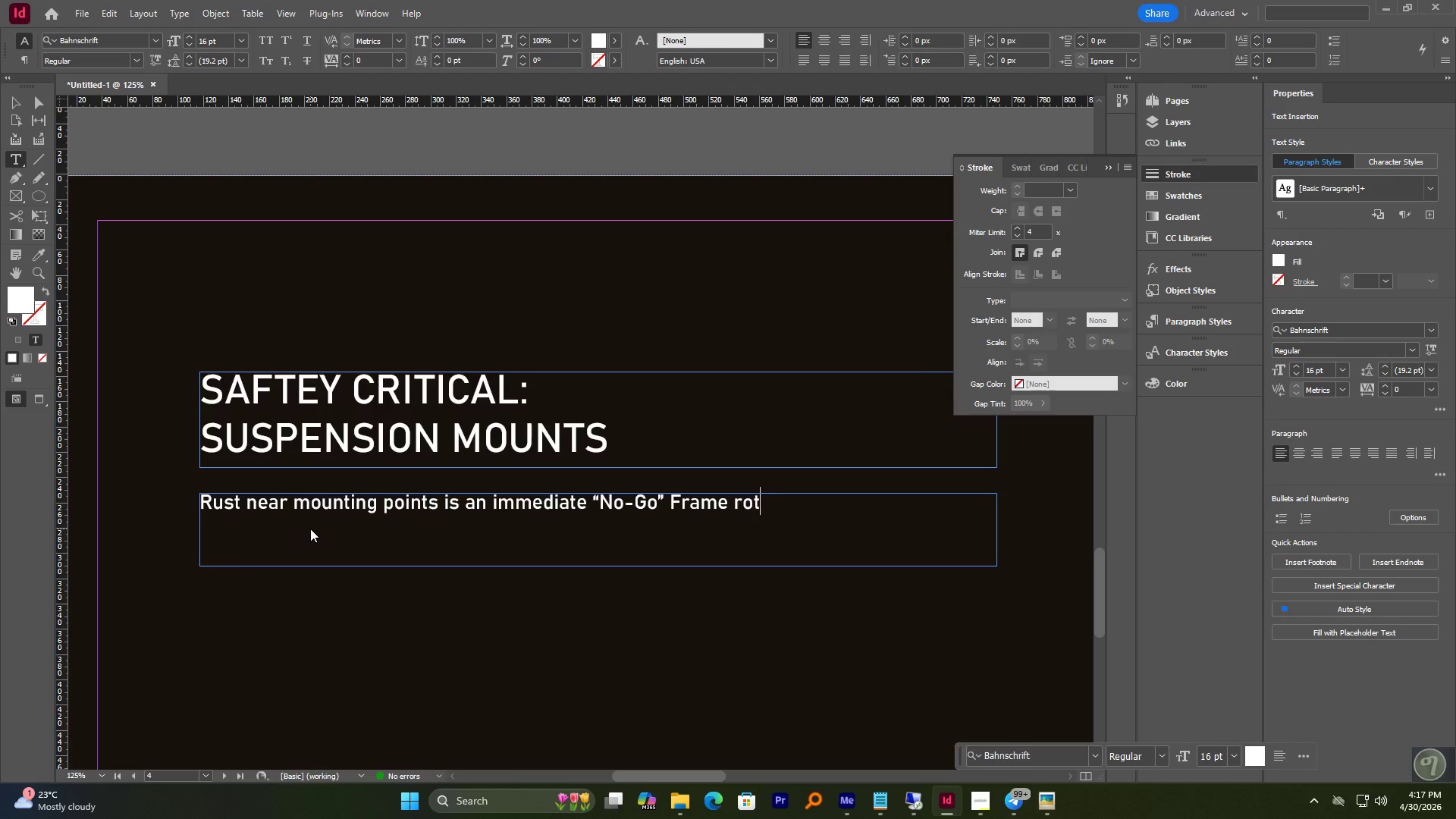 
key(Enter)
 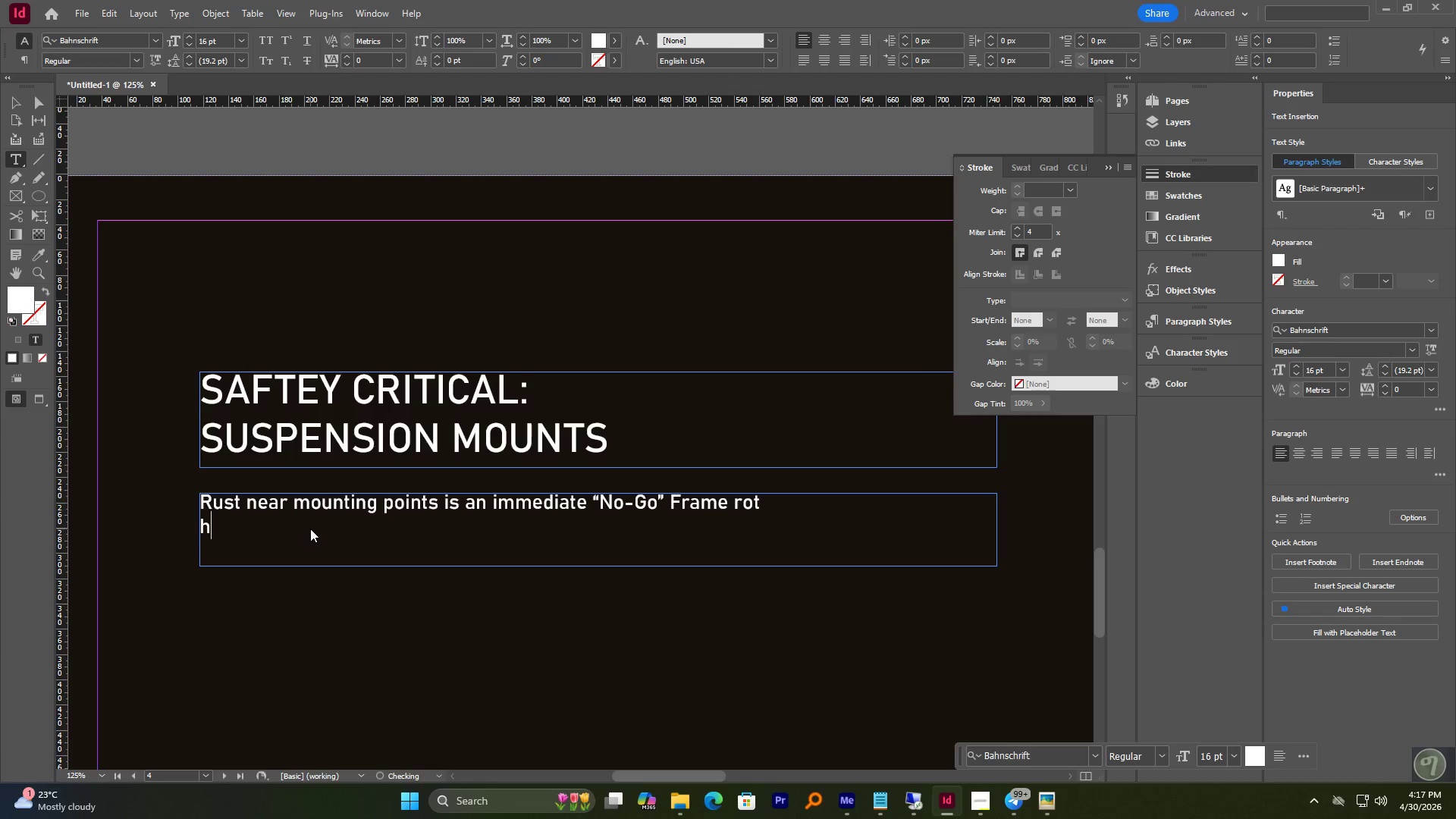 
type(here causes catastrophic handlig )
 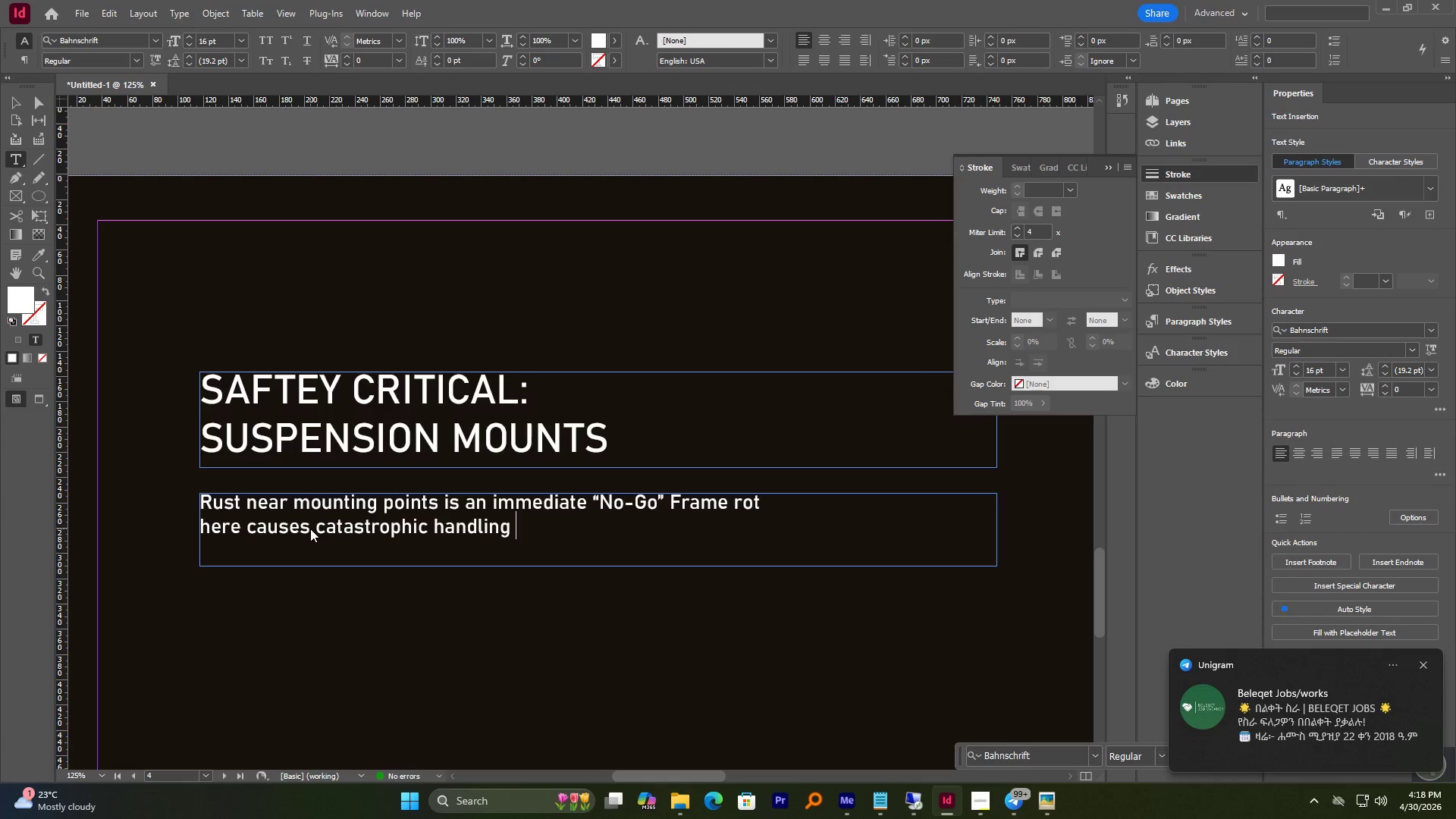 
type(failure and potemti)
key(Backspace)
key(Backspace)
key(Backspace)
type(ntial)
 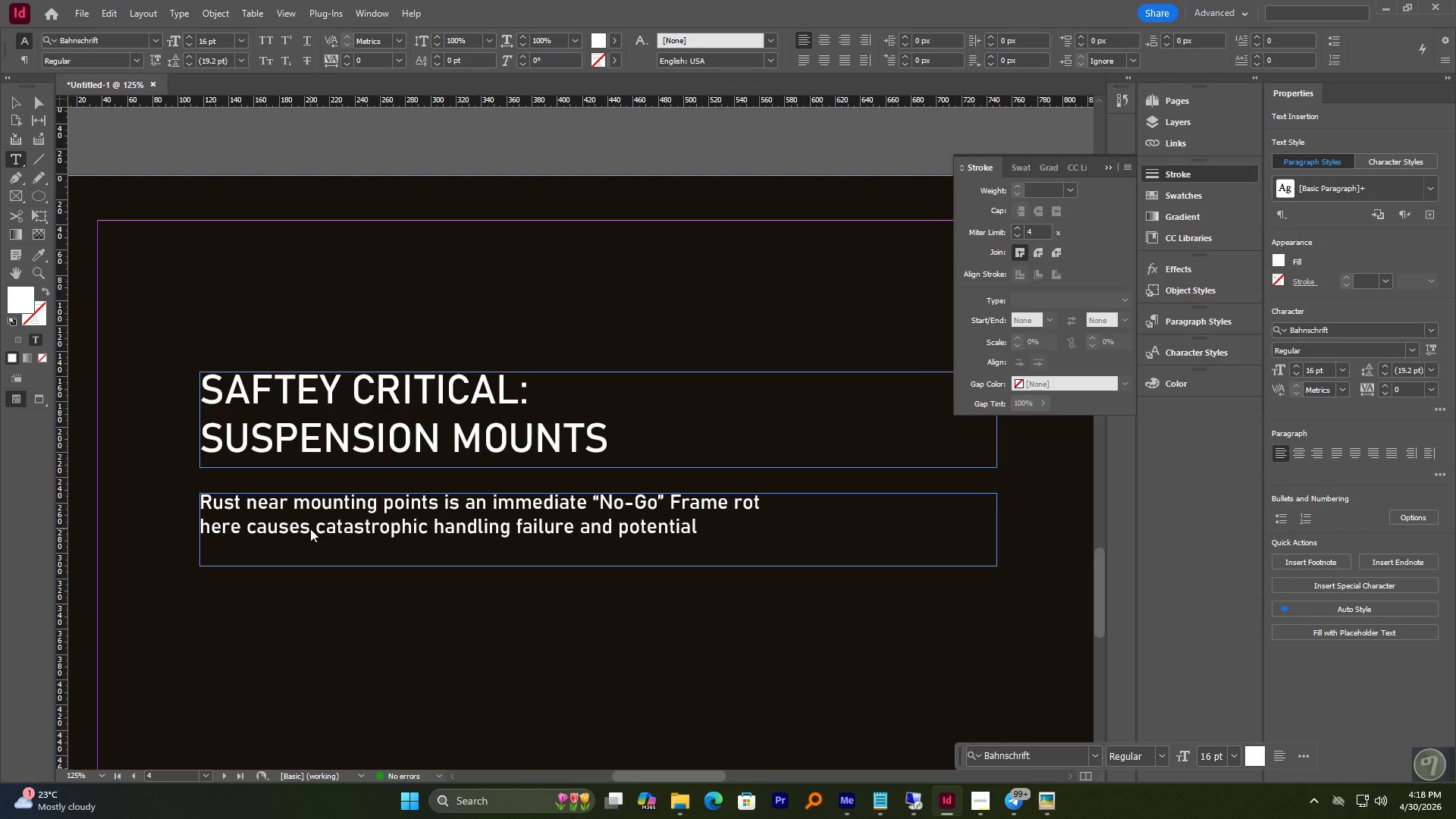 
key(Enter)
 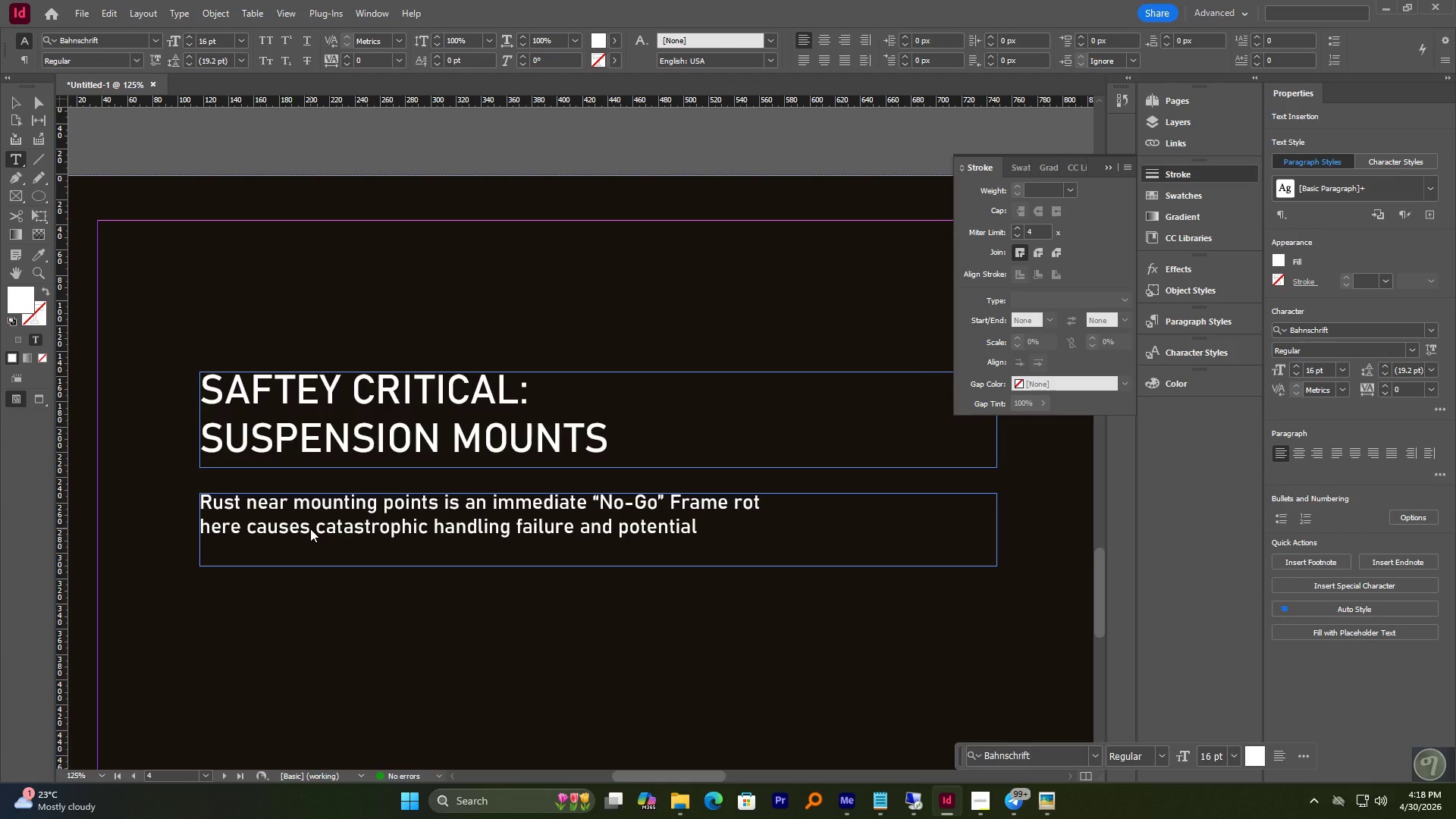 
type(detachment.)
 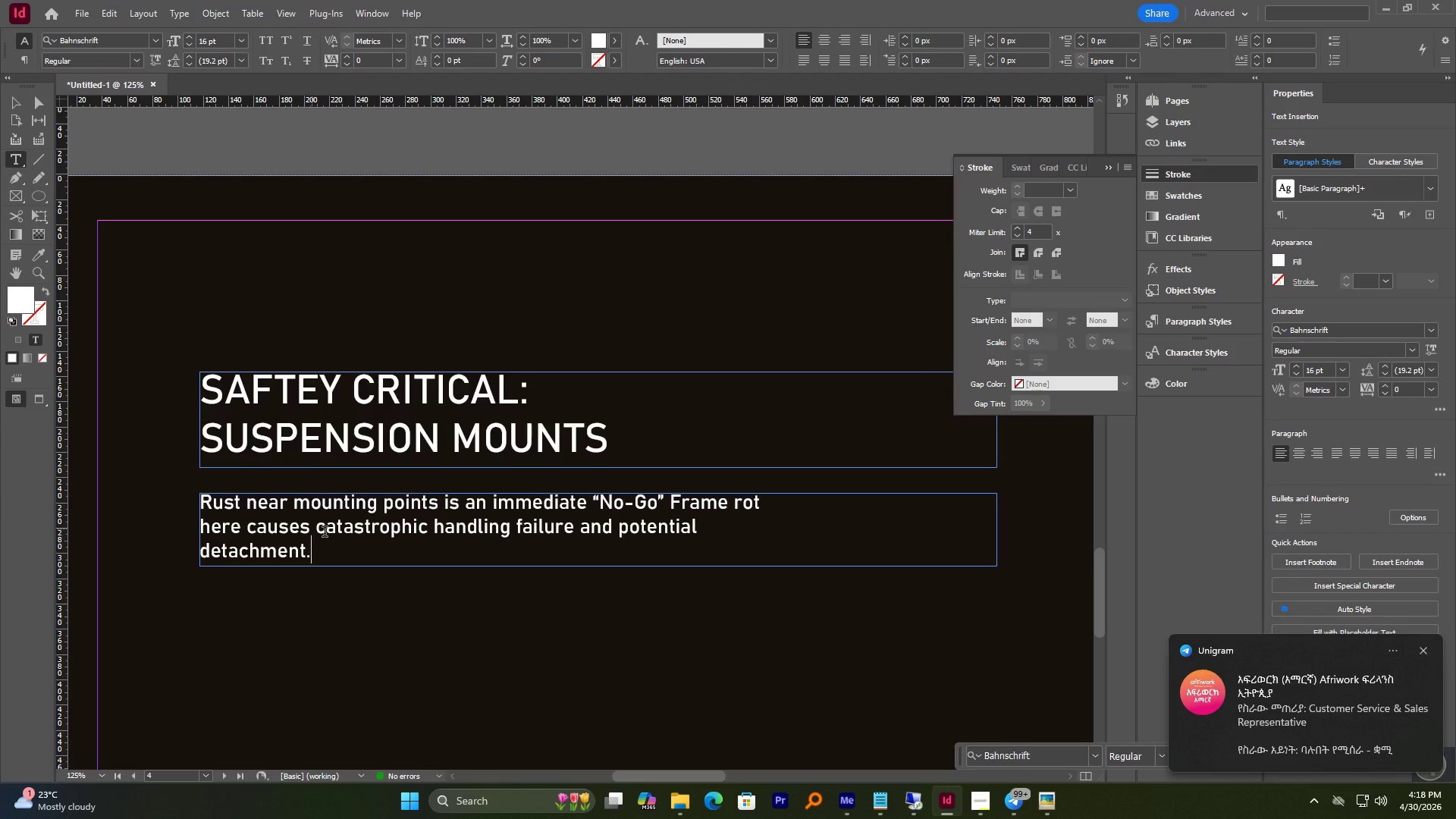 
wait(5.95)
 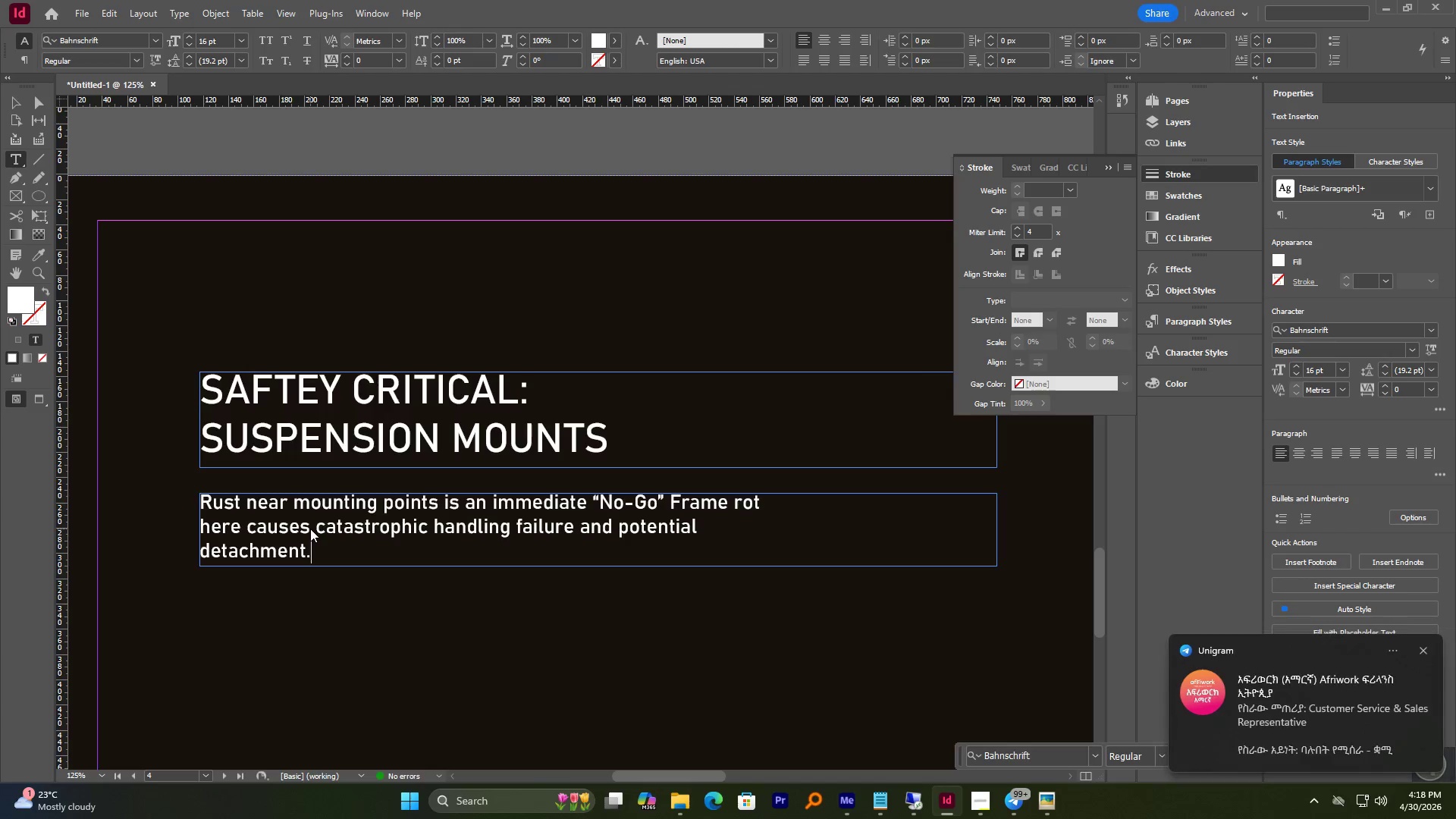 
double_click([10, 100])
 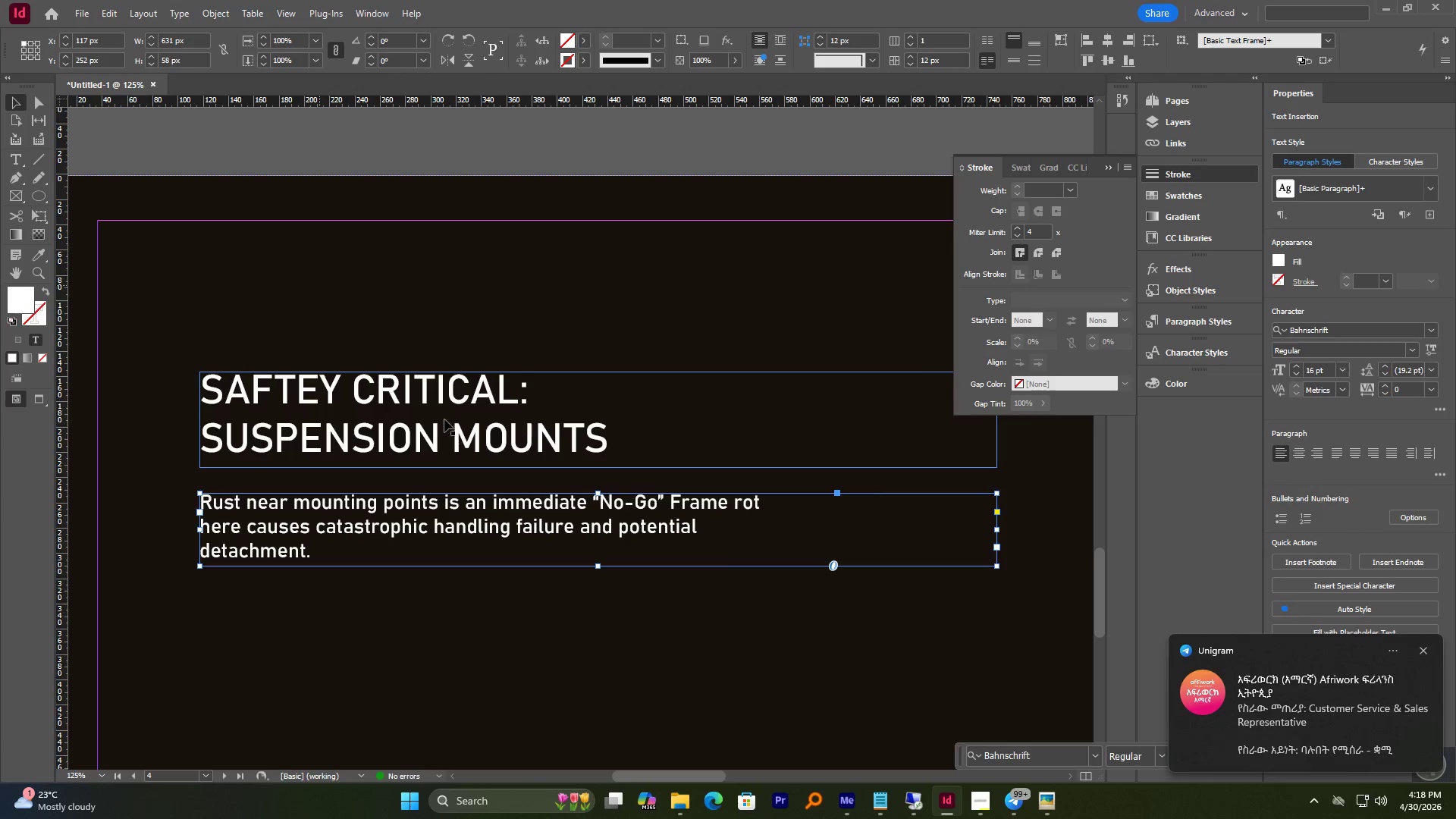 
hold_key(key=AltLeft, duration=5.74)
scroll: coordinate [447, 311], scroll_direction: down, amount: 5.0
 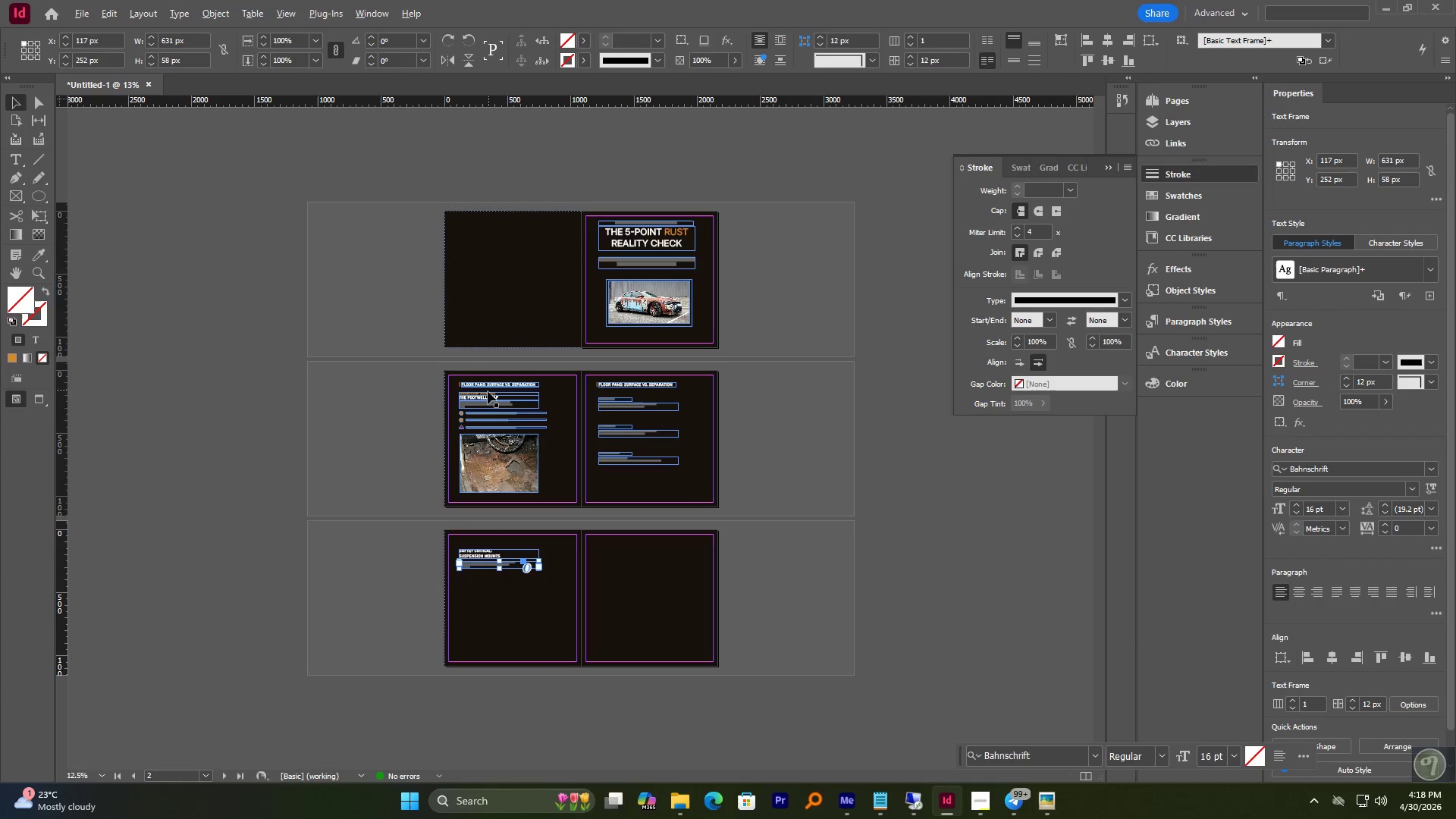 
left_click_drag(start_coordinate=[488, 392], to_coordinate=[486, 573])
 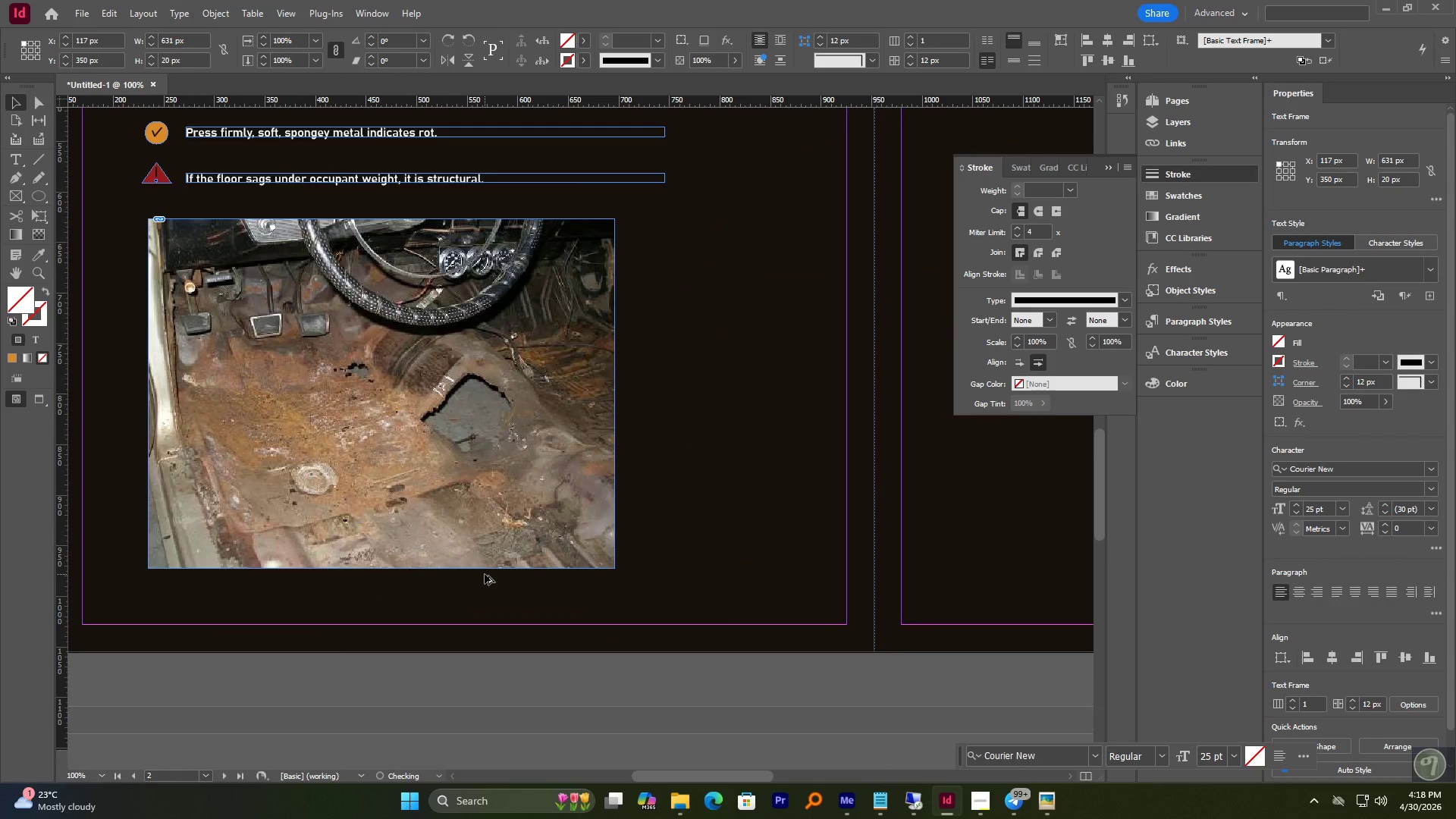 
hold_key(key=ShiftLeft, duration=1.47)
 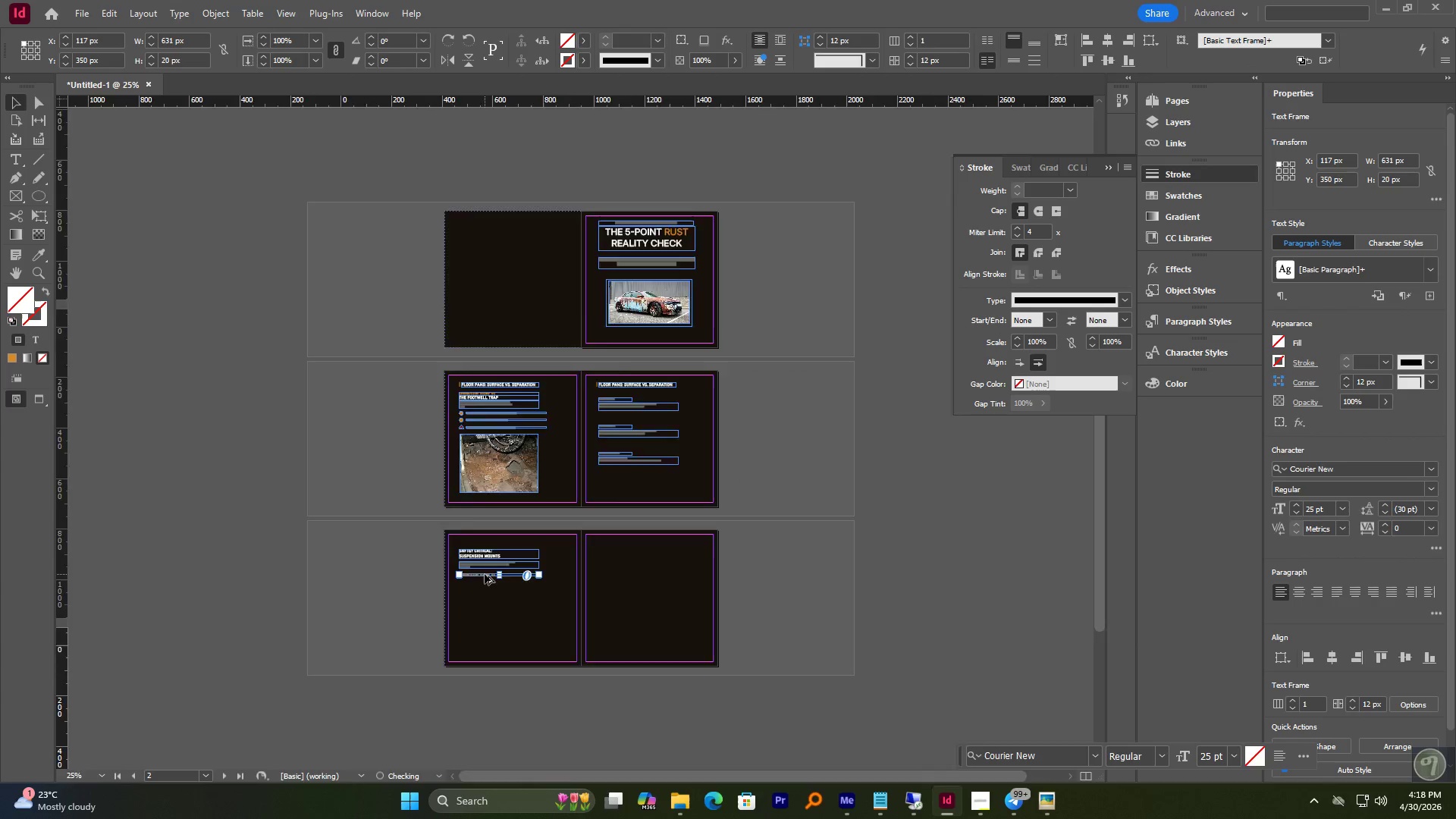 
scroll: coordinate [485, 574], scroll_direction: up, amount: 4.0
 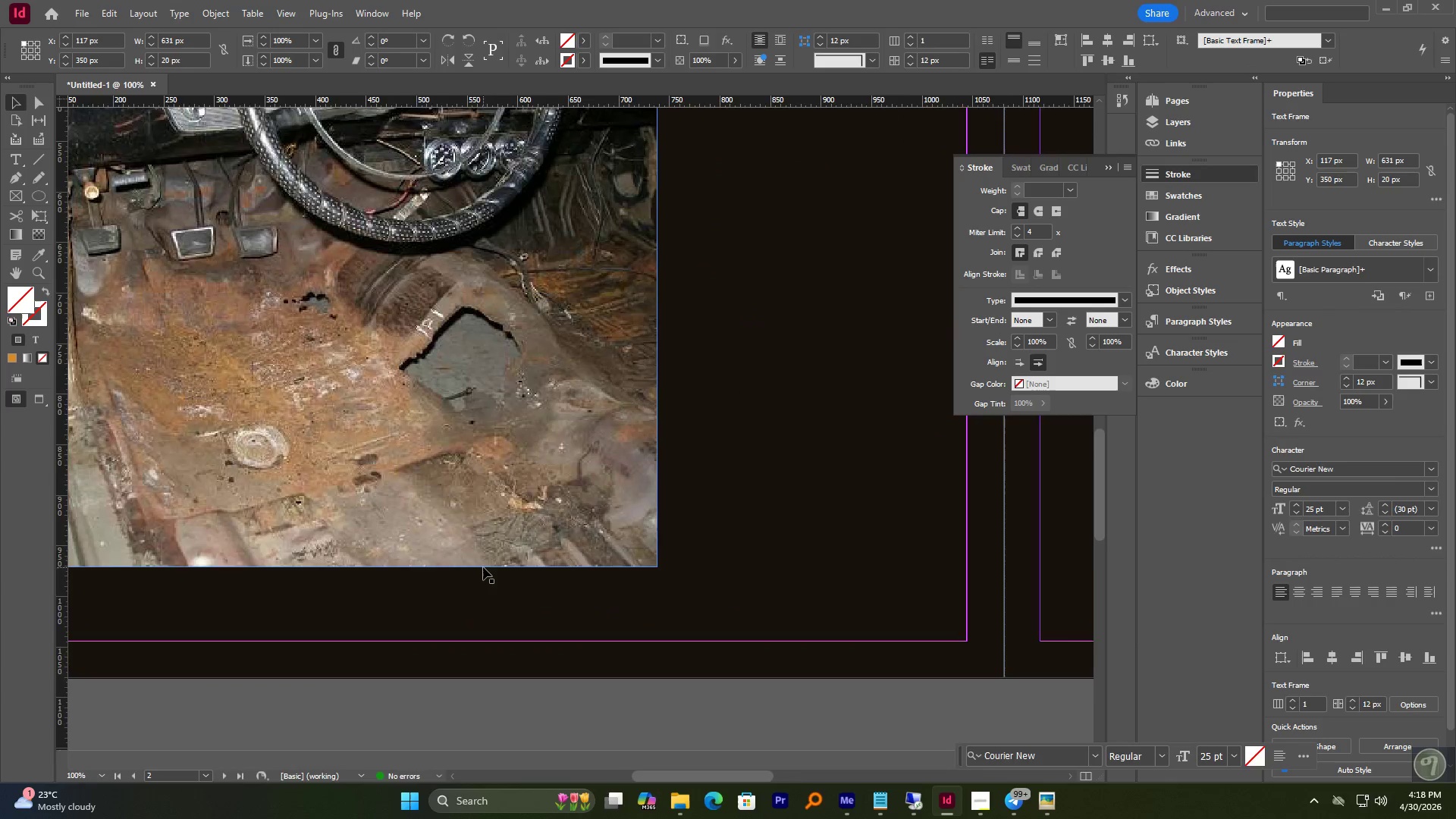 
scroll: coordinate [483, 567], scroll_direction: down, amount: 2.0
 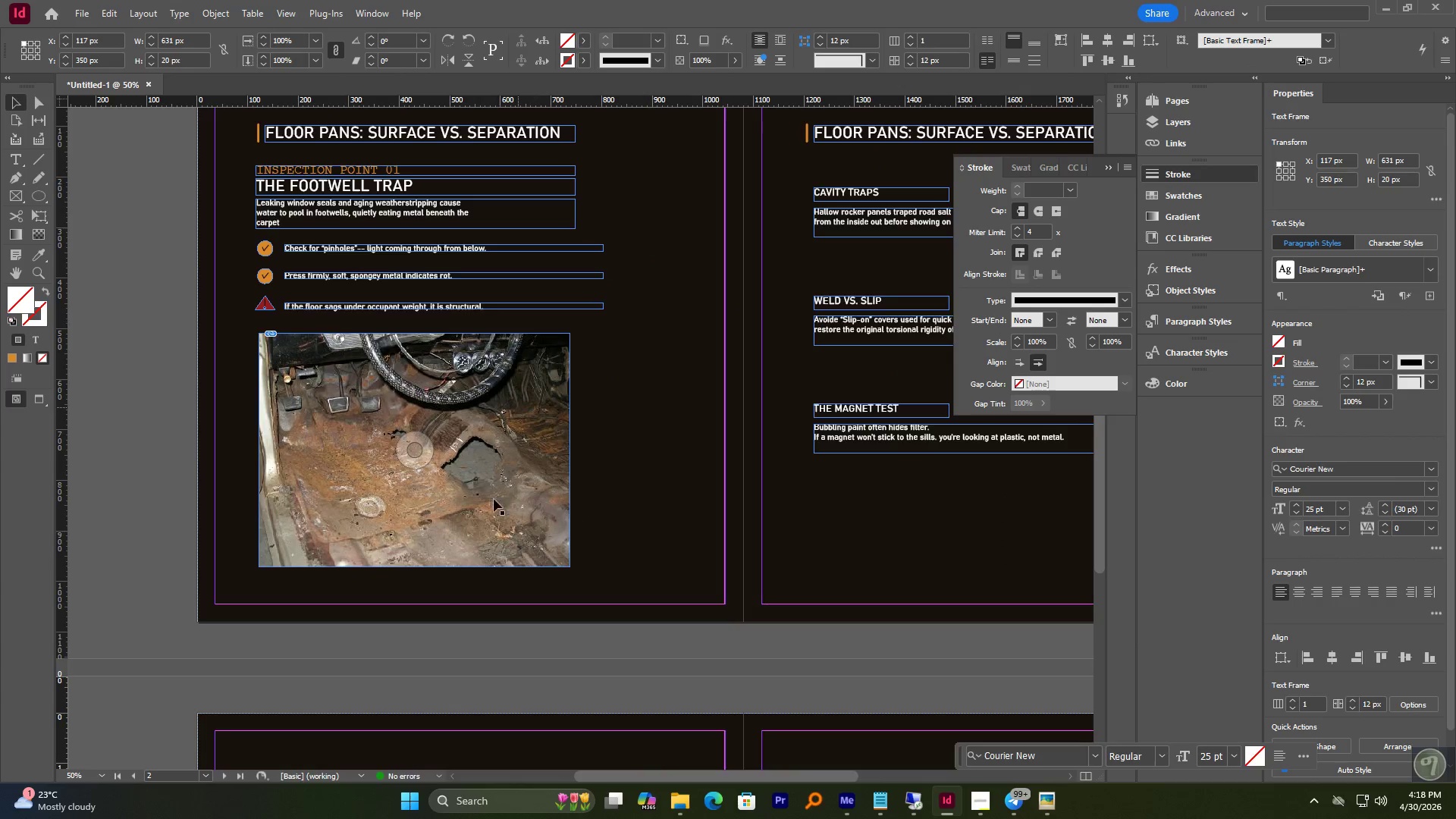 
hold_key(key=AltLeft, duration=0.52)
scroll: coordinate [334, 508], scroll_direction: down, amount: 6.0
 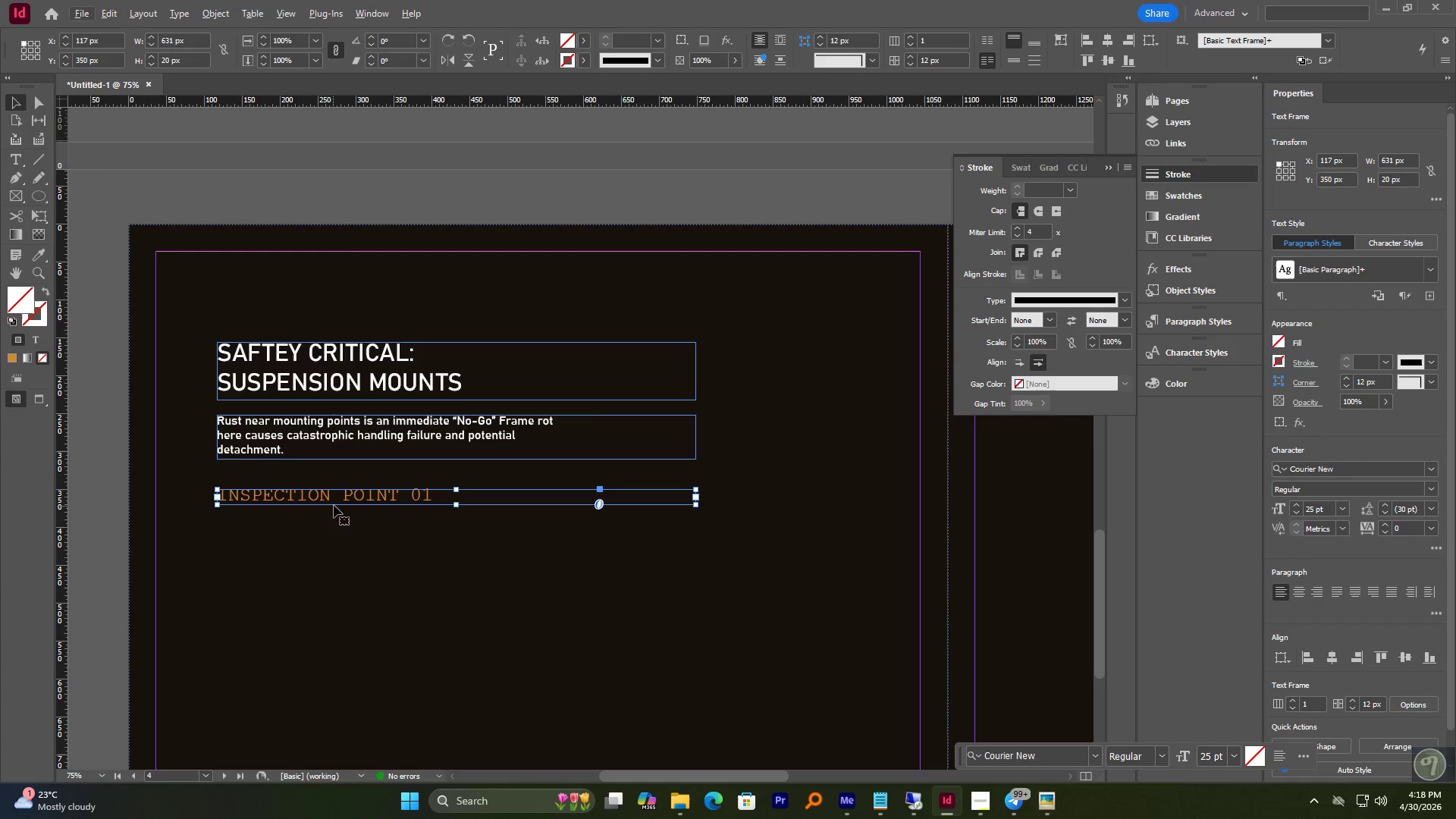 
double_click([335, 503])
 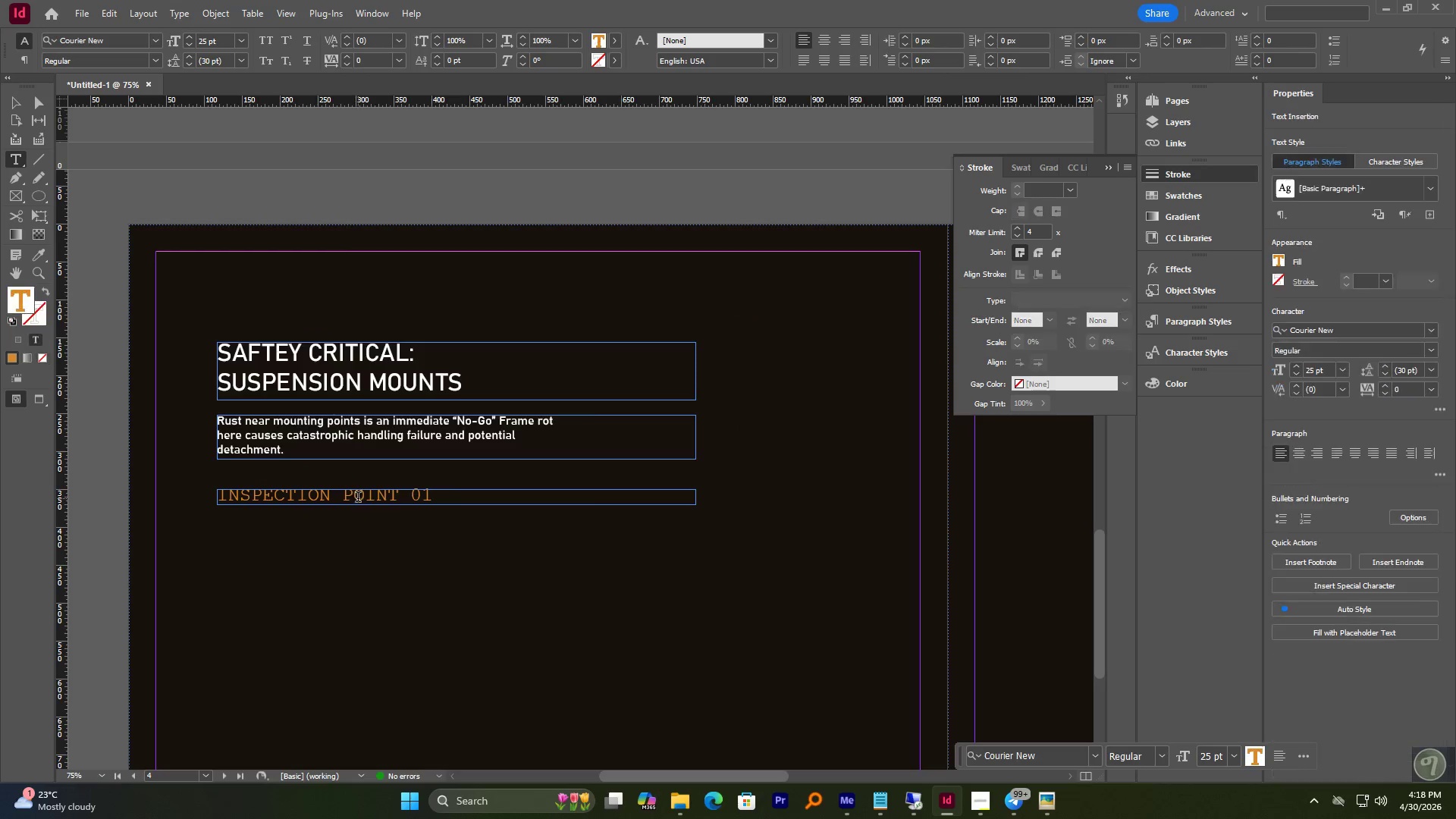 
key(Control+A)
 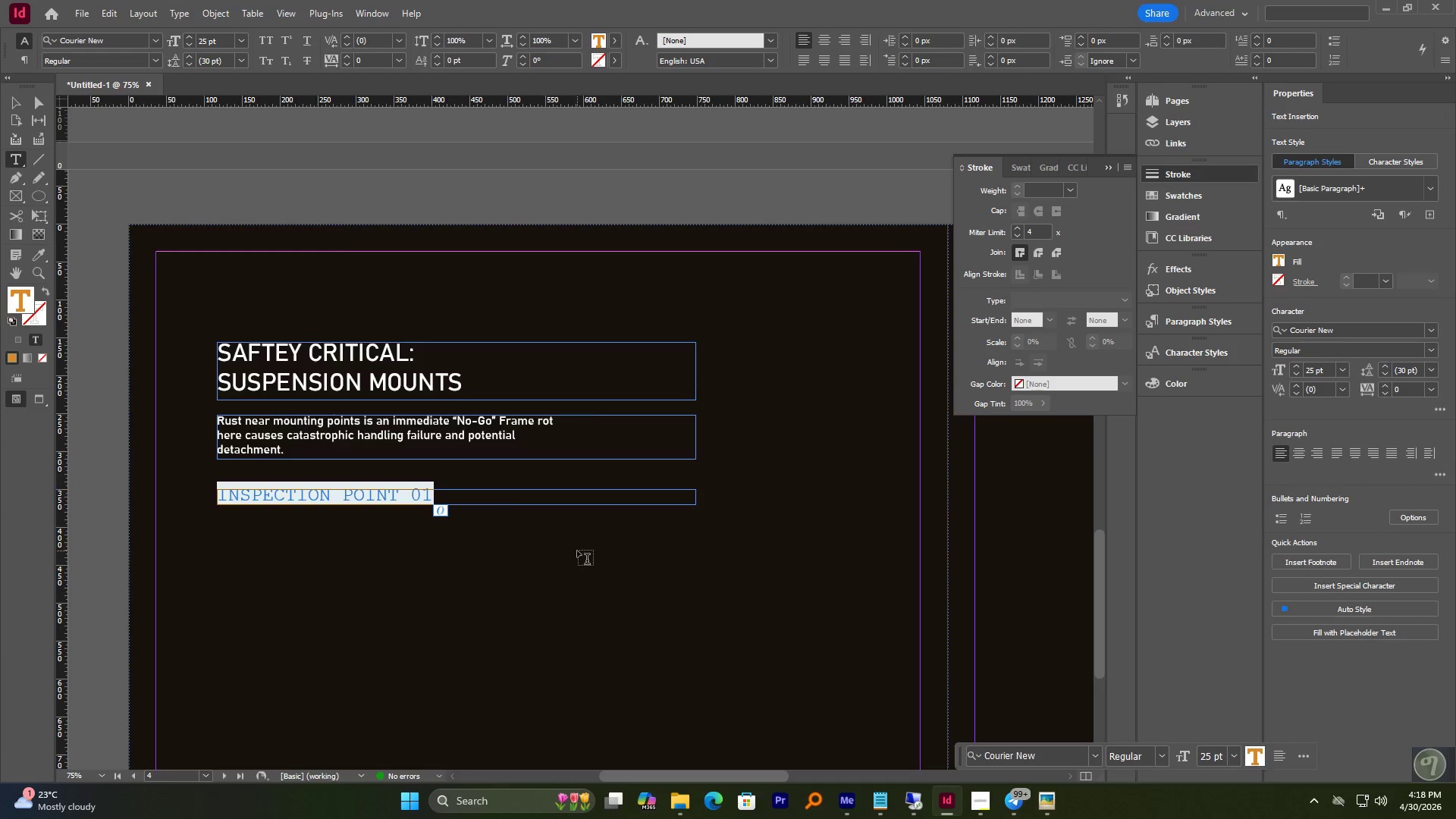 
type(Pro)
key(Backspace)
key(Backspace)
key(Backspace)
type(PER)
key(Backspace)
type(O TIP: Use a pick tool to probe shock )
 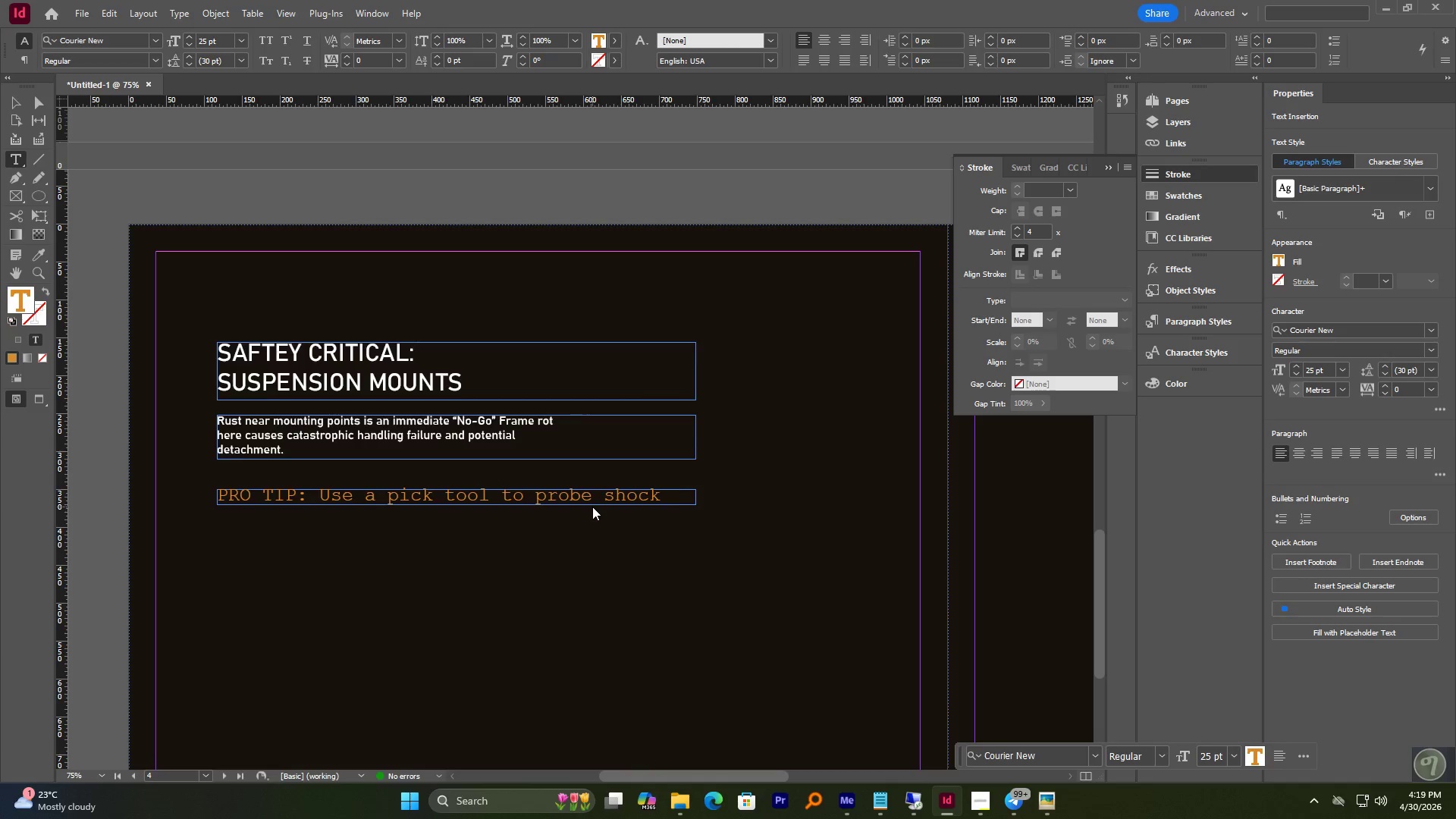 
type(towers )
 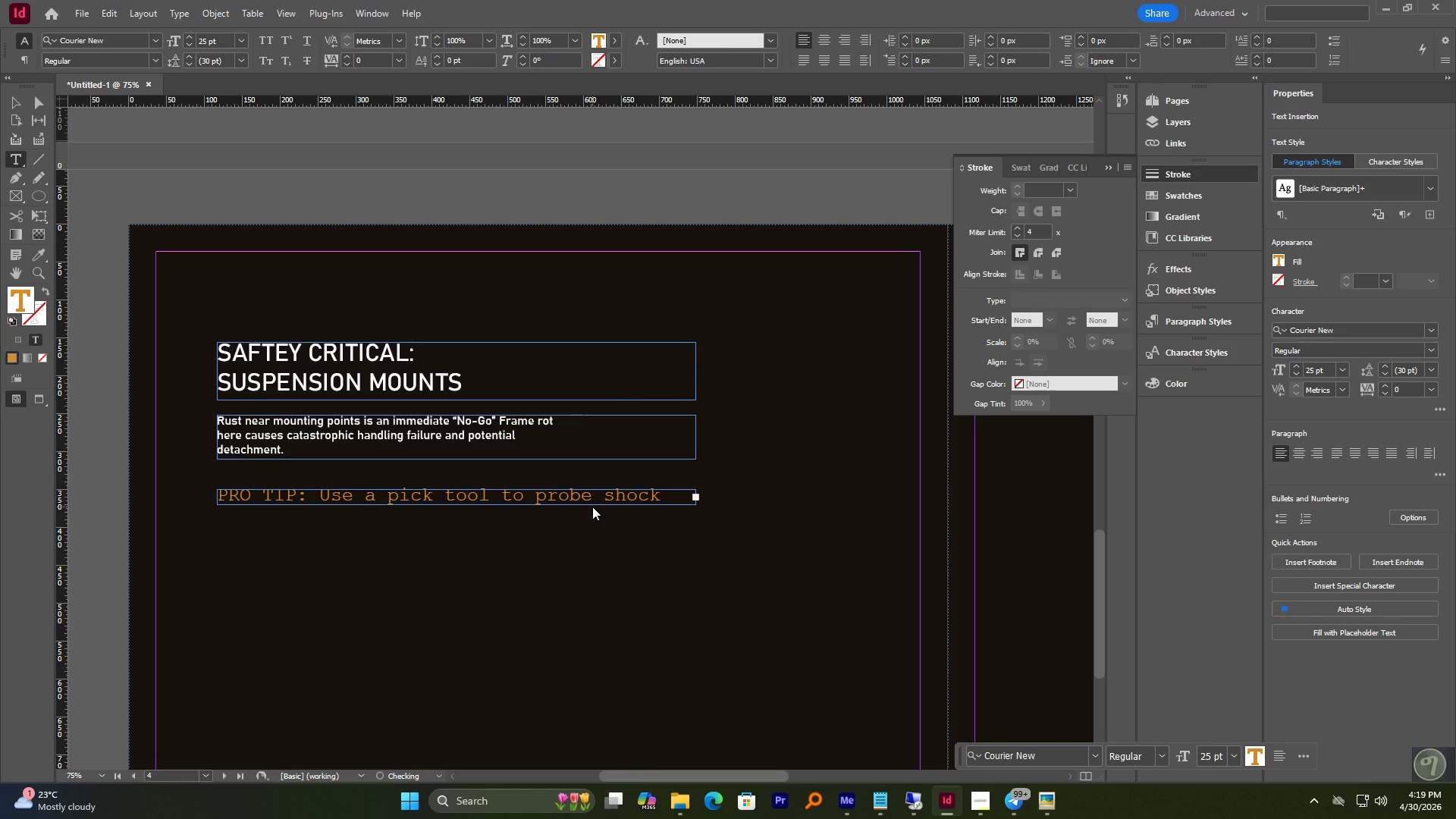 
key(Enter)
 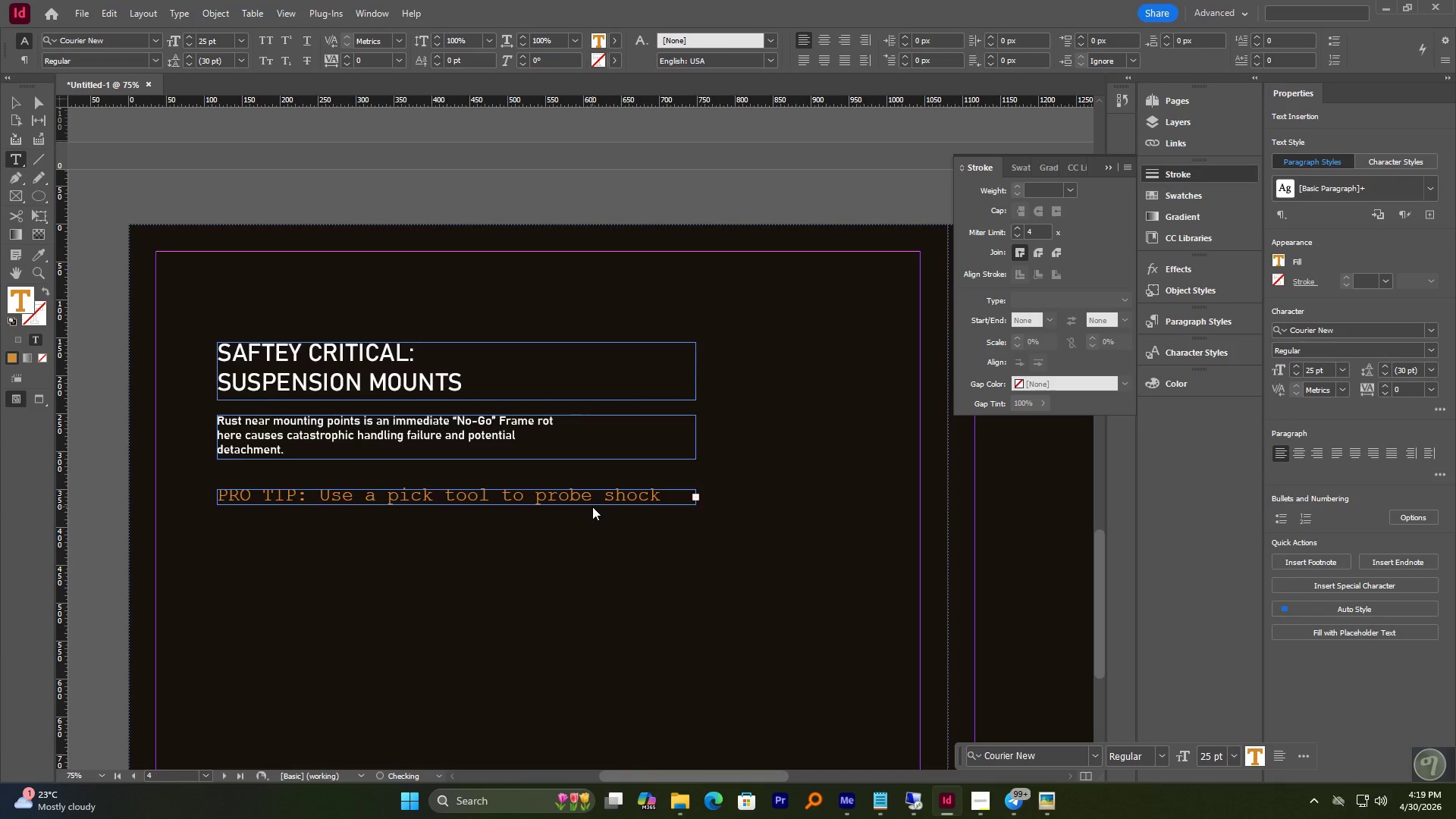 
hold_key(key=ControlLeft, duration=3.0)
left_click_drag(start_coordinate=[460, 503], to_coordinate=[455, 577])
 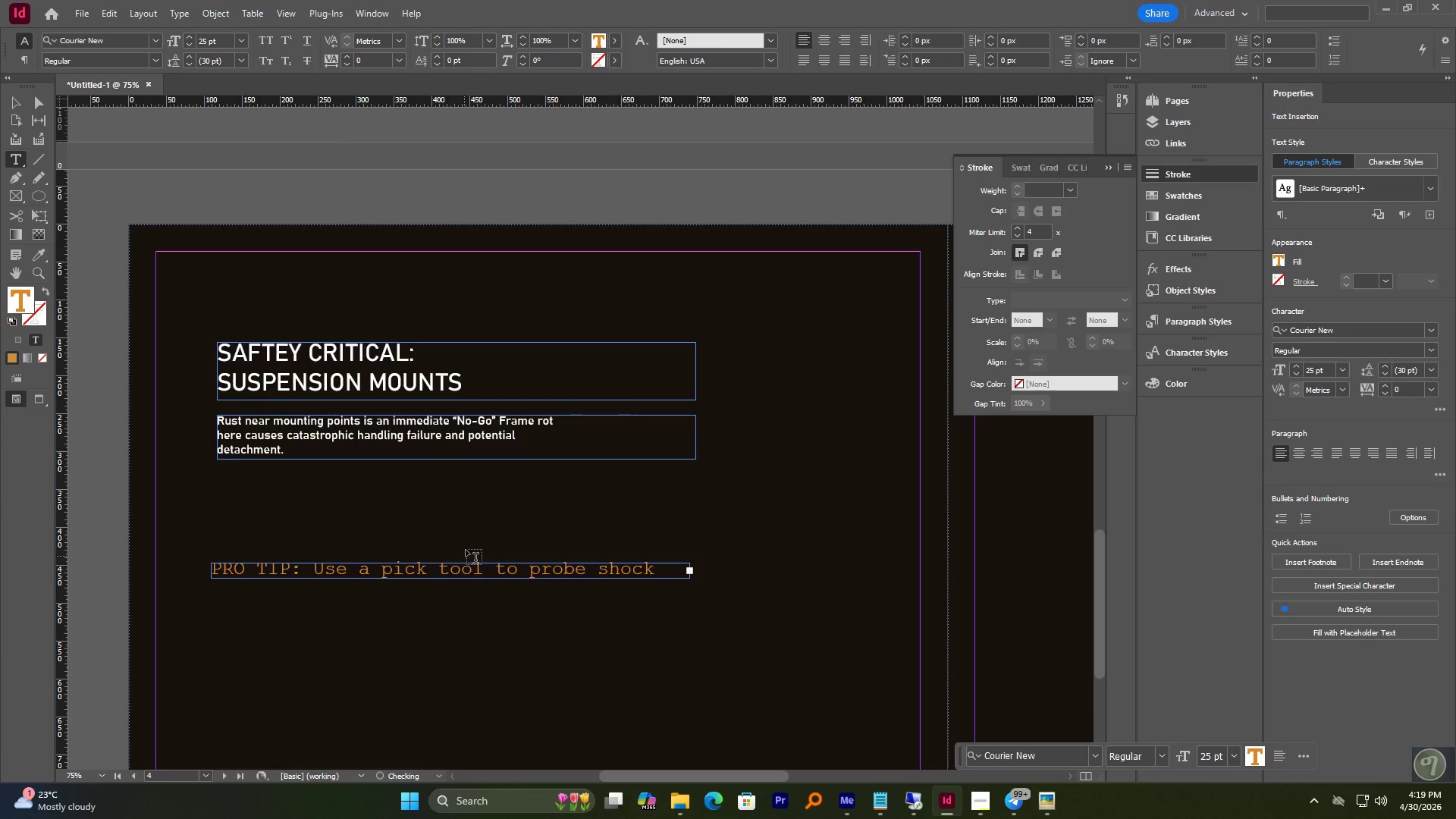 
key(Control+Z)
 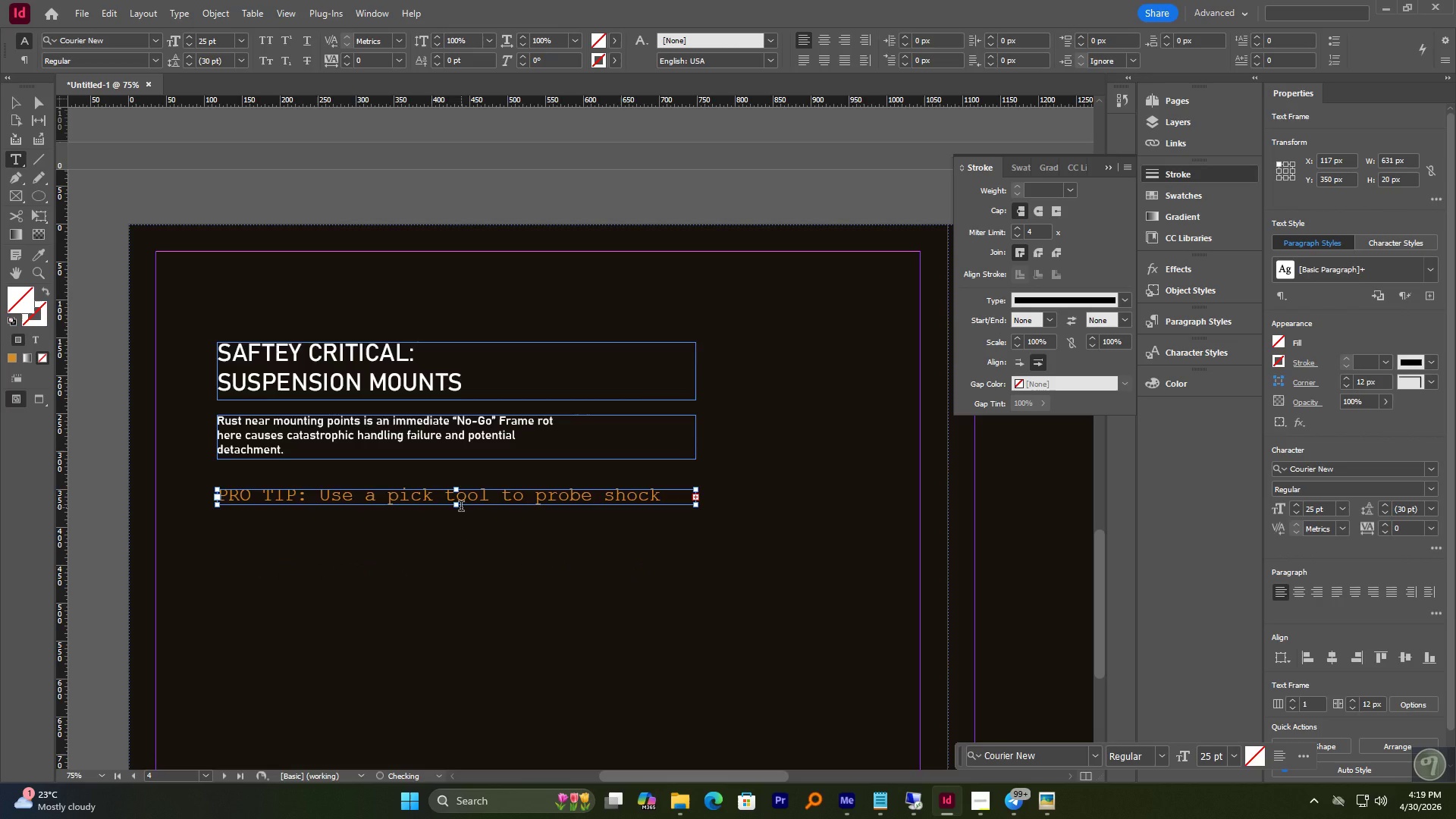 
left_click_drag(start_coordinate=[461, 507], to_coordinate=[464, 521])
 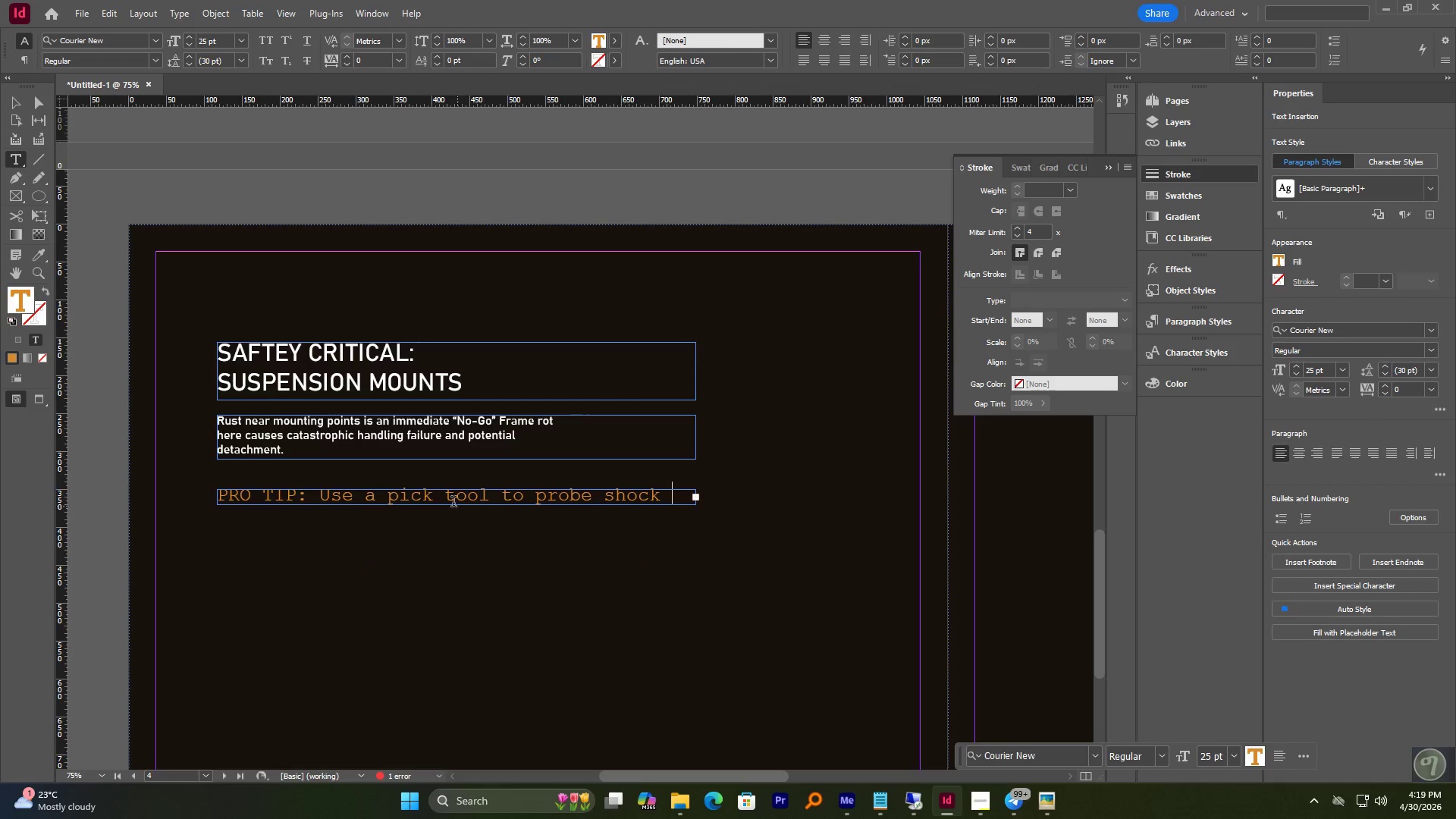 
hold_key(key=ControlLeft, duration=2.05)
left_click_drag(start_coordinate=[457, 506], to_coordinate=[451, 570])
 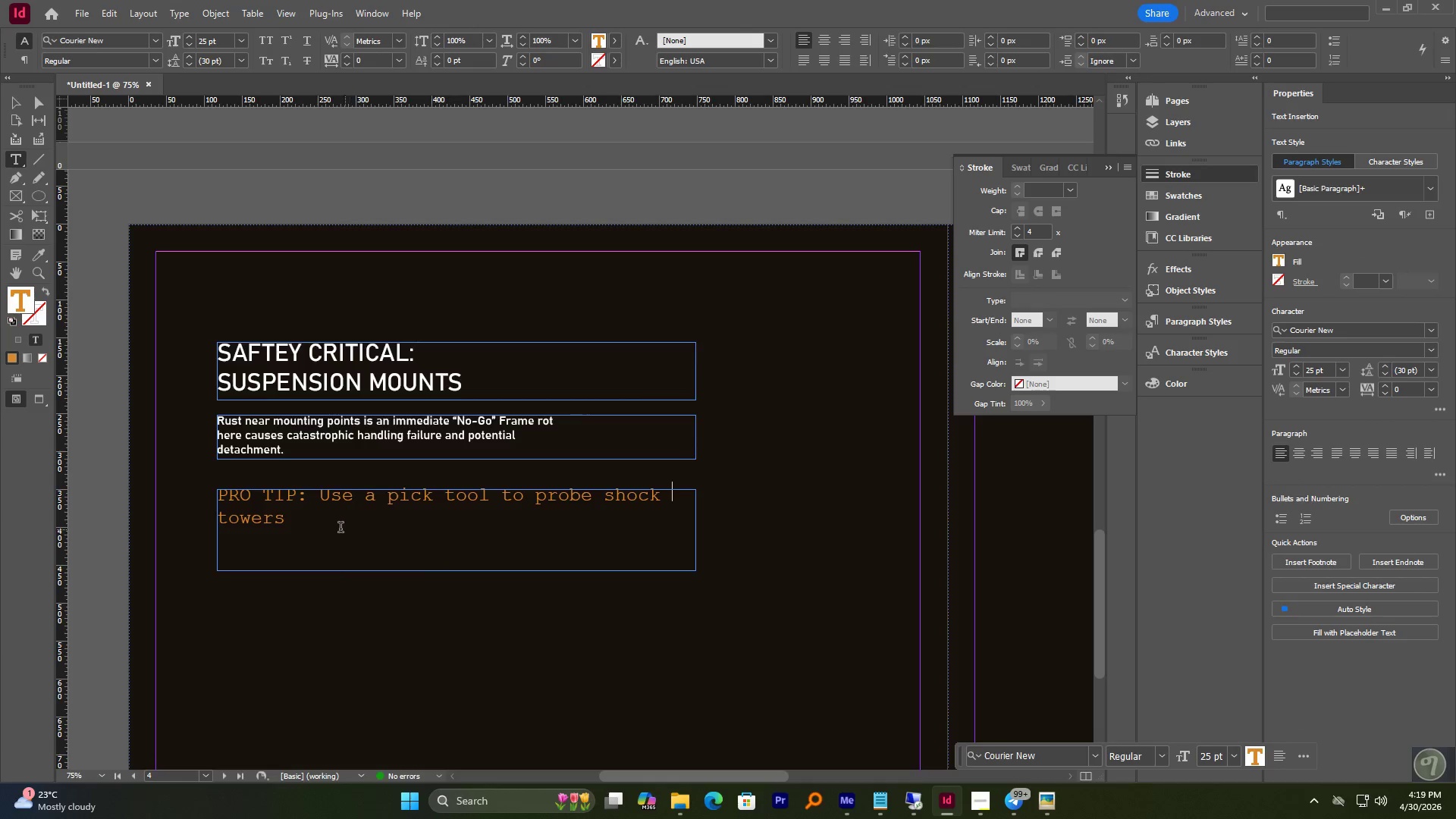 
left_click([328, 526])
 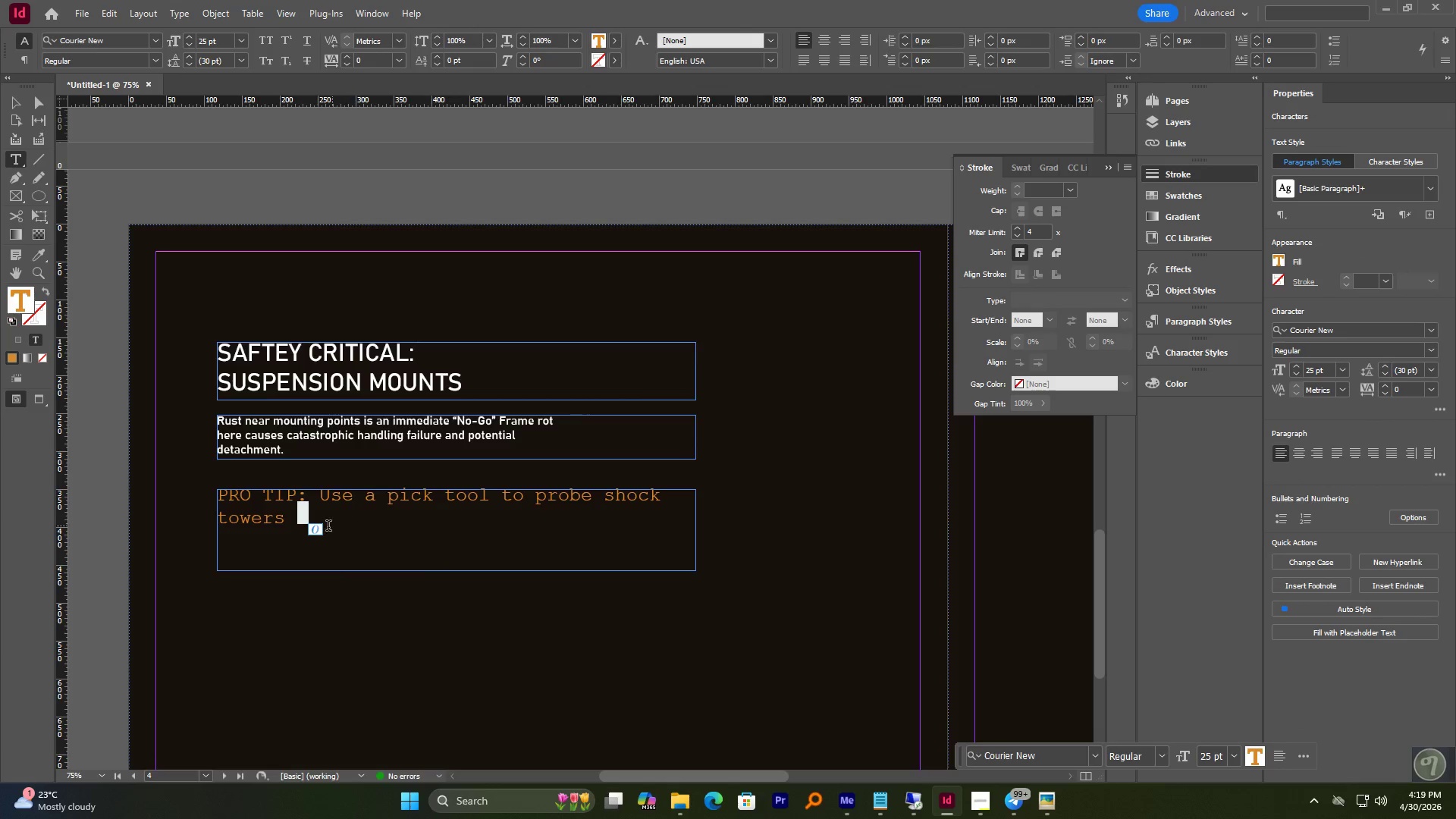 
left_click([291, 522])
 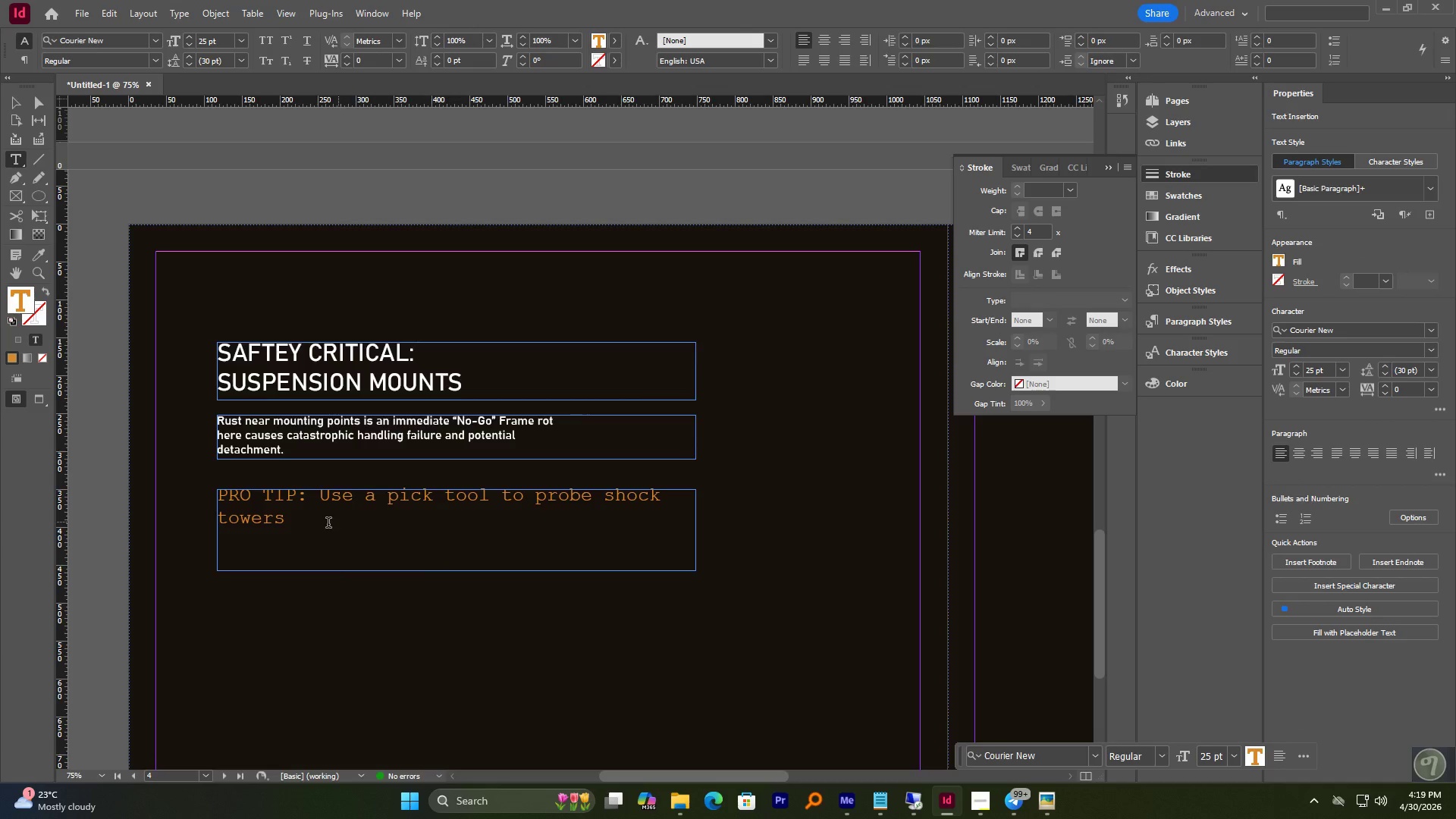 
key(ArrowLeft)
 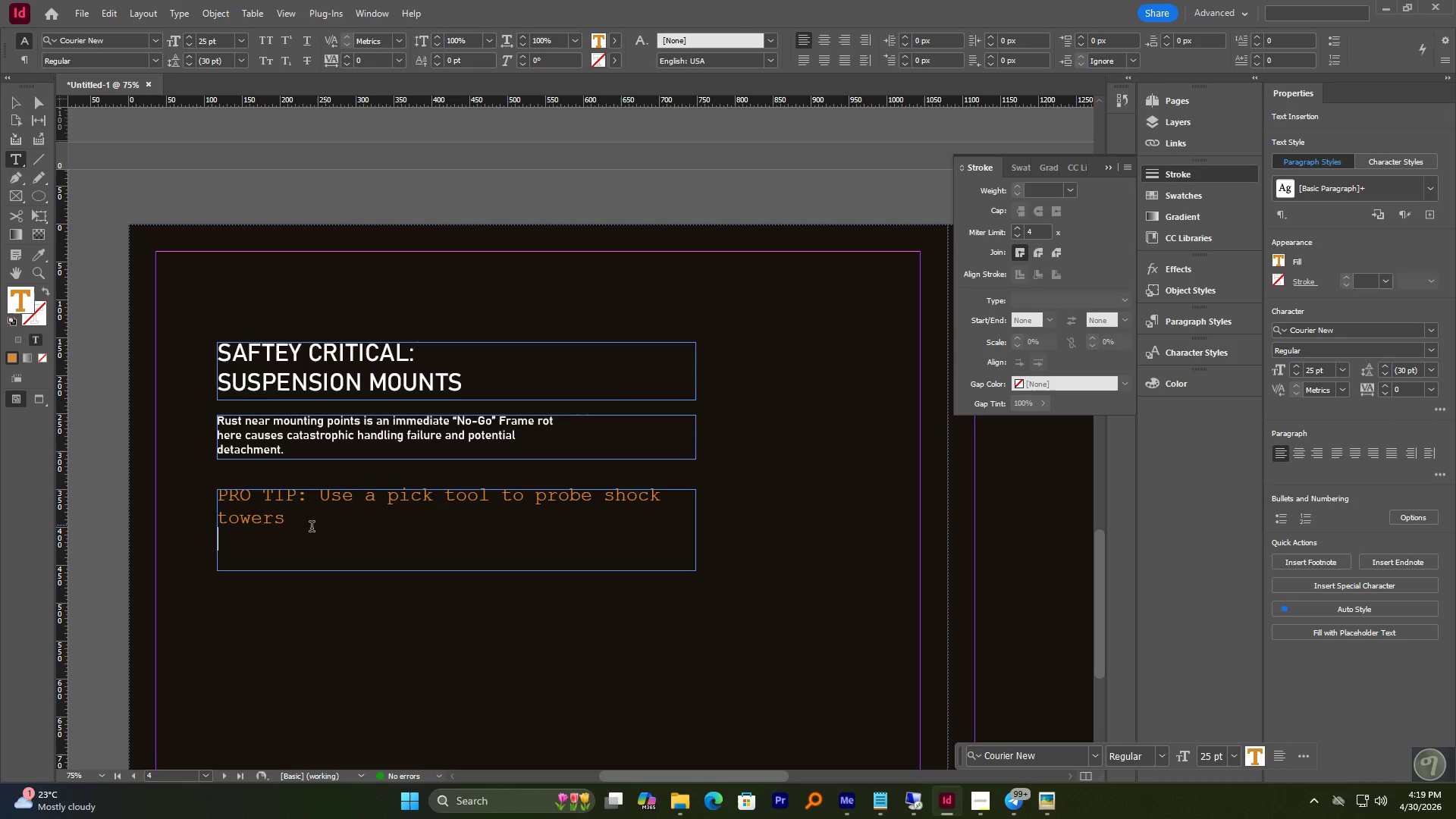 
key(ArrowDown)
 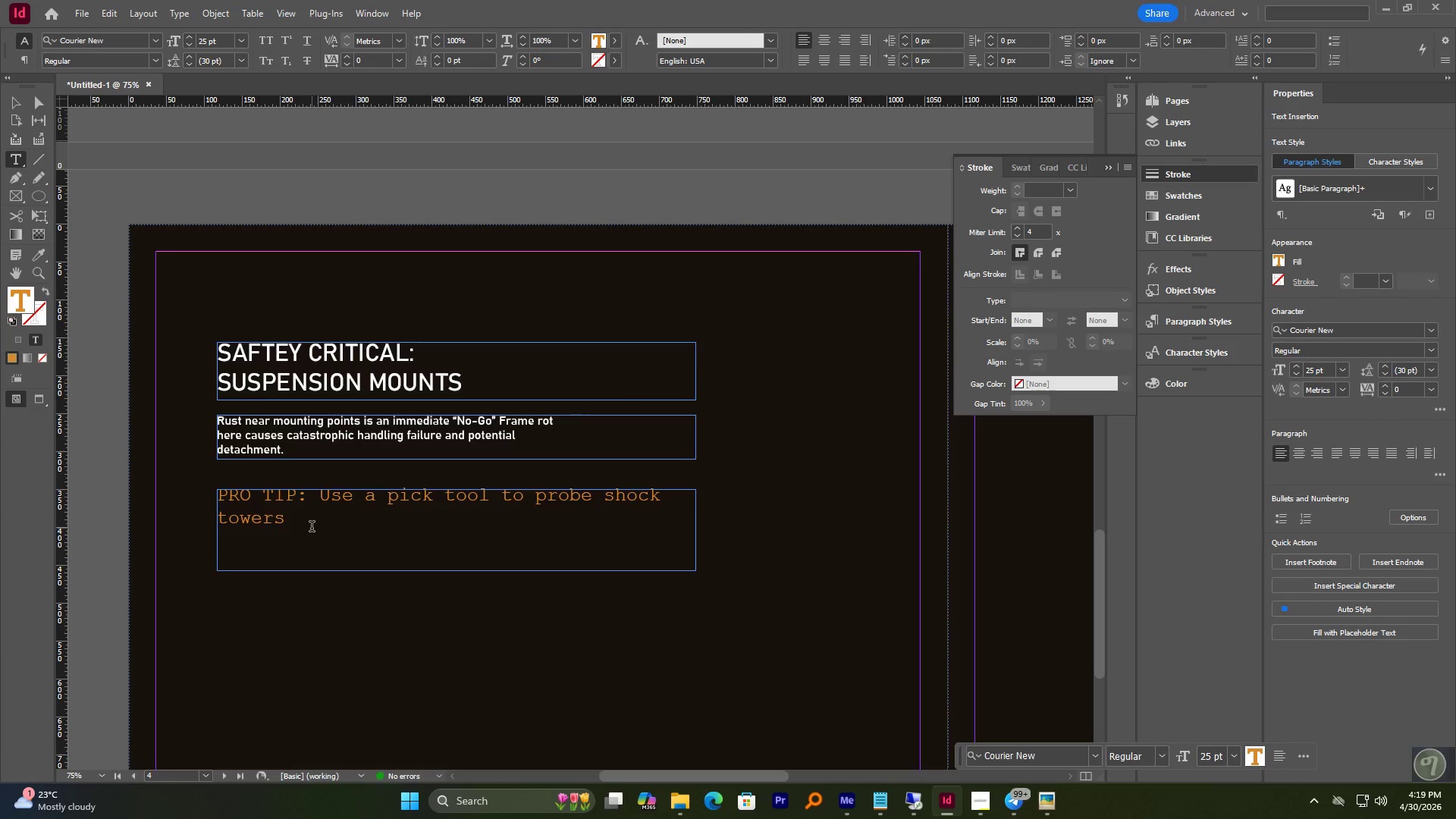 
key(ArrowRight)
 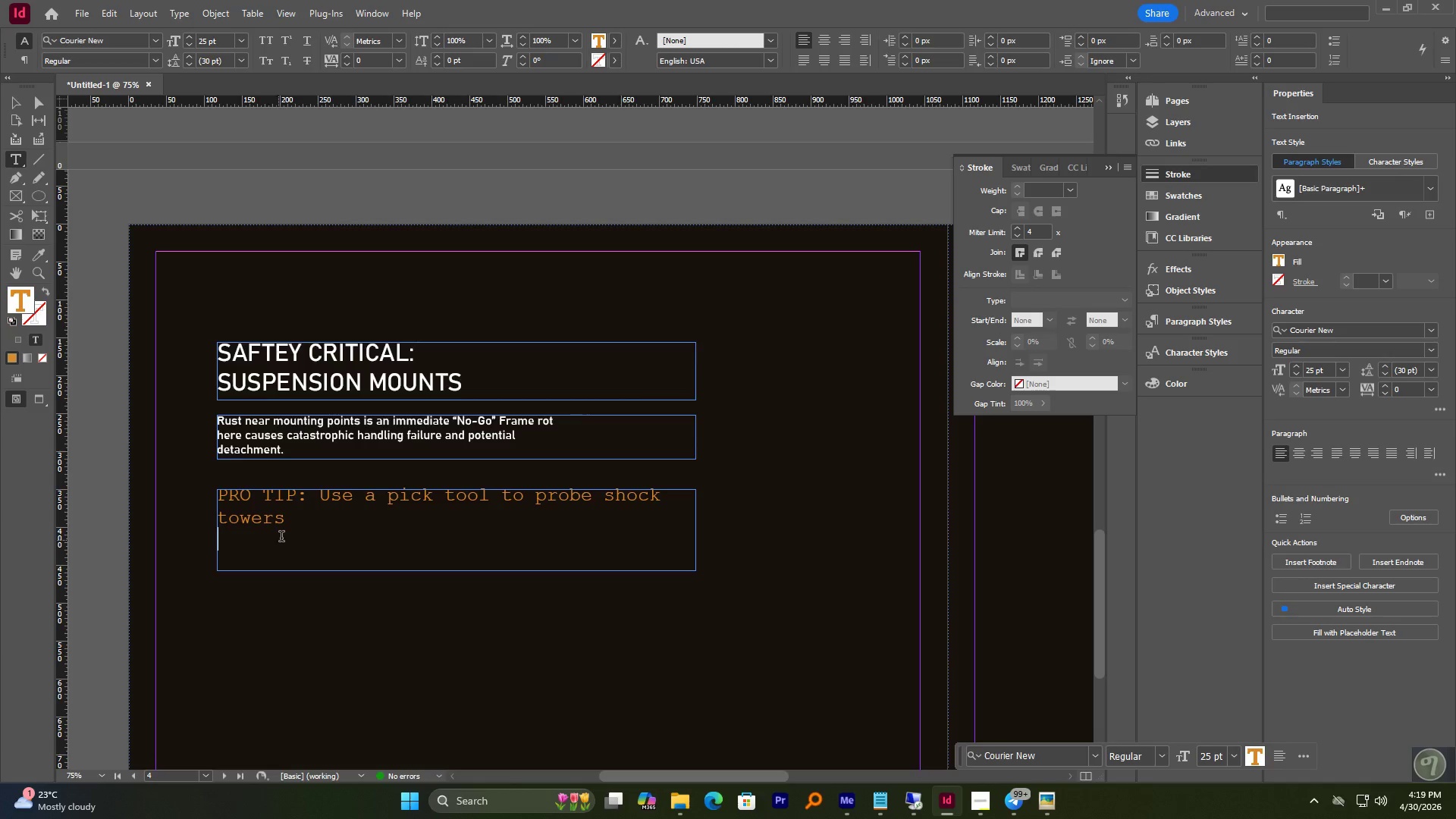 
left_click([286, 528])
 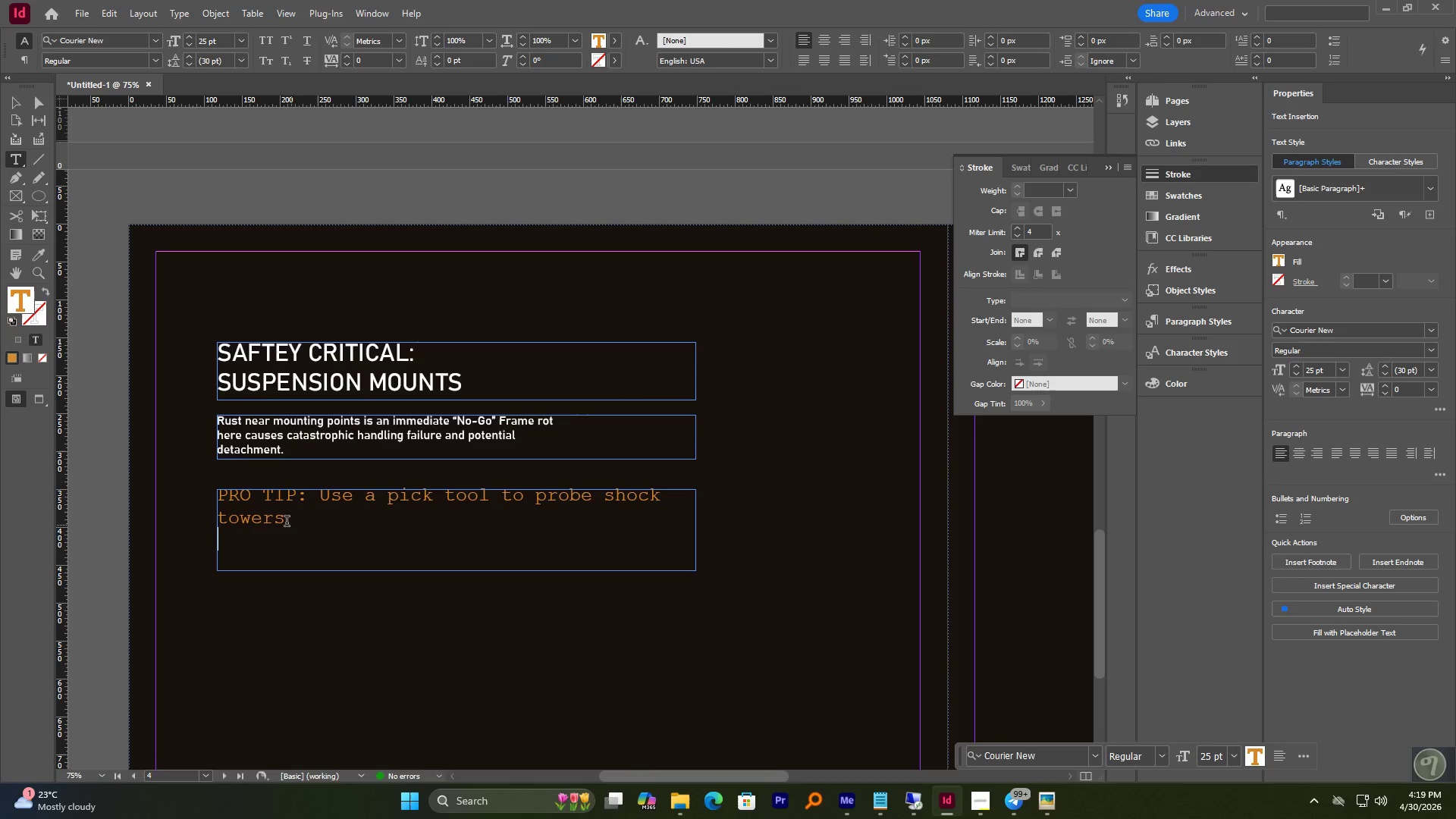 
left_click([285, 522])
 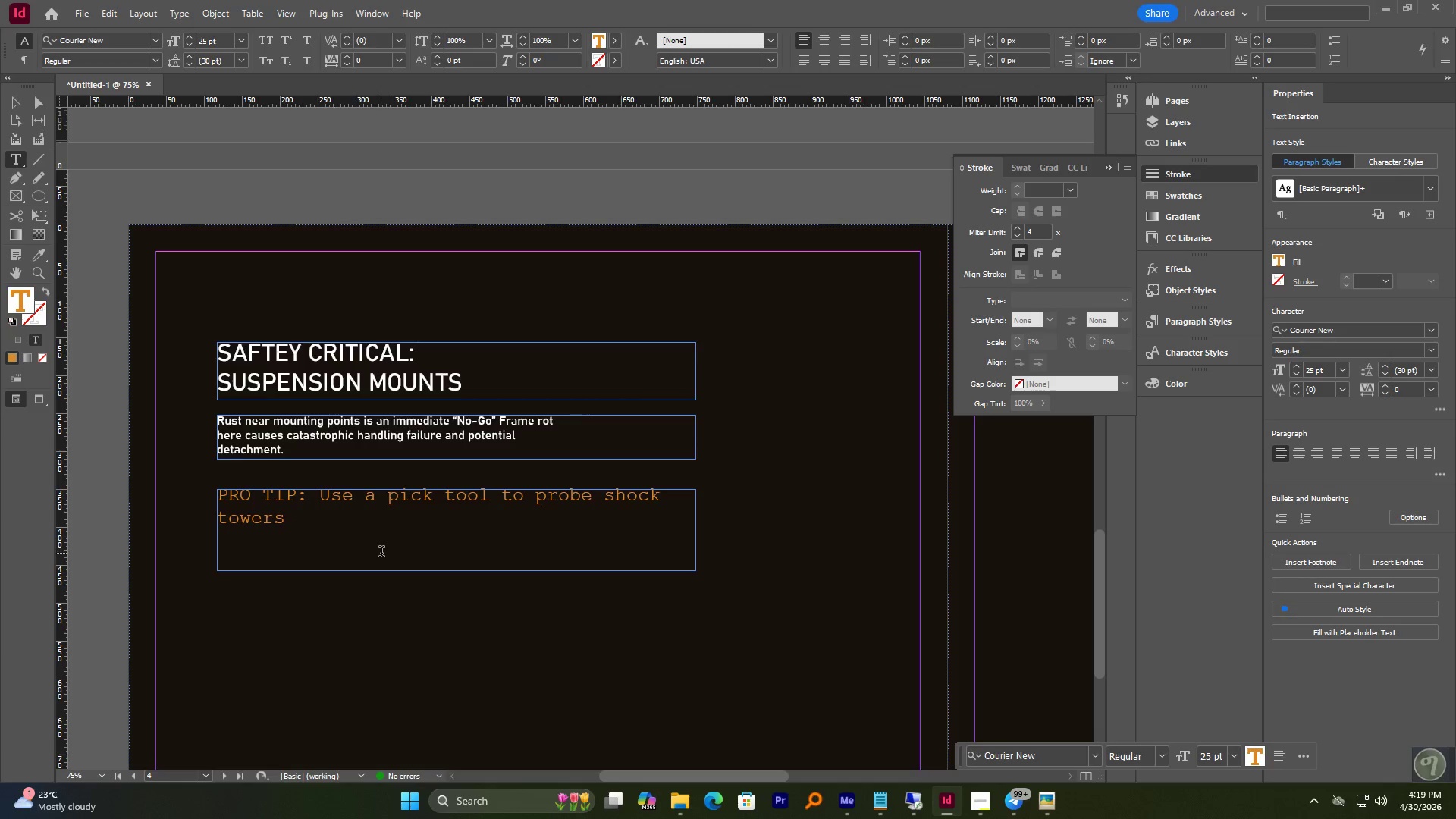 
key(Space)
 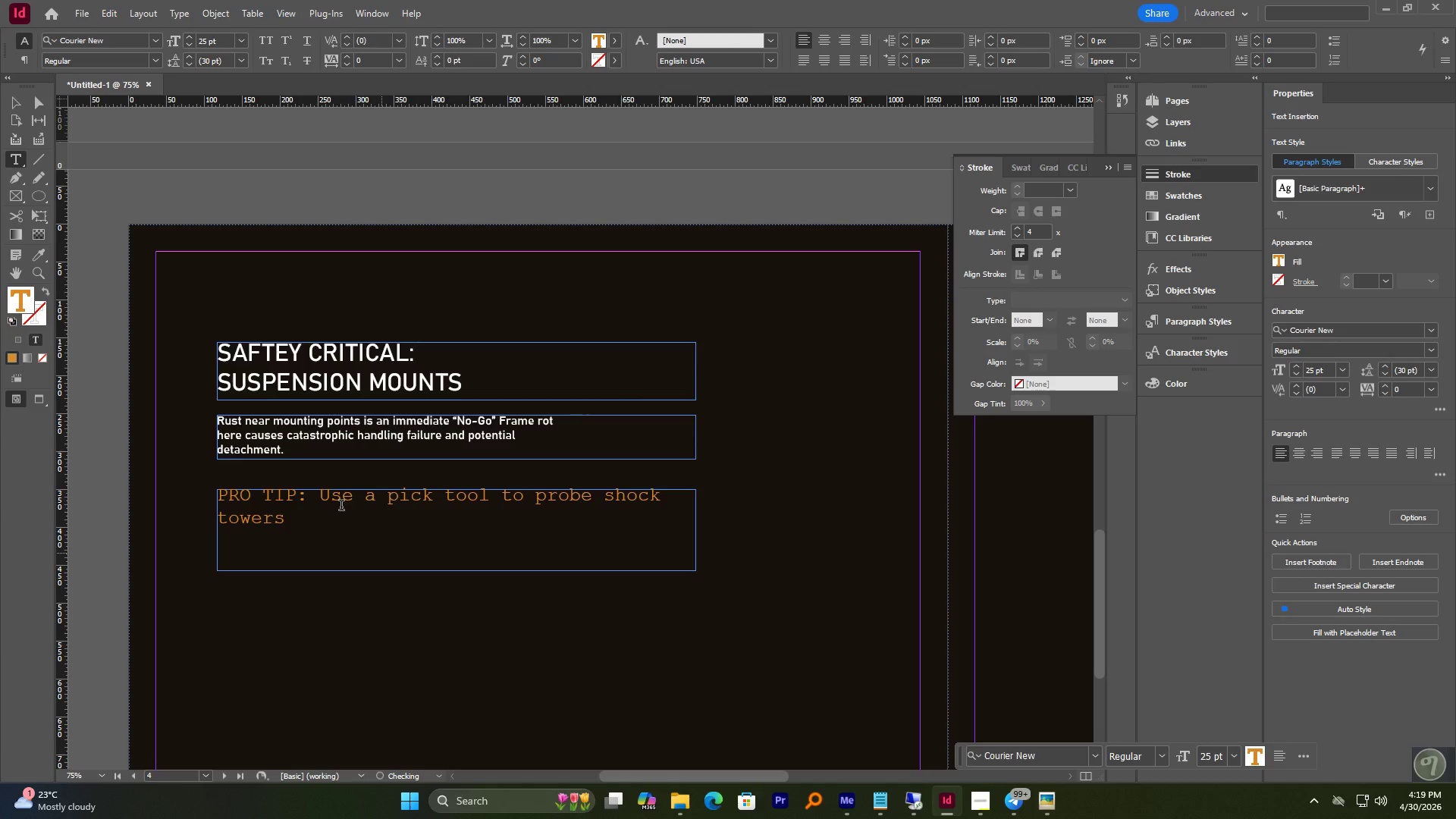 
type(and )
 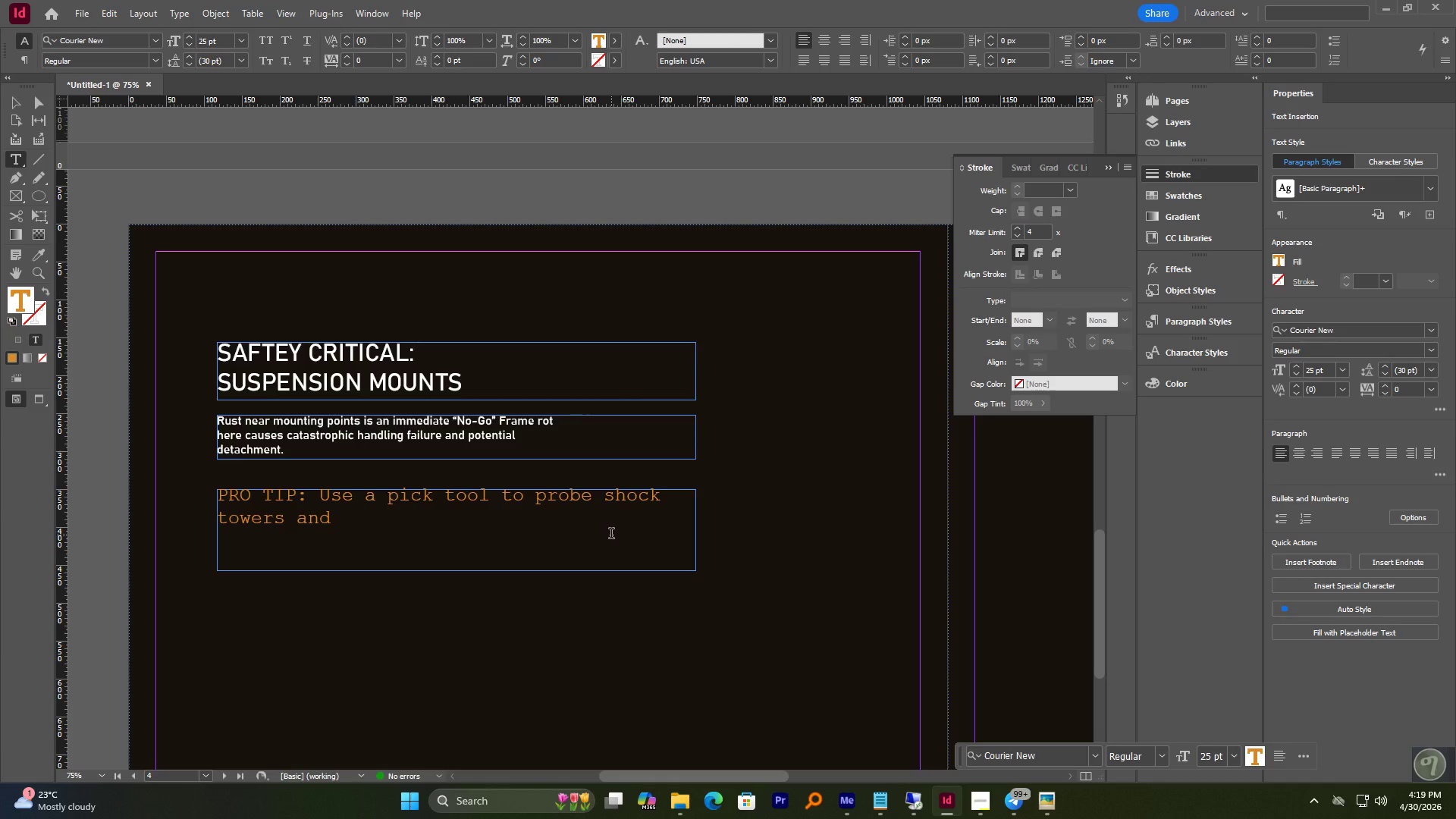 
wait(6.78)
 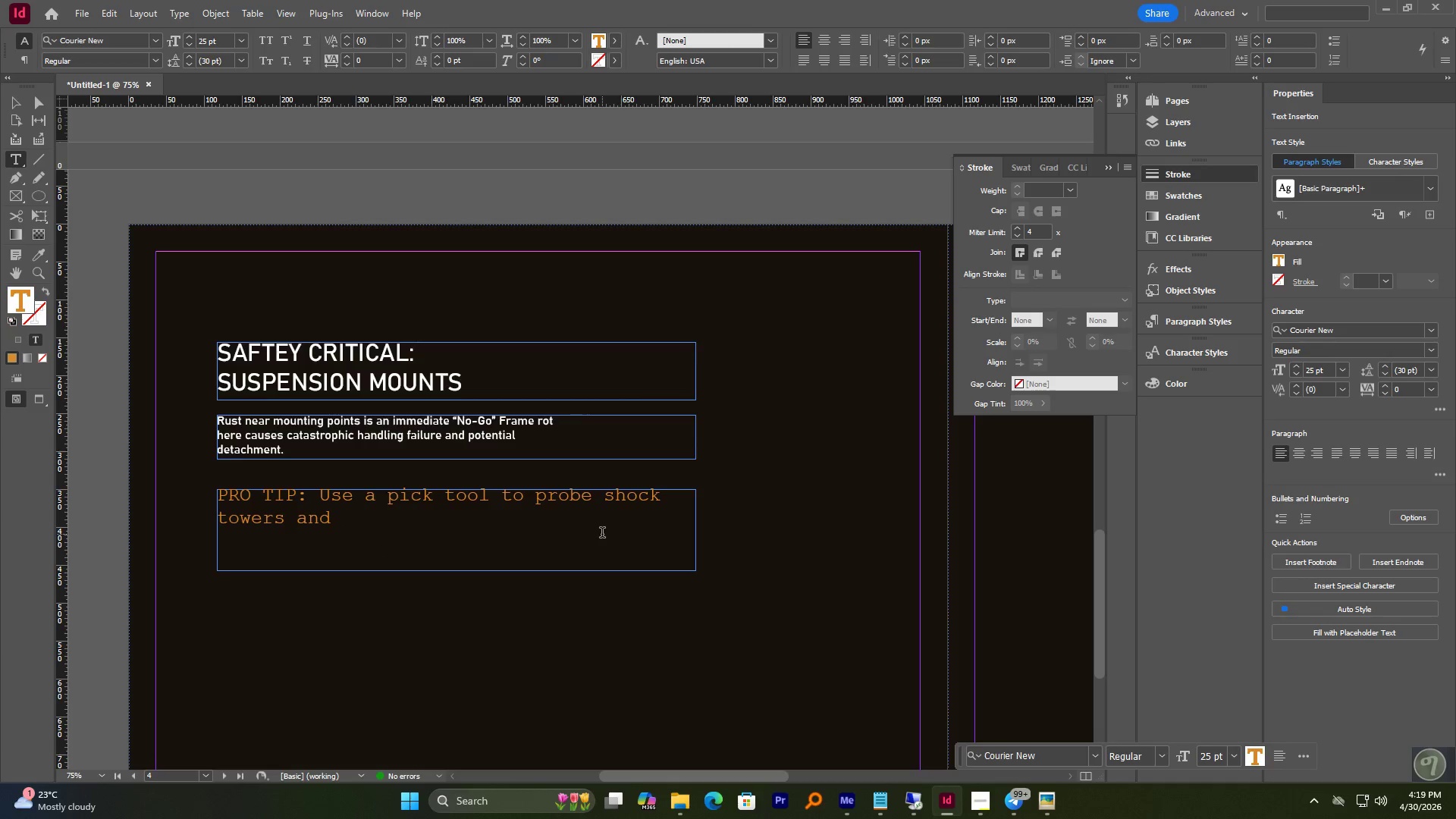 
type(leaf)
 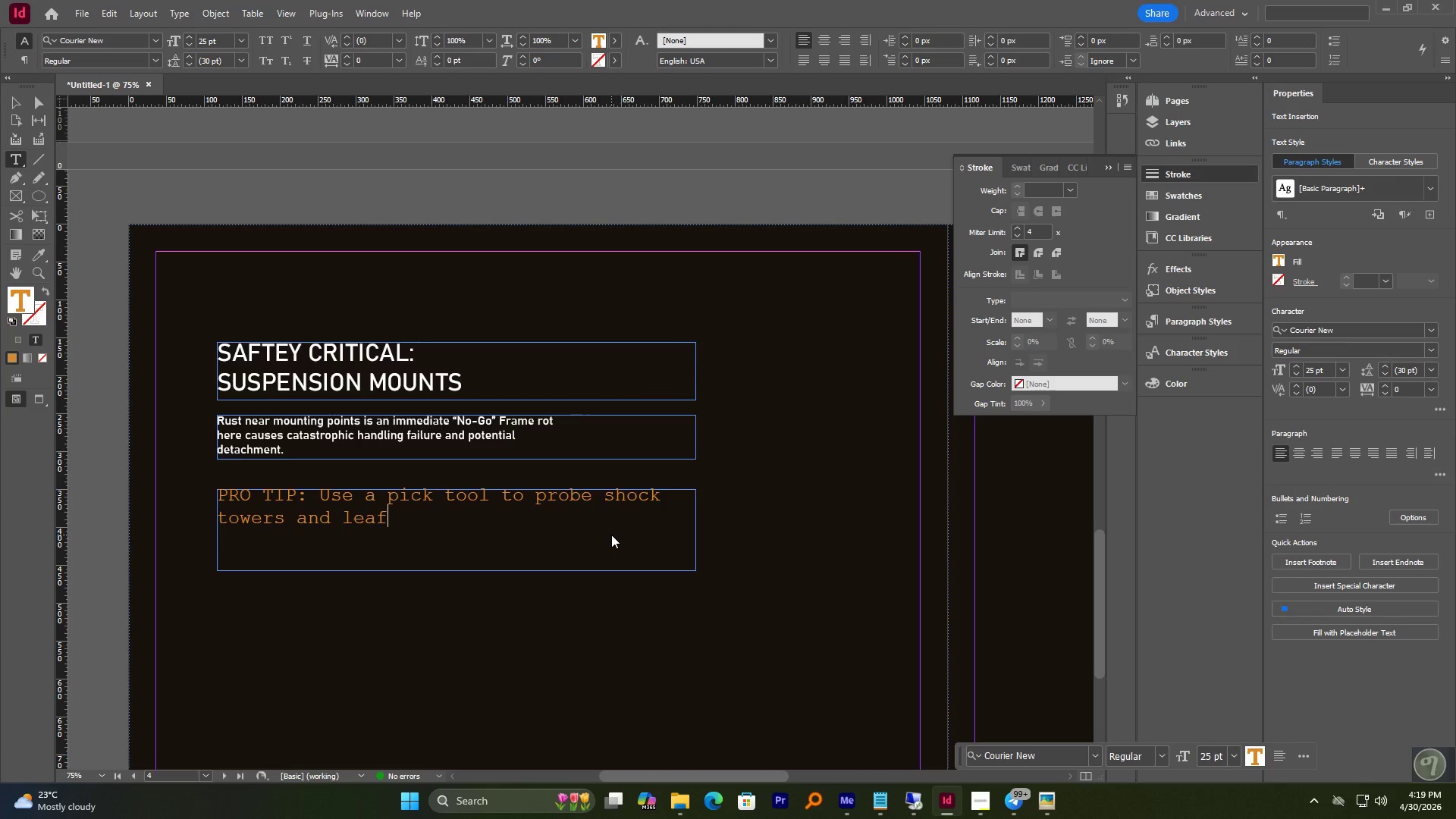 
type( spring mounts. Solid metal should "ring": rot)
key(Backspace)
type(t will crumble.)
 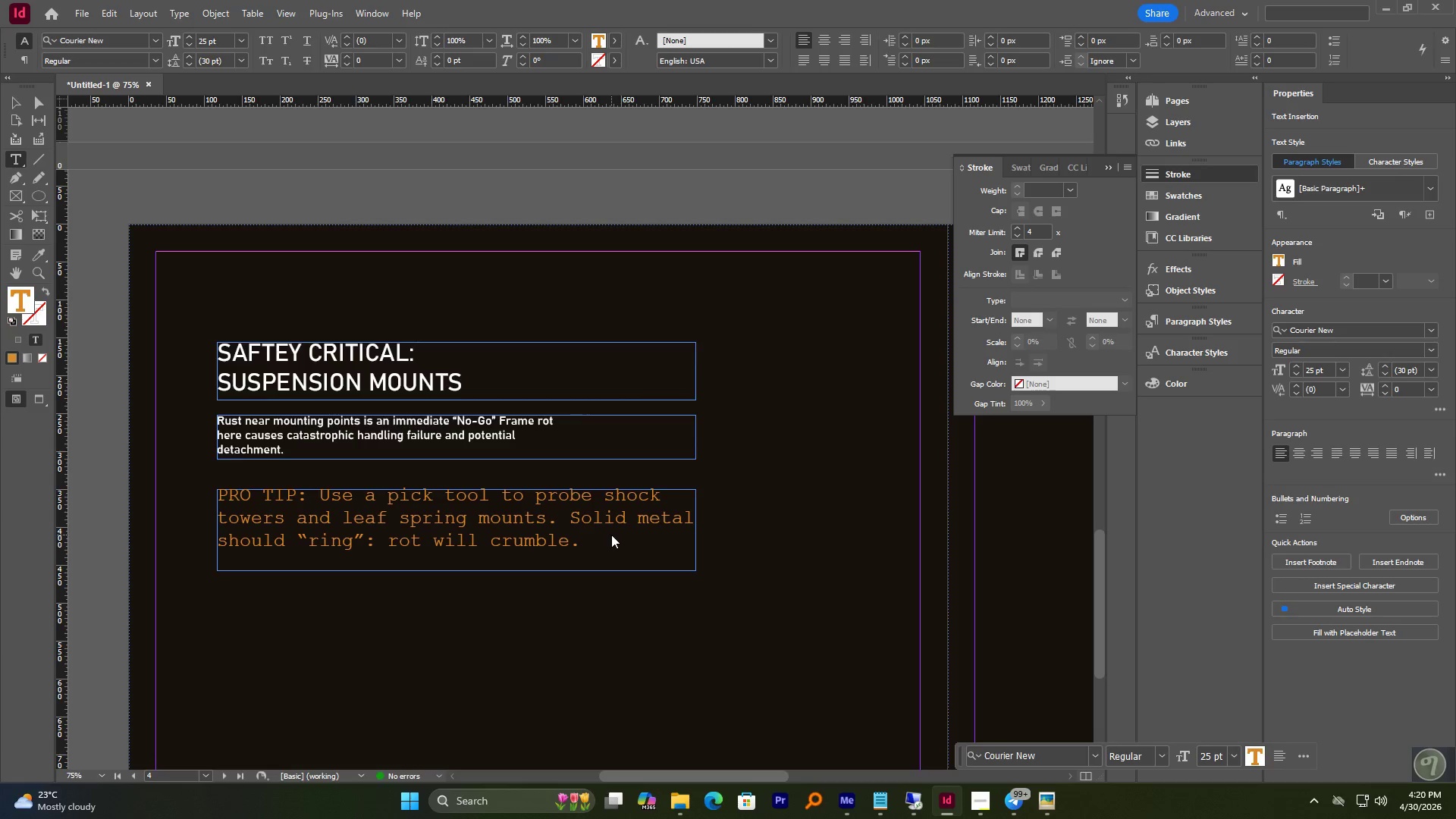 
wait(7.31)
 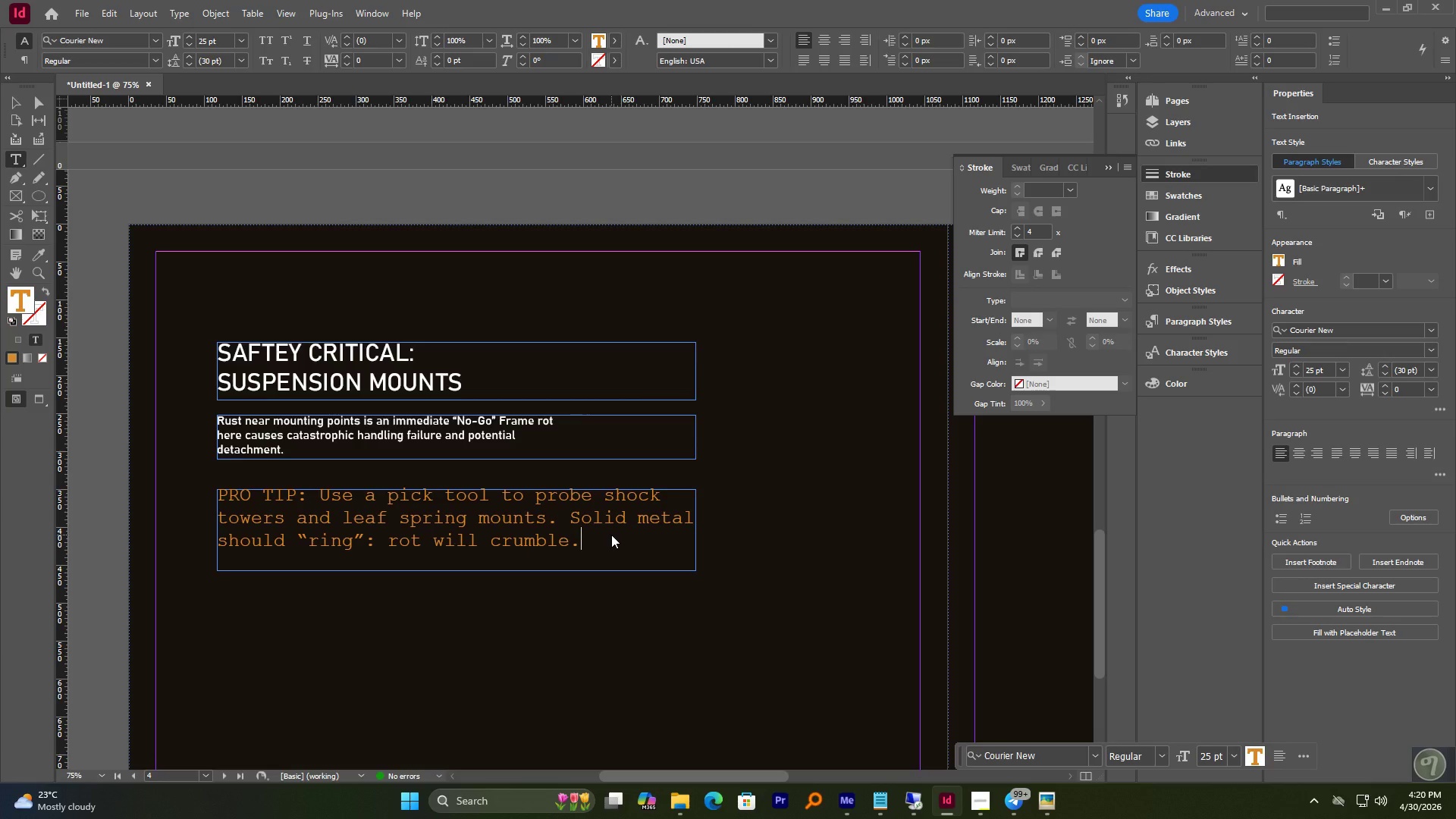 
hold_key(key=AltLeft, duration=0.7)
scroll: coordinate [475, 525], scroll_direction: down, amount: 8.0
 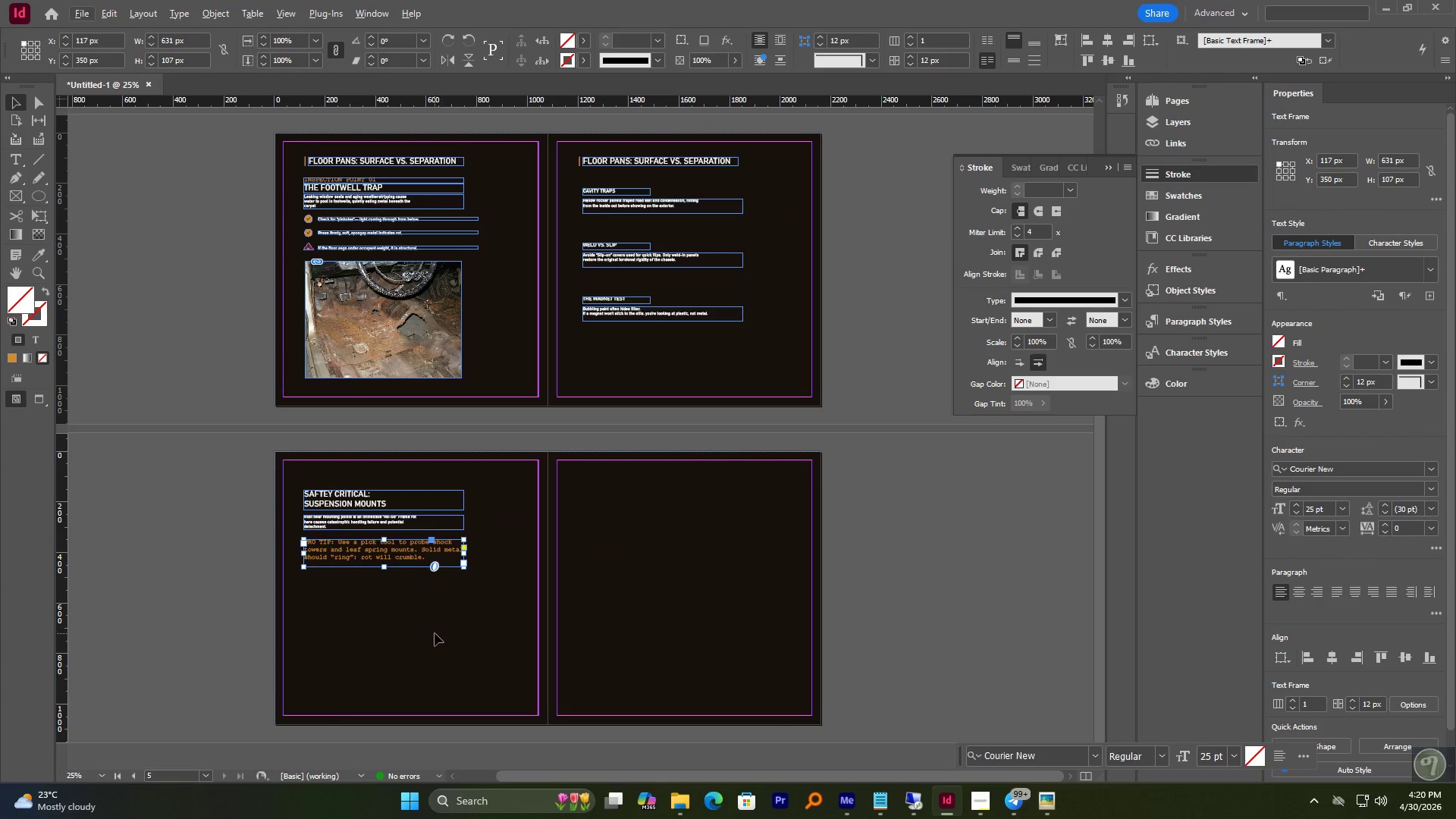 
left_click([434, 633])
 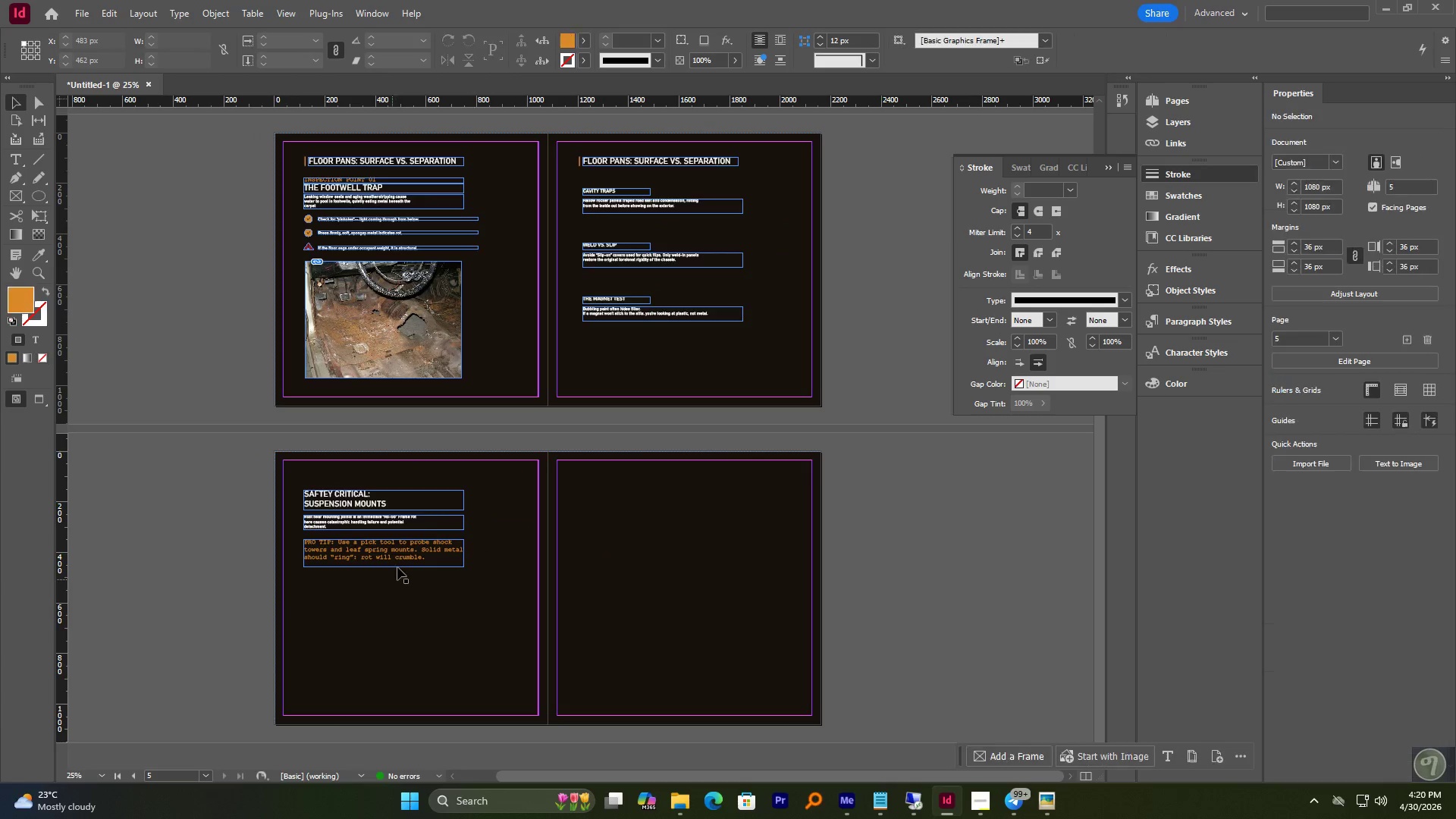 
hold_key(key=AltLeft, duration=0.45)
 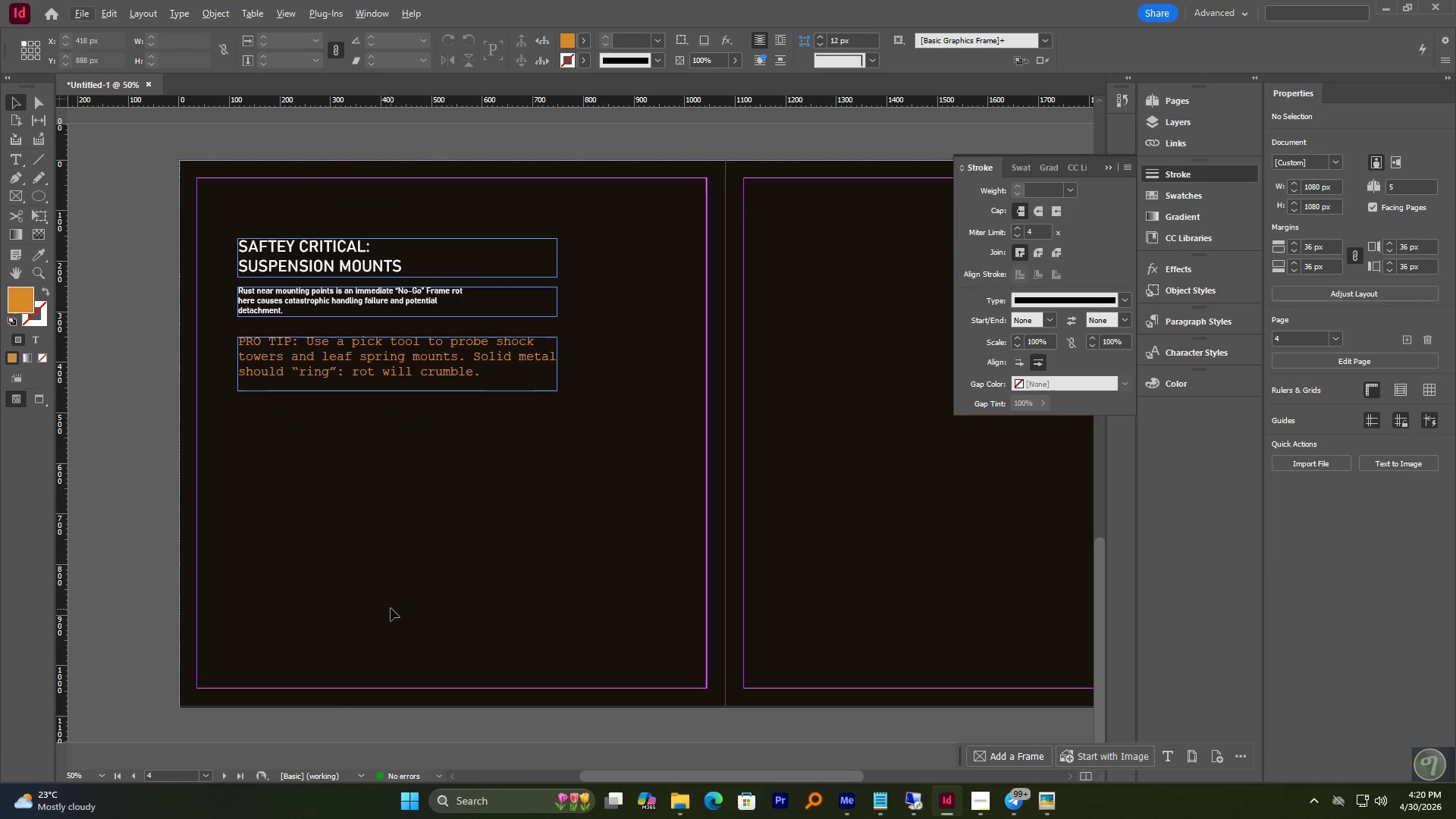 
scroll: coordinate [391, 607], scroll_direction: down, amount: 8.0
 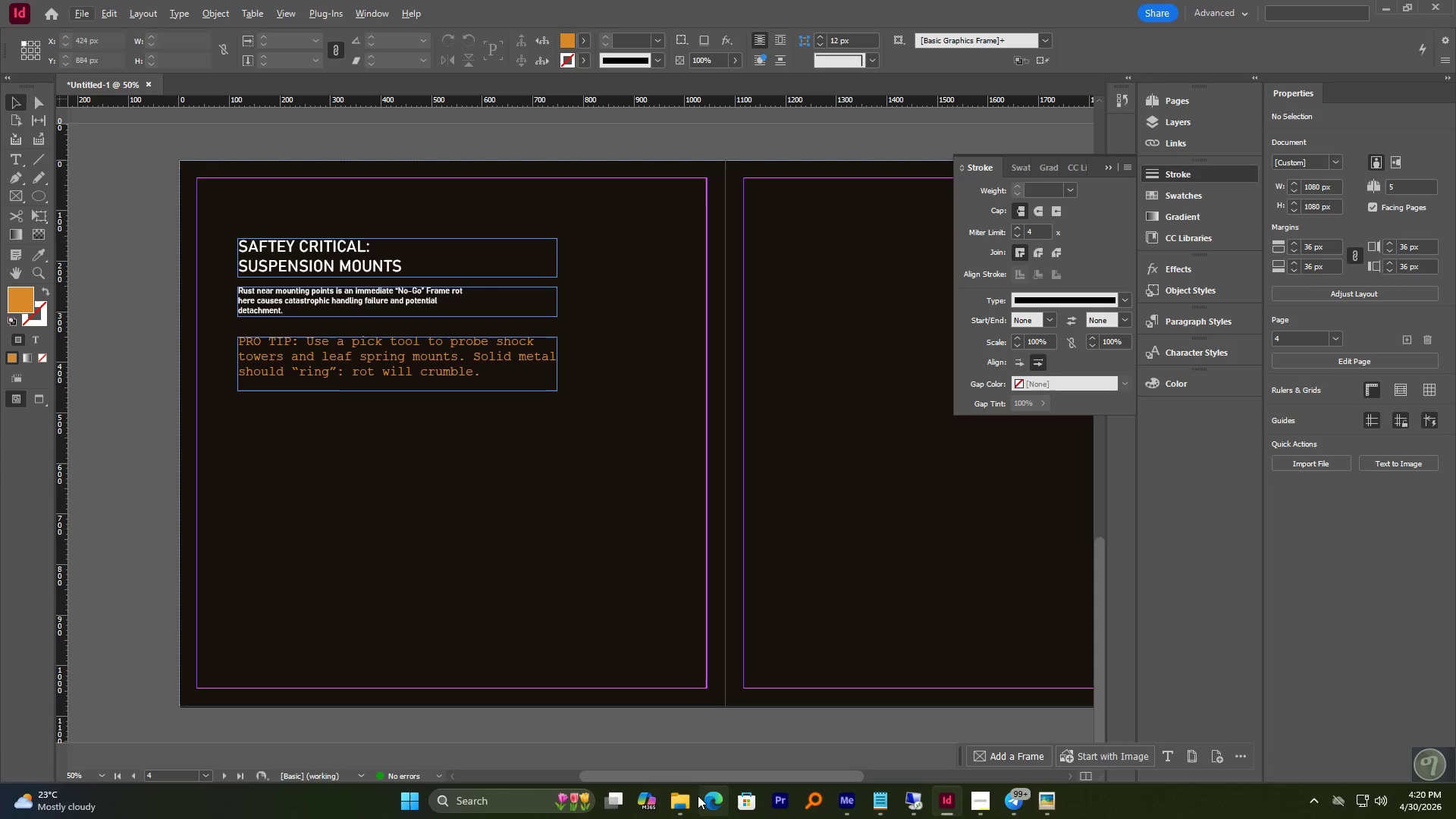 
left_click([685, 798])
 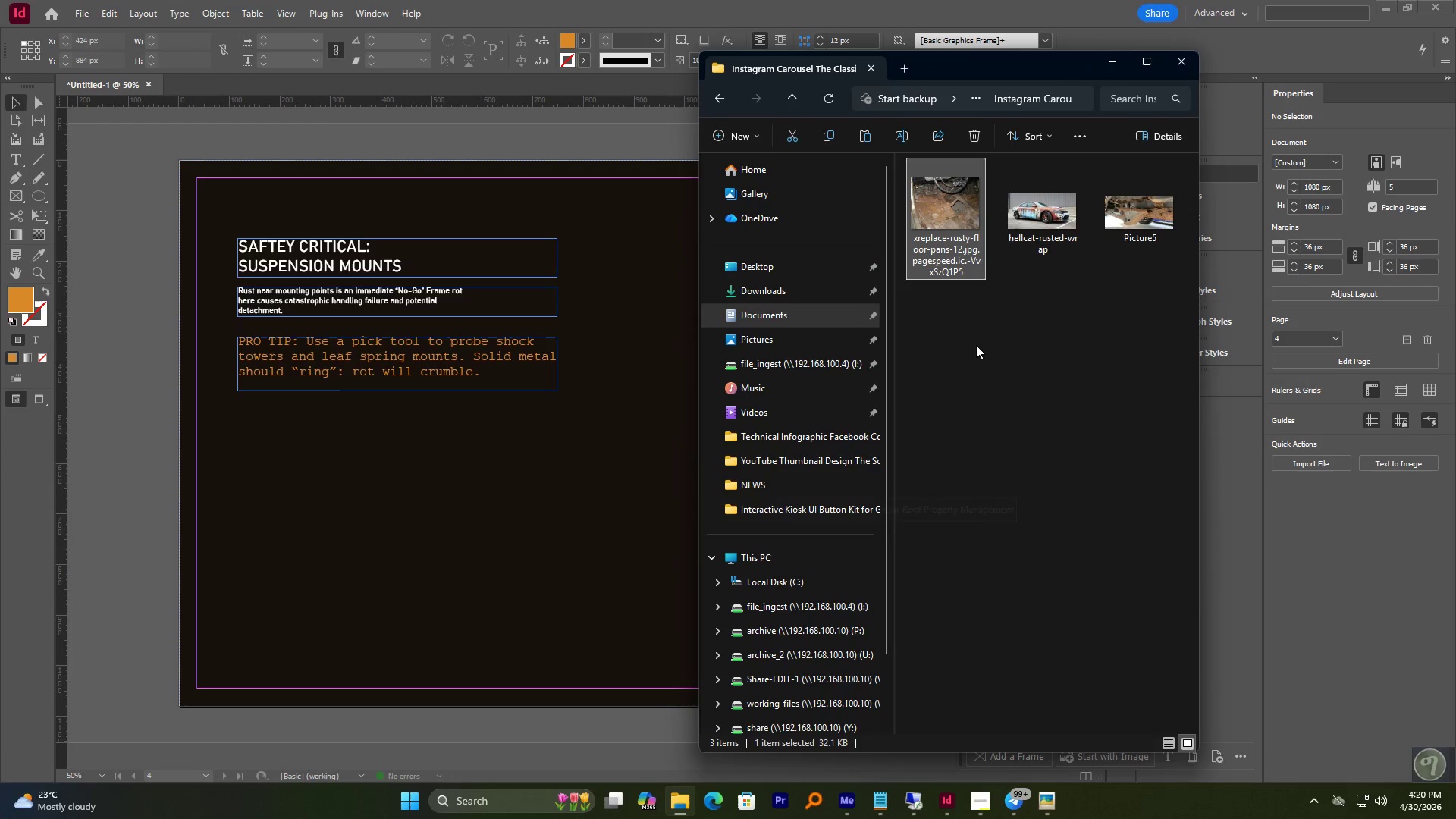 
left_click([1122, 226])
 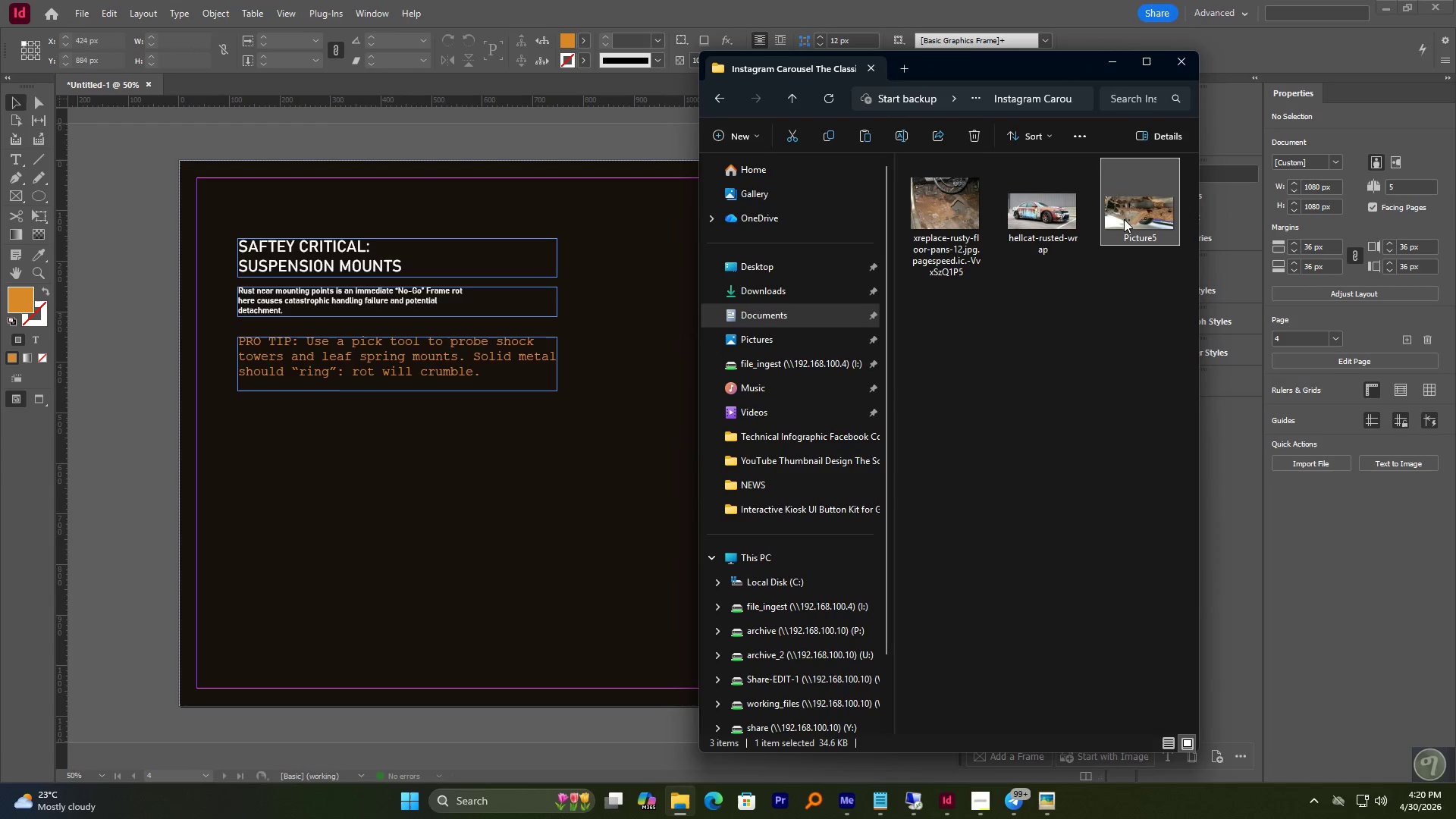 
left_click_drag(start_coordinate=[1125, 218], to_coordinate=[259, 424])
 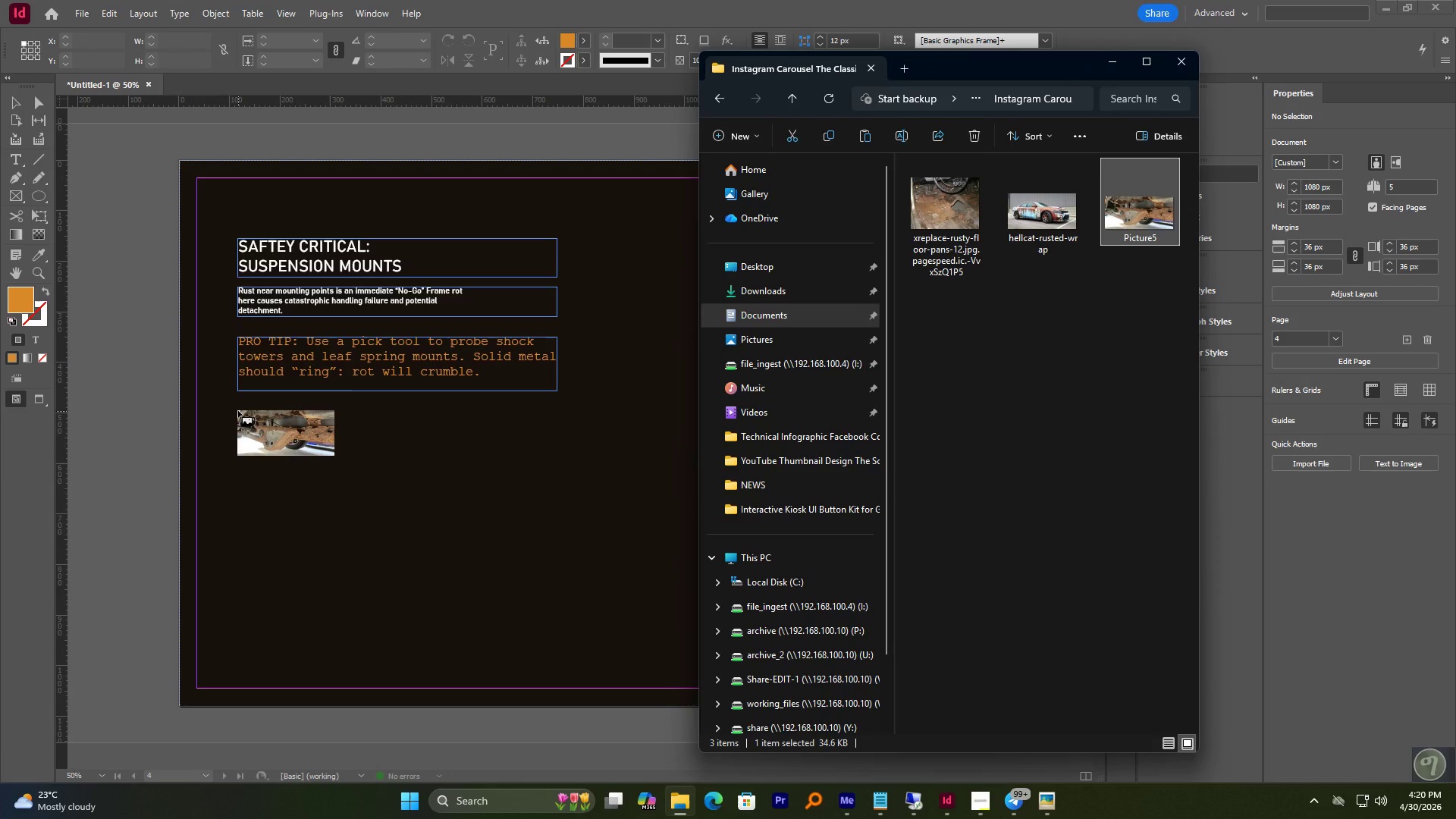 
left_click_drag(start_coordinate=[238, 411], to_coordinate=[413, 610])
 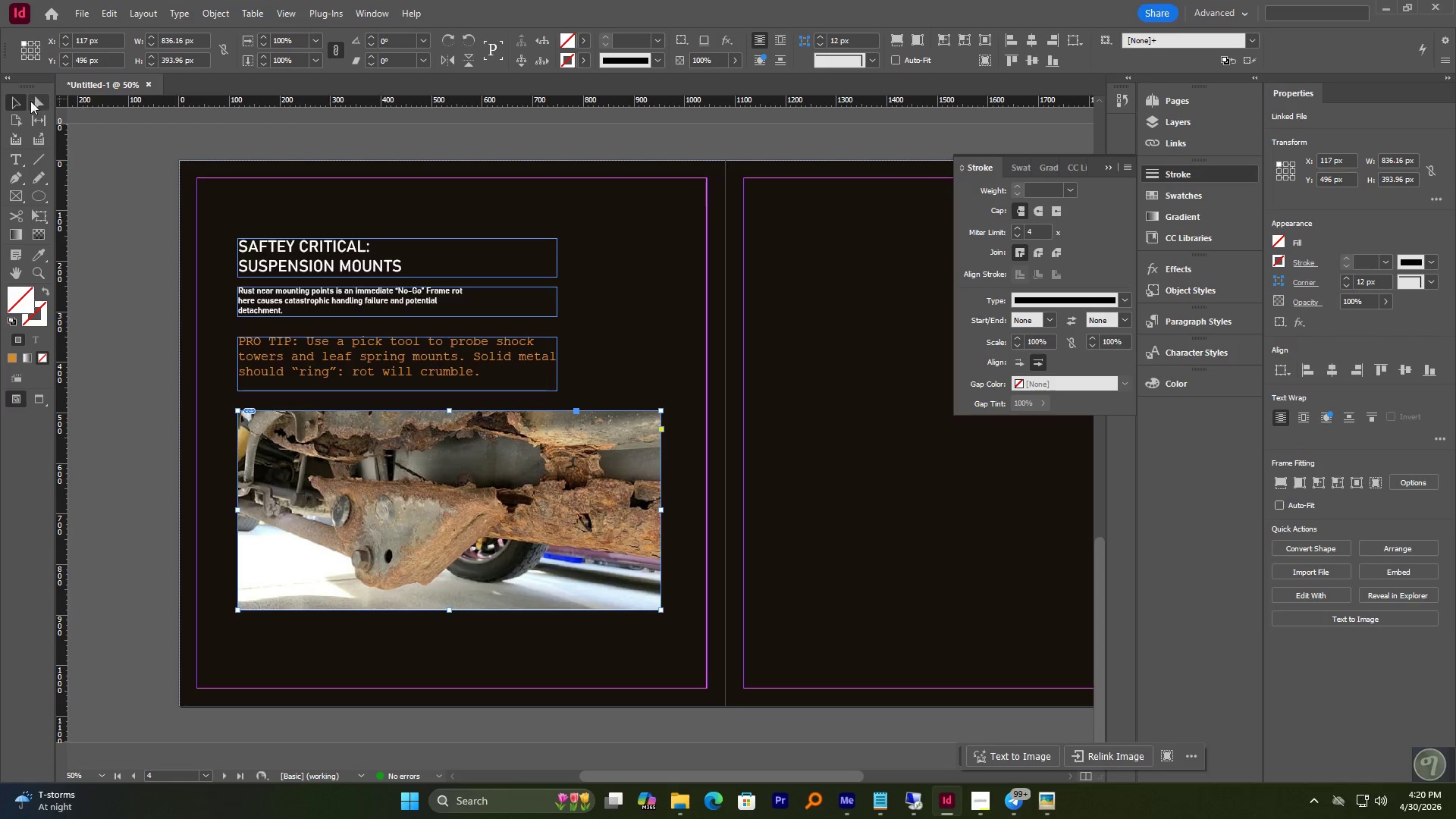 
double_click([105, 218])
 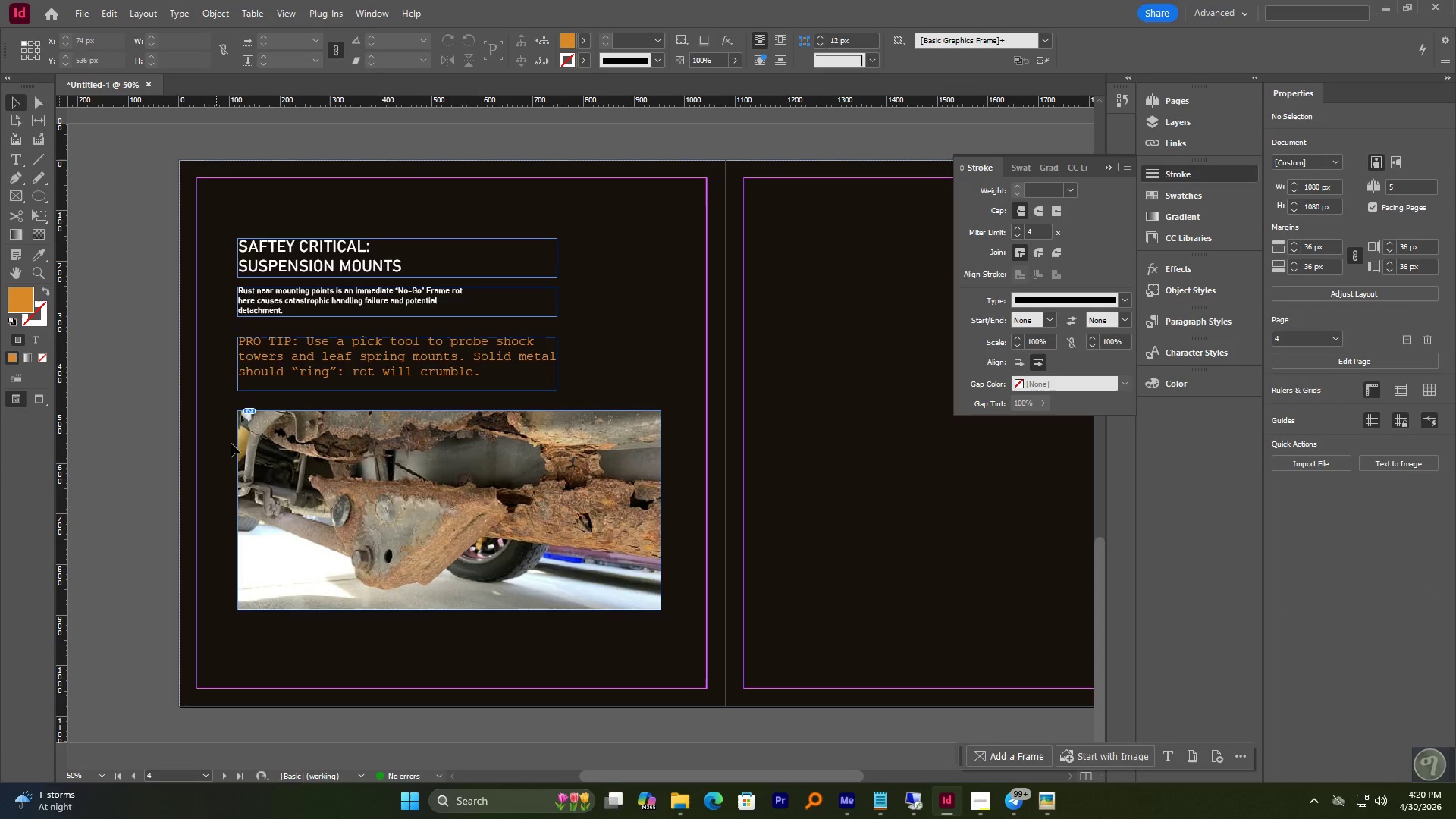 
hold_key(key=AltLeft, duration=0.8)
scroll: coordinate [507, 464], scroll_direction: down, amount: 5.0
 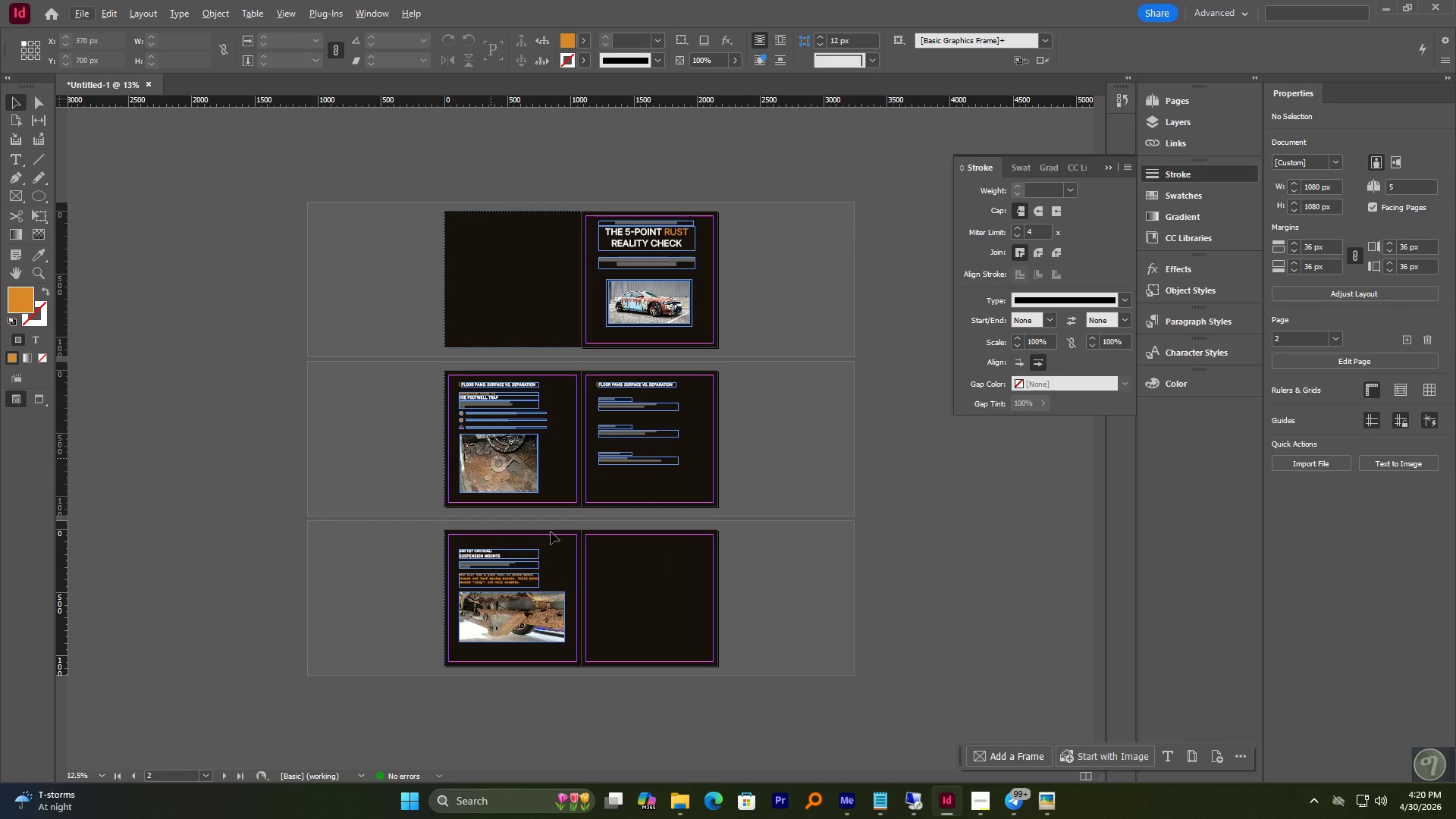 
hold_key(key=AltLeft, duration=0.5)
scroll: coordinate [688, 564], scroll_direction: down, amount: 3.0
 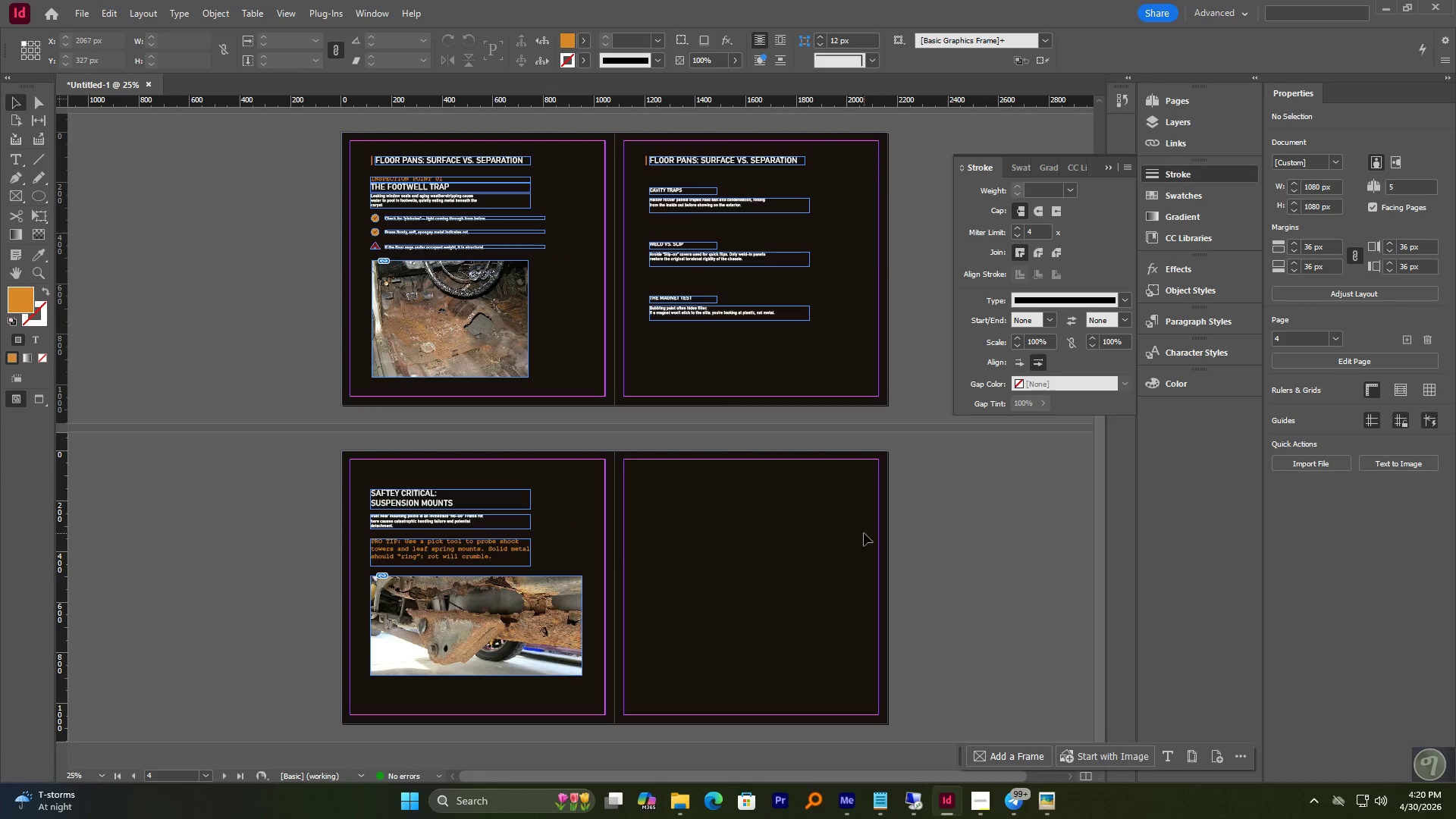 
hold_key(key=AltLeft, duration=0.8)
scroll: coordinate [839, 611], scroll_direction: up, amount: 1.0
 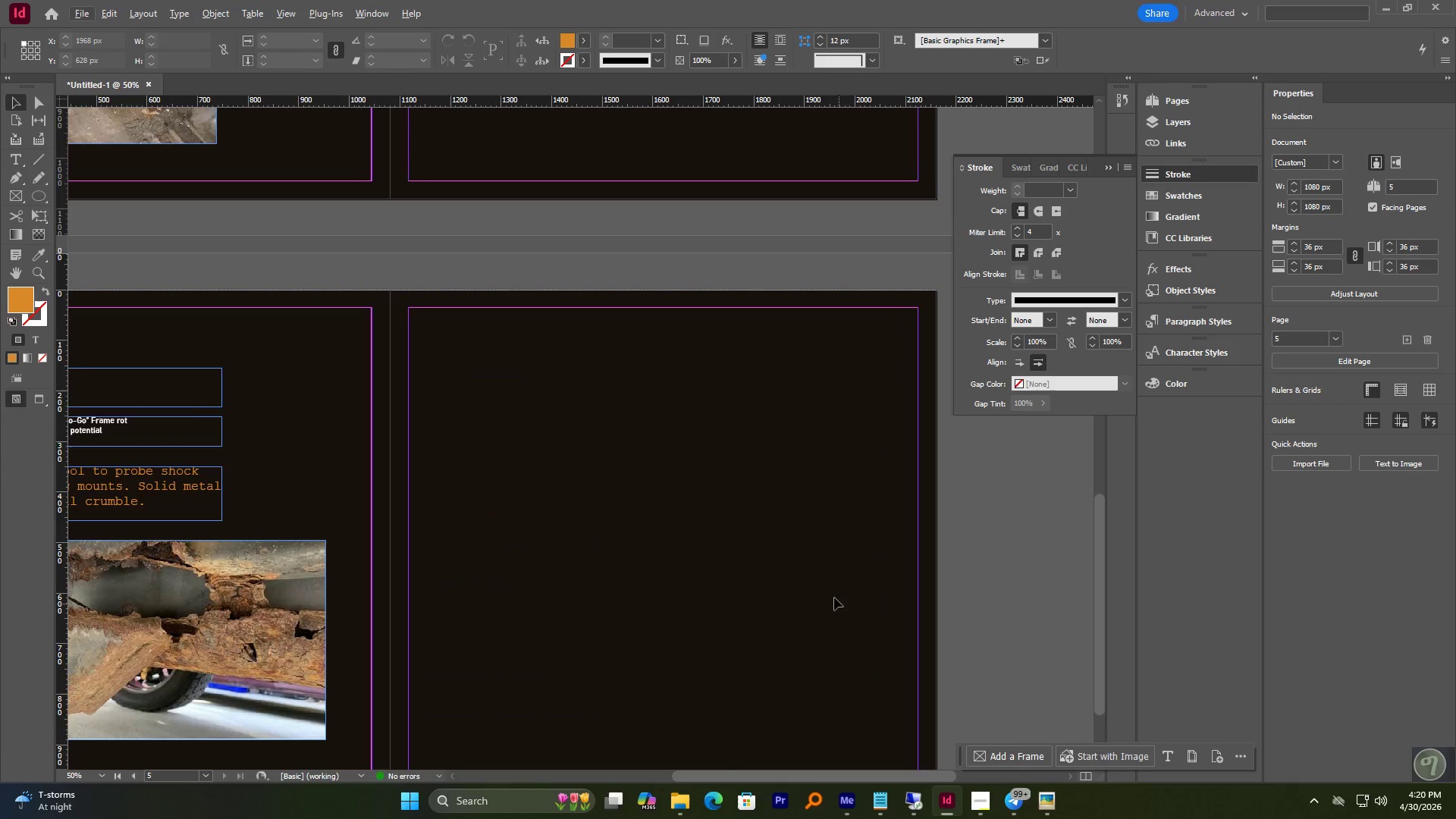 
scroll: coordinate [896, 443], scroll_direction: down, amount: 4.0
 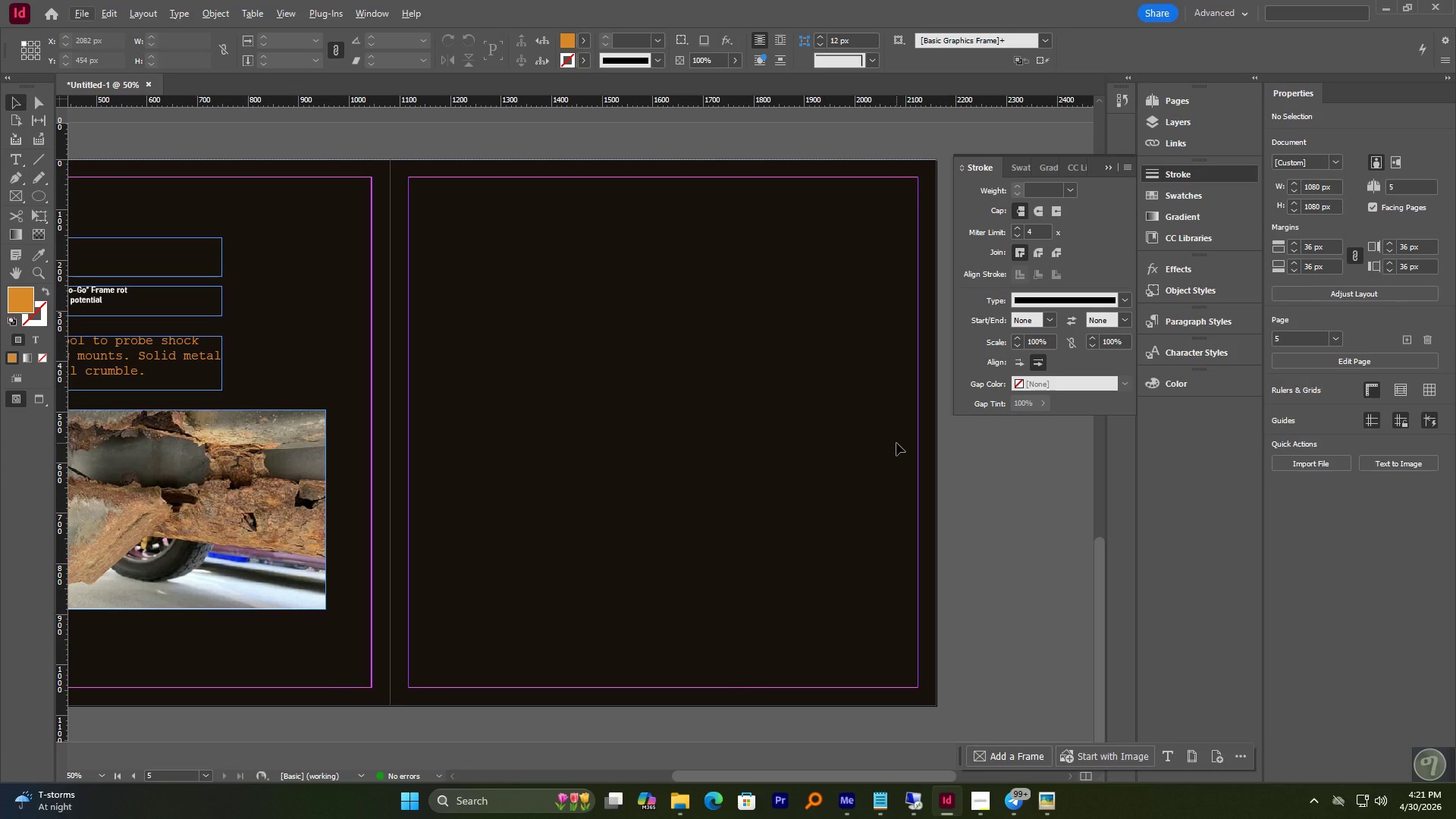 
wait(5.68)
 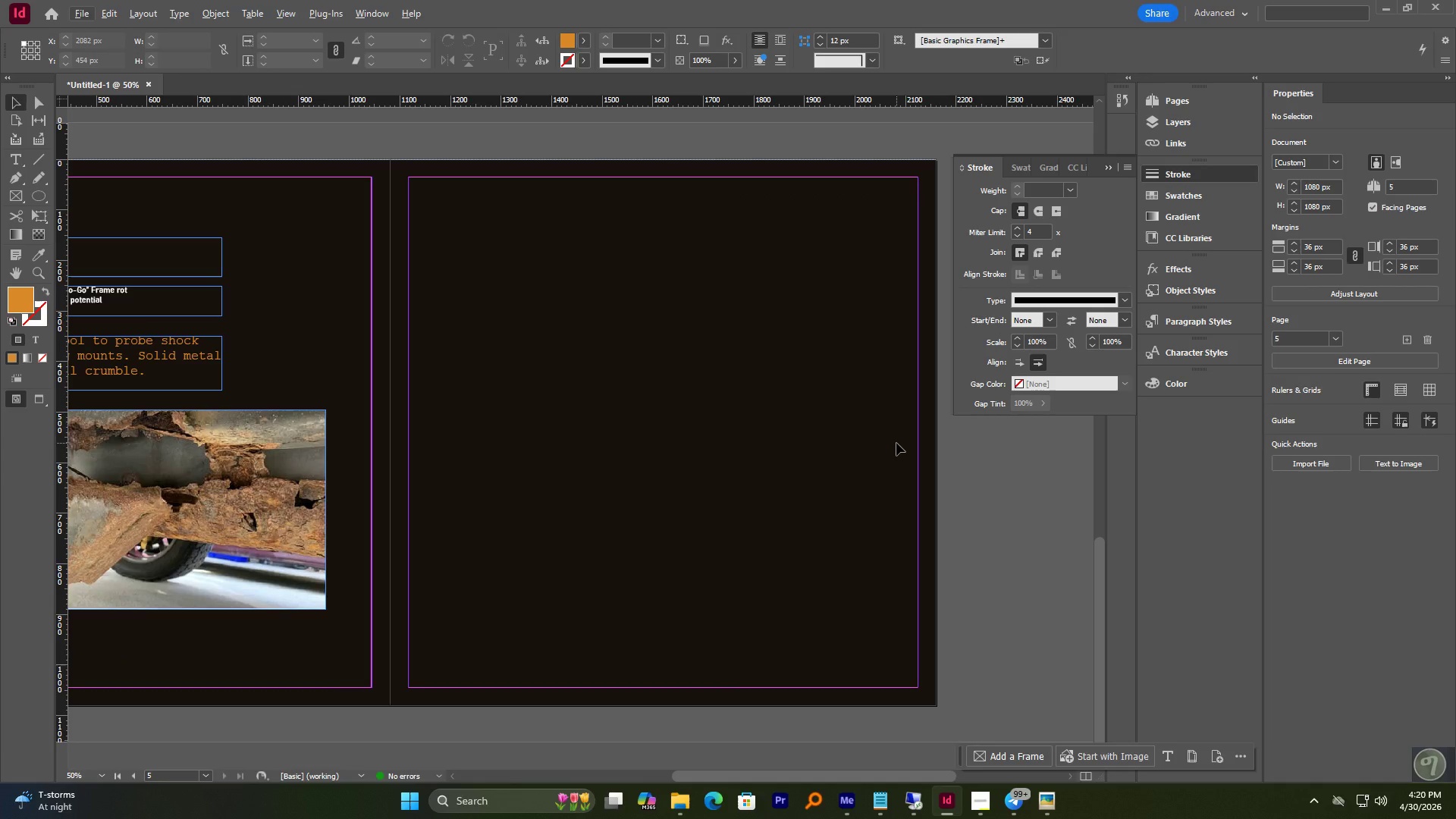 
hold_key(key=AltLeft, duration=1.41)
scroll: coordinate [729, 301], scroll_direction: down, amount: 2.0
 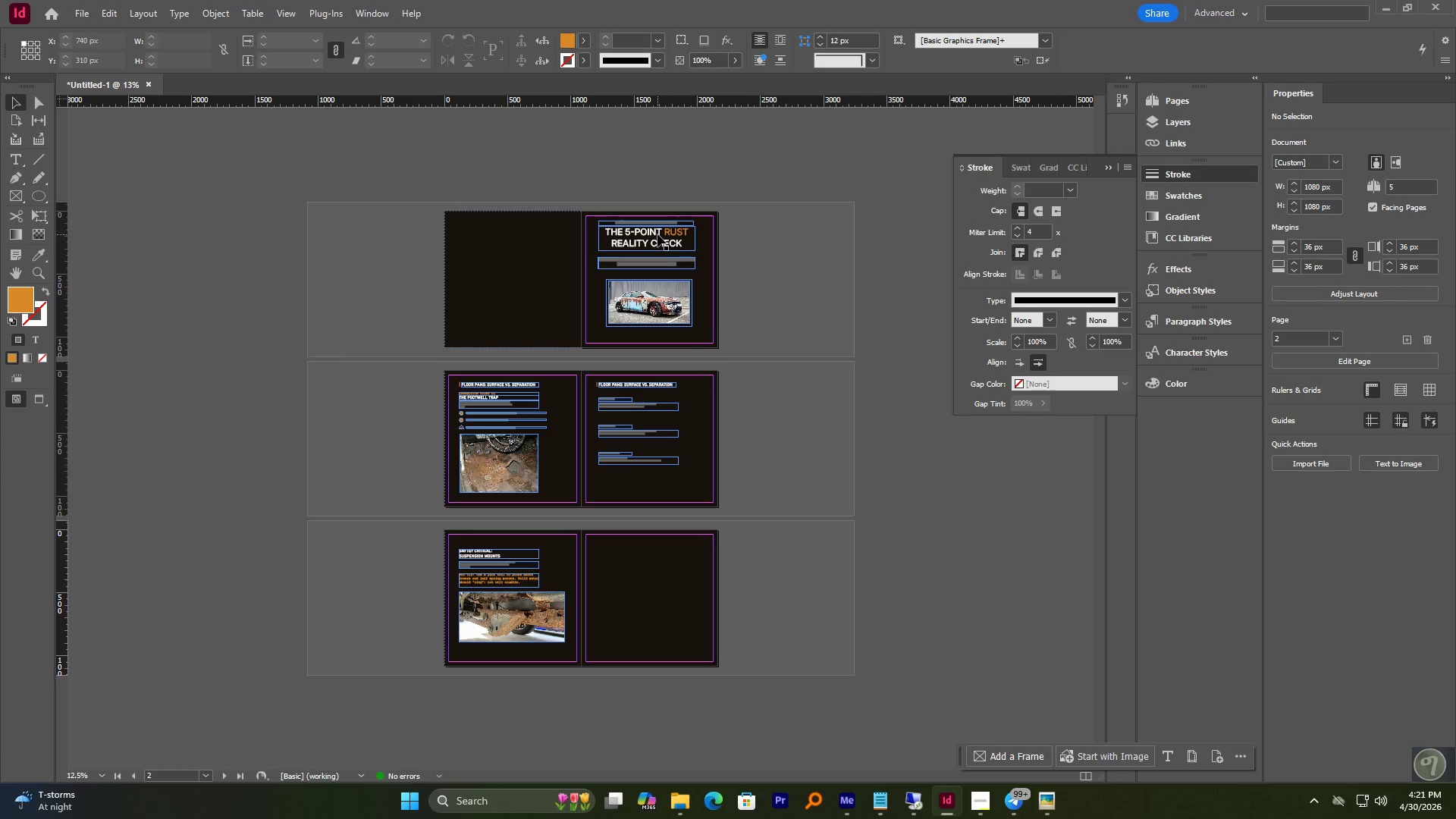 
scroll: coordinate [657, 234], scroll_direction: up, amount: 2.0
 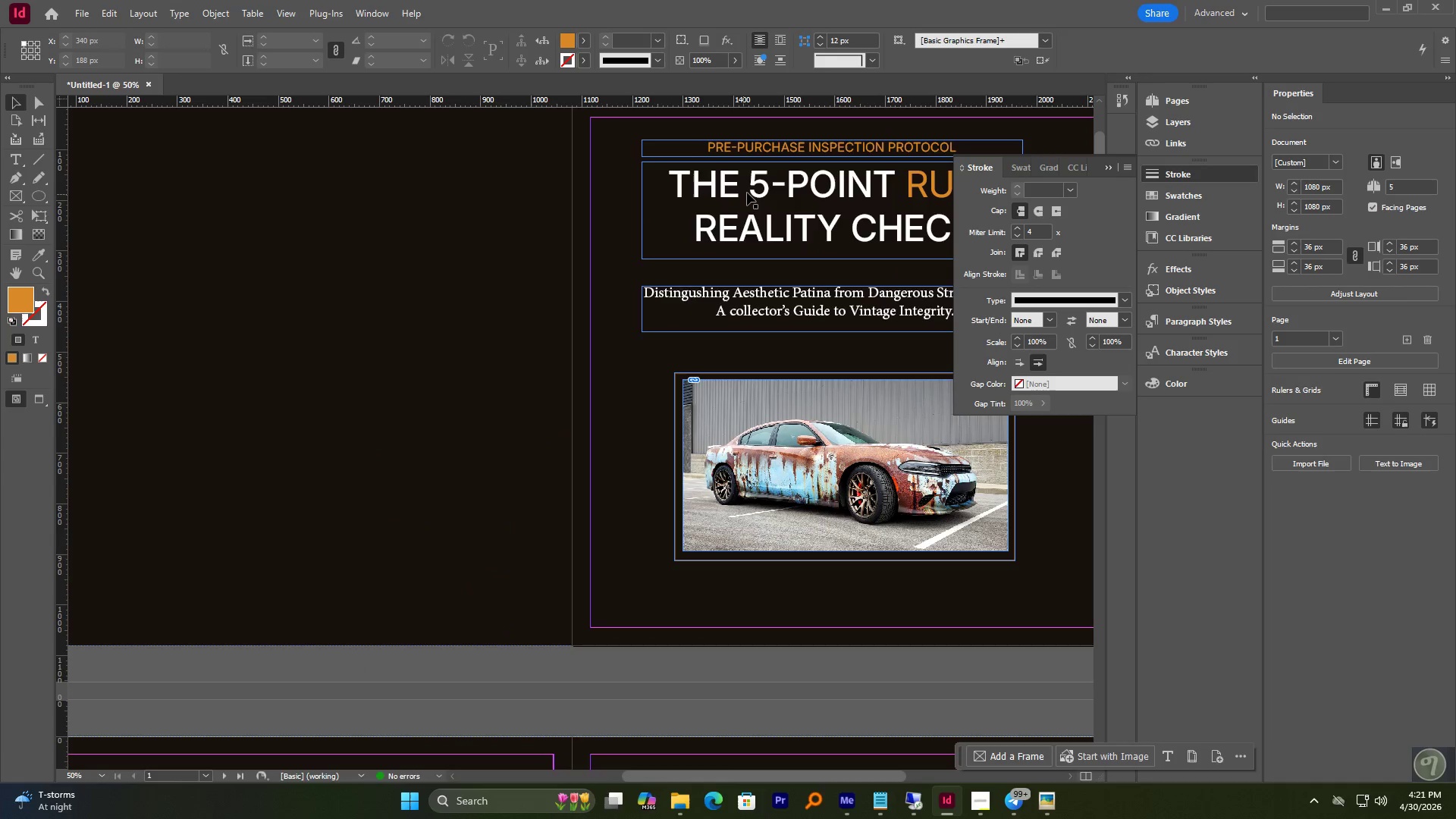 
left_click([747, 193])
 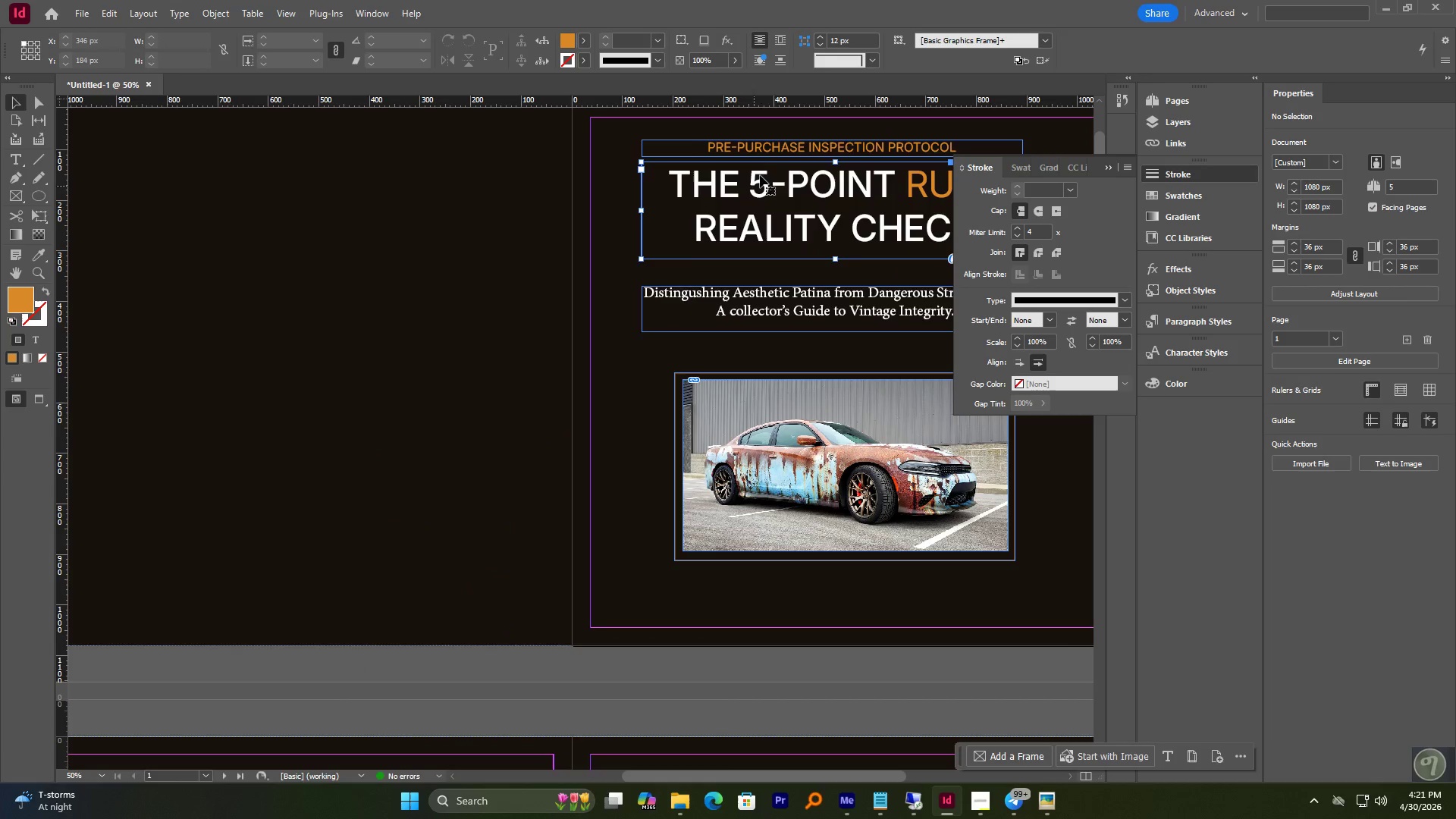 
hold_key(key=ShiftLeft, duration=0.67)
left_click([773, 147])
 